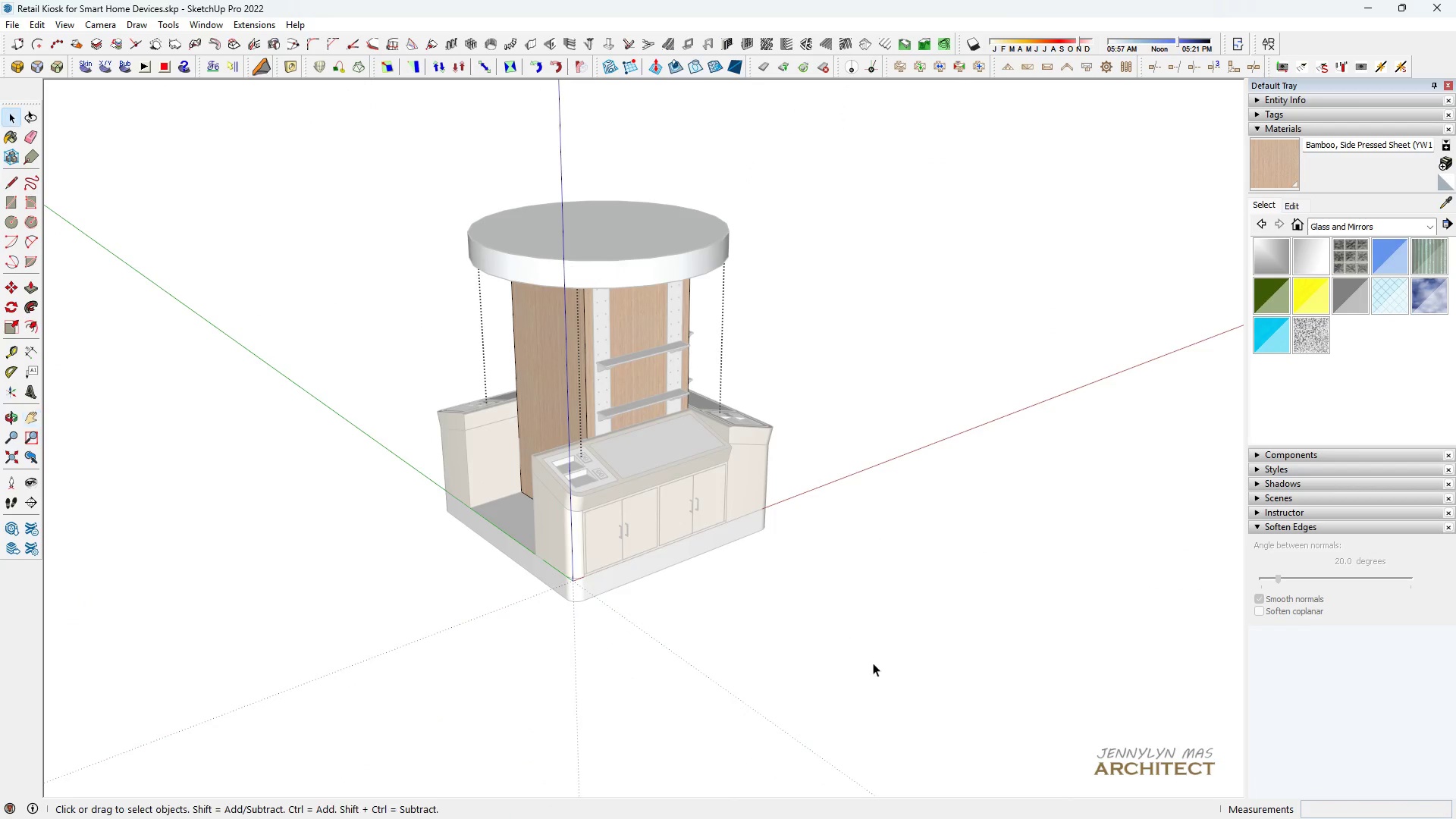 
left_click([873, 663])
 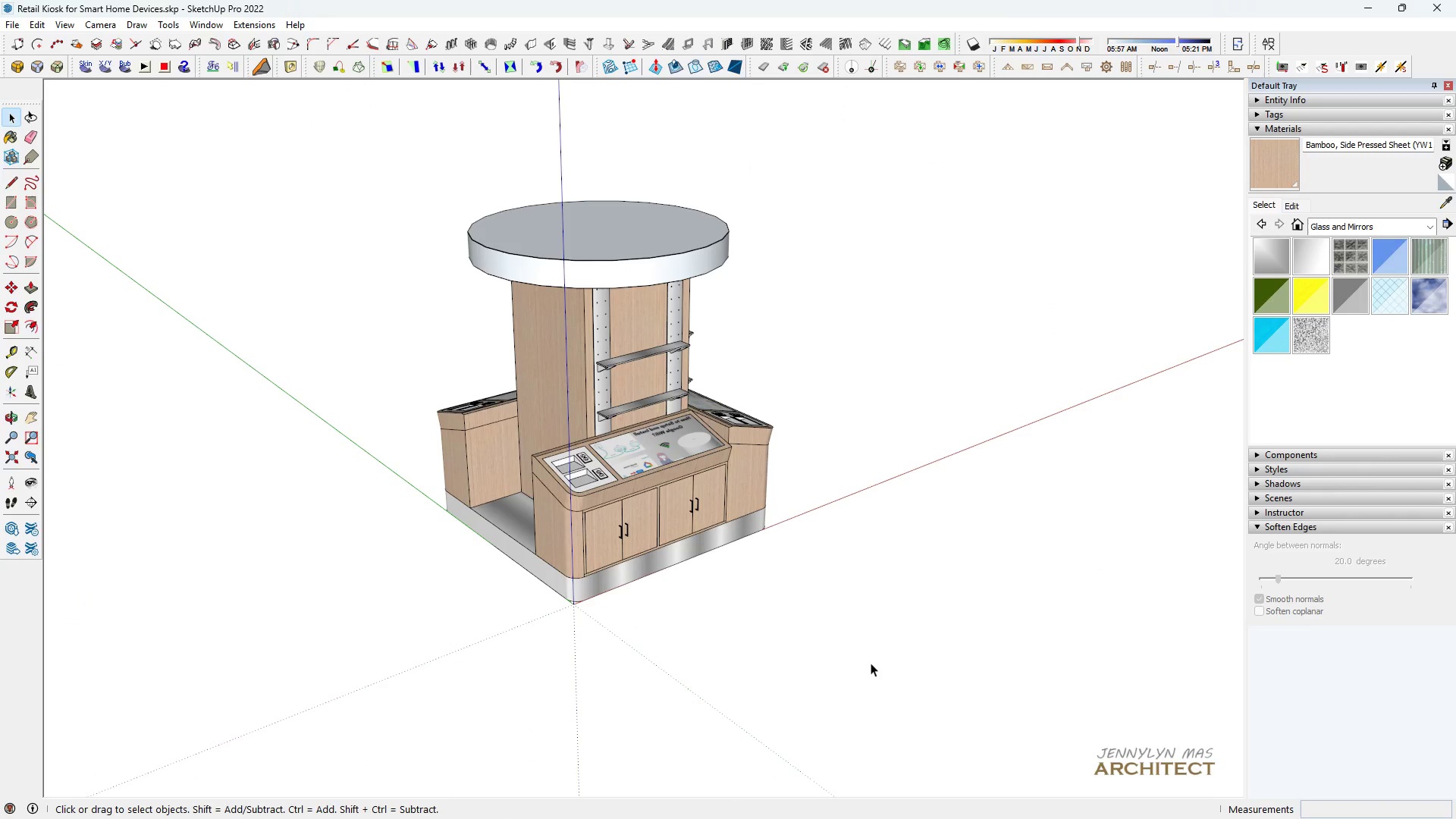 
triple_click([871, 663])
 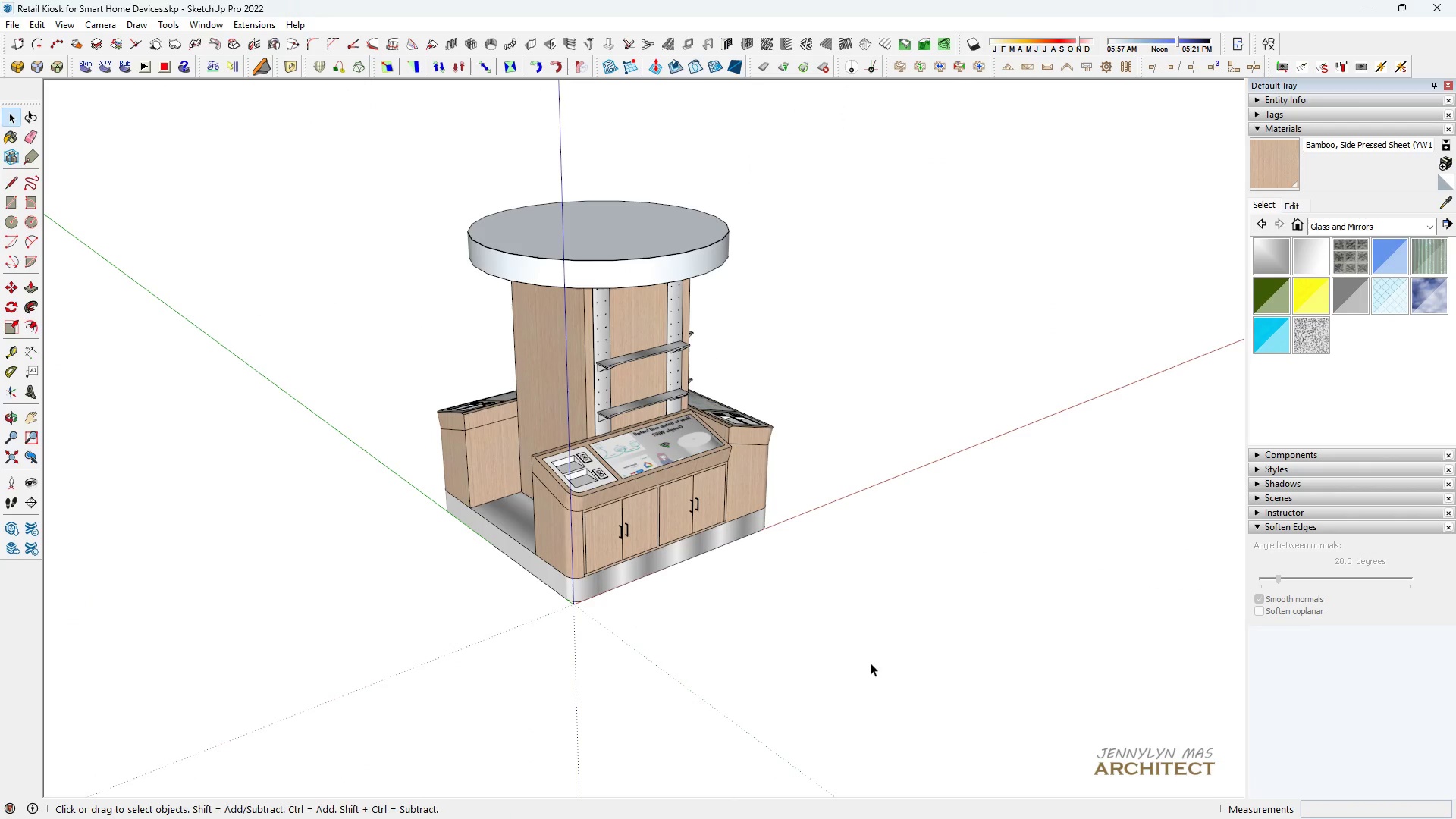 
triple_click([871, 663])
 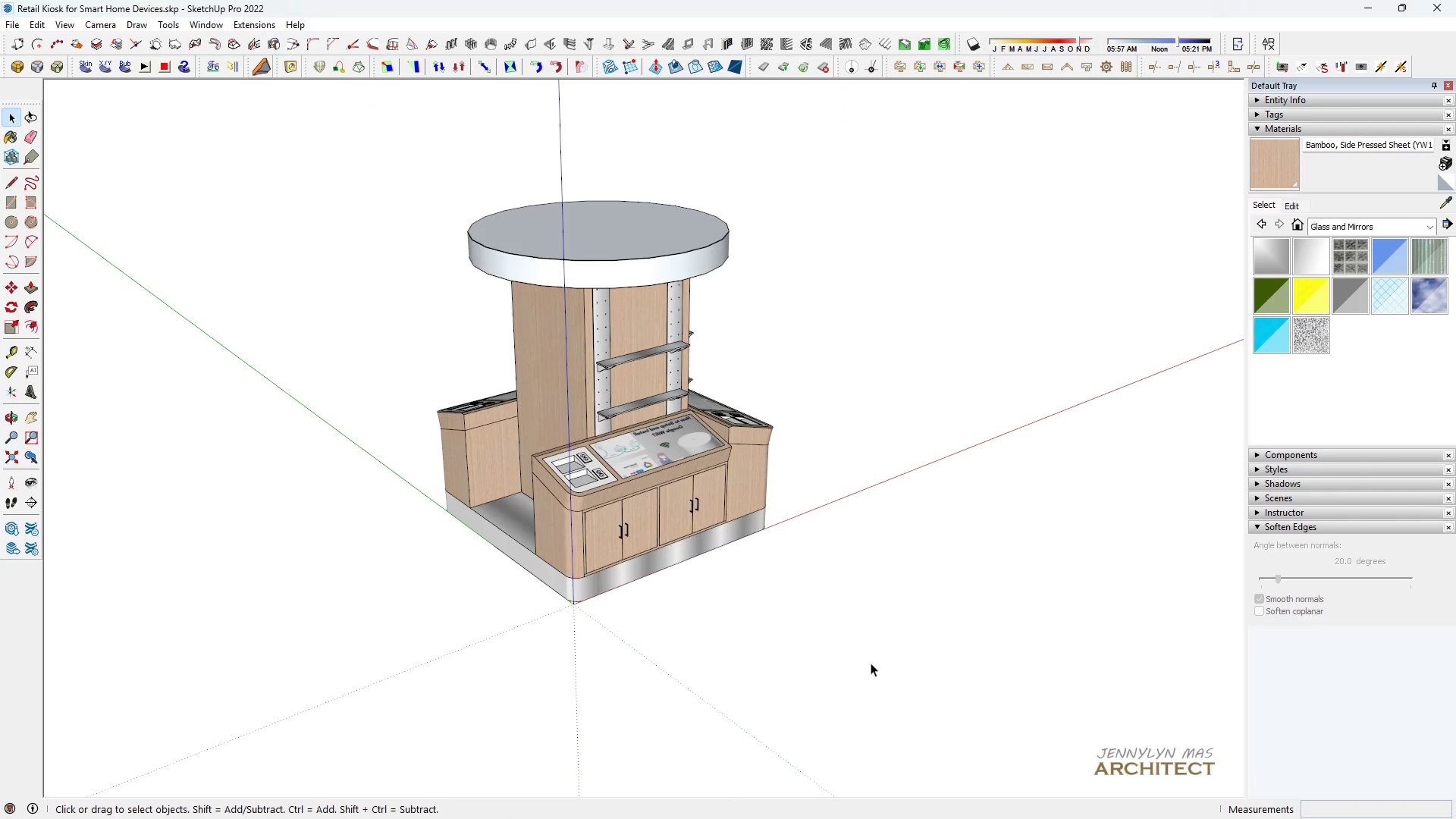 
type(hhhh)
 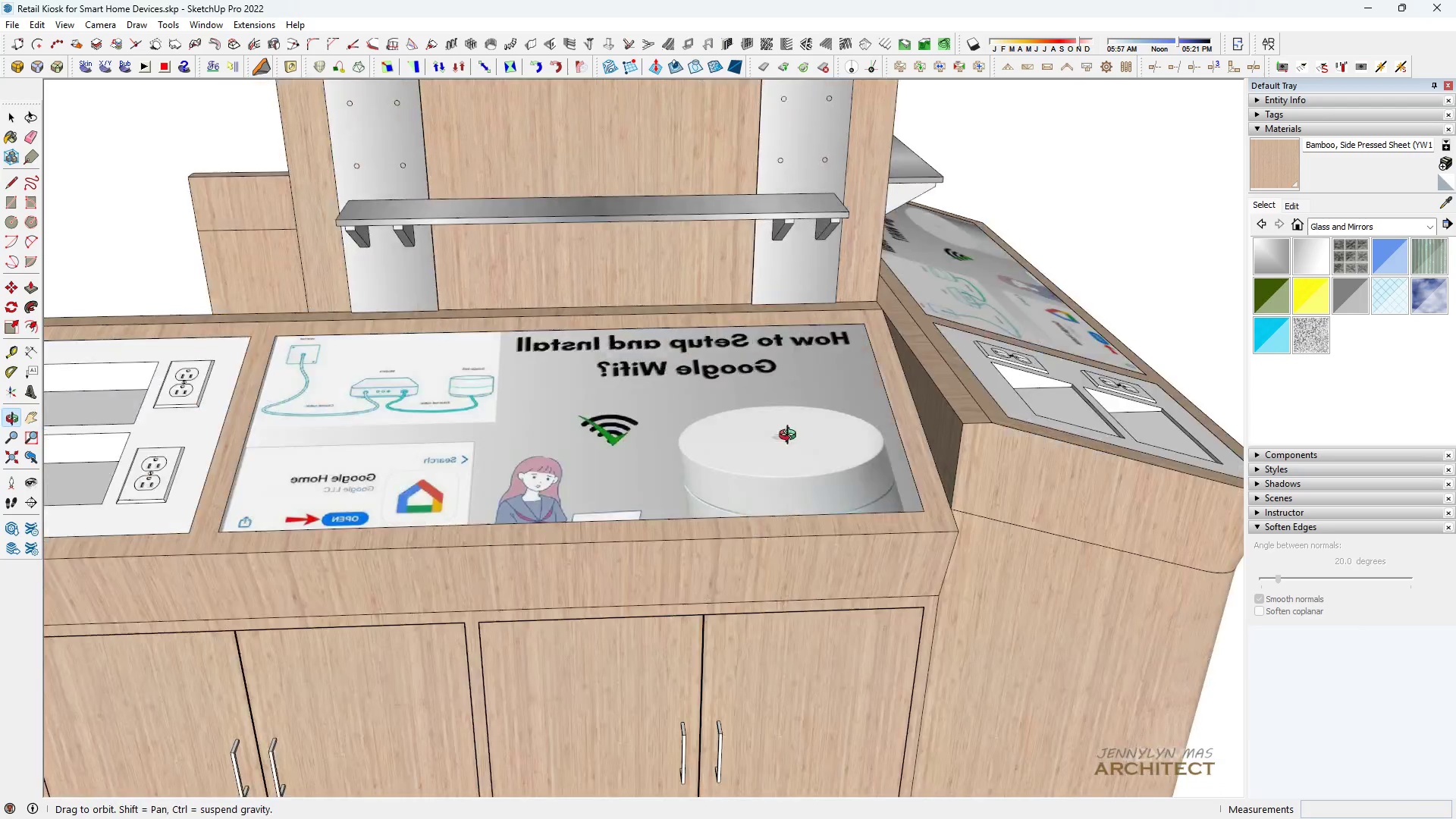 
scroll: coordinate [670, 483], scroll_direction: up, amount: 15.0
 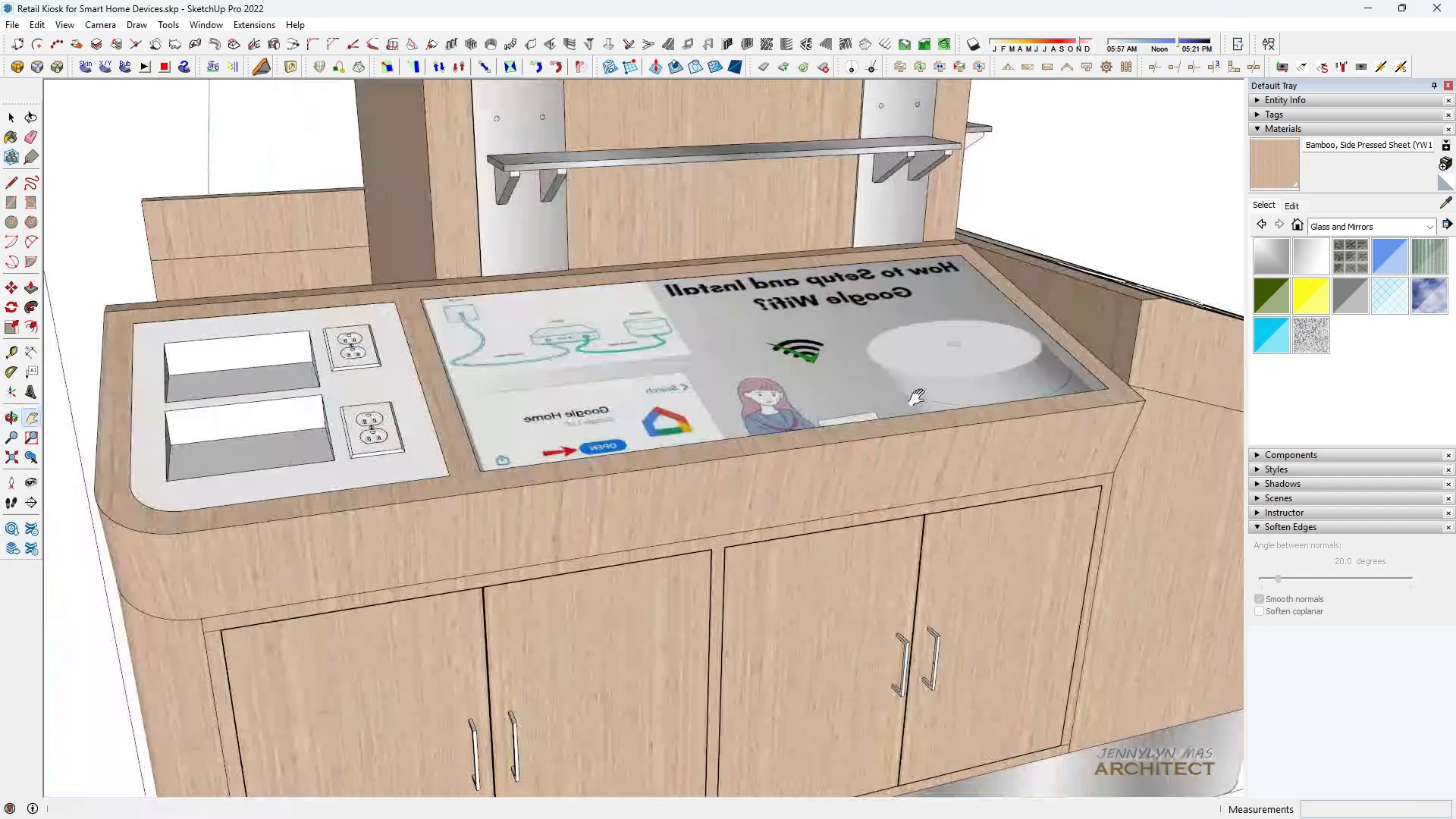 
left_click_drag(start_coordinate=[819, 413], to_coordinate=[860, 384])
 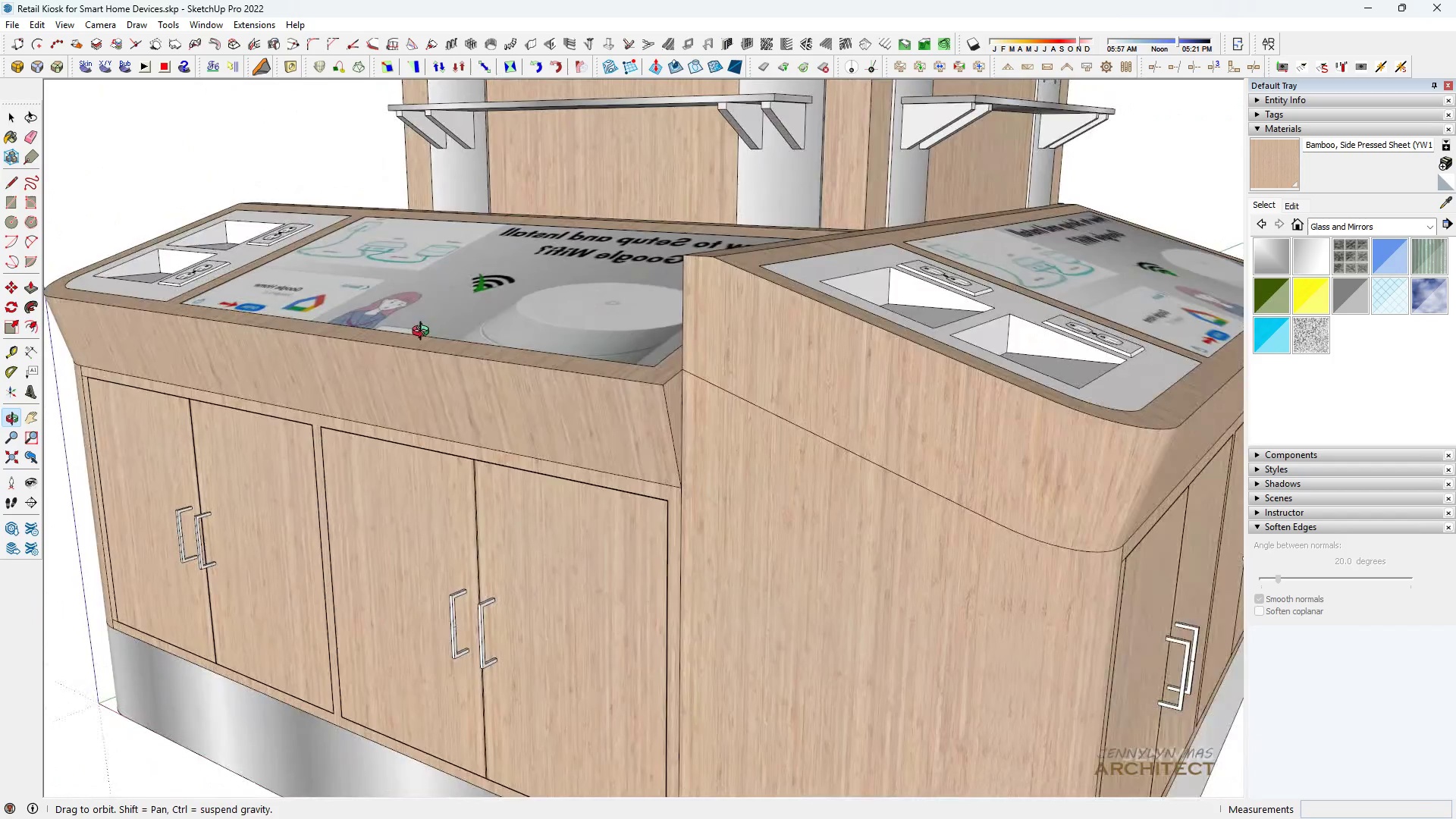 
scroll: coordinate [819, 368], scroll_direction: down, amount: 5.0
 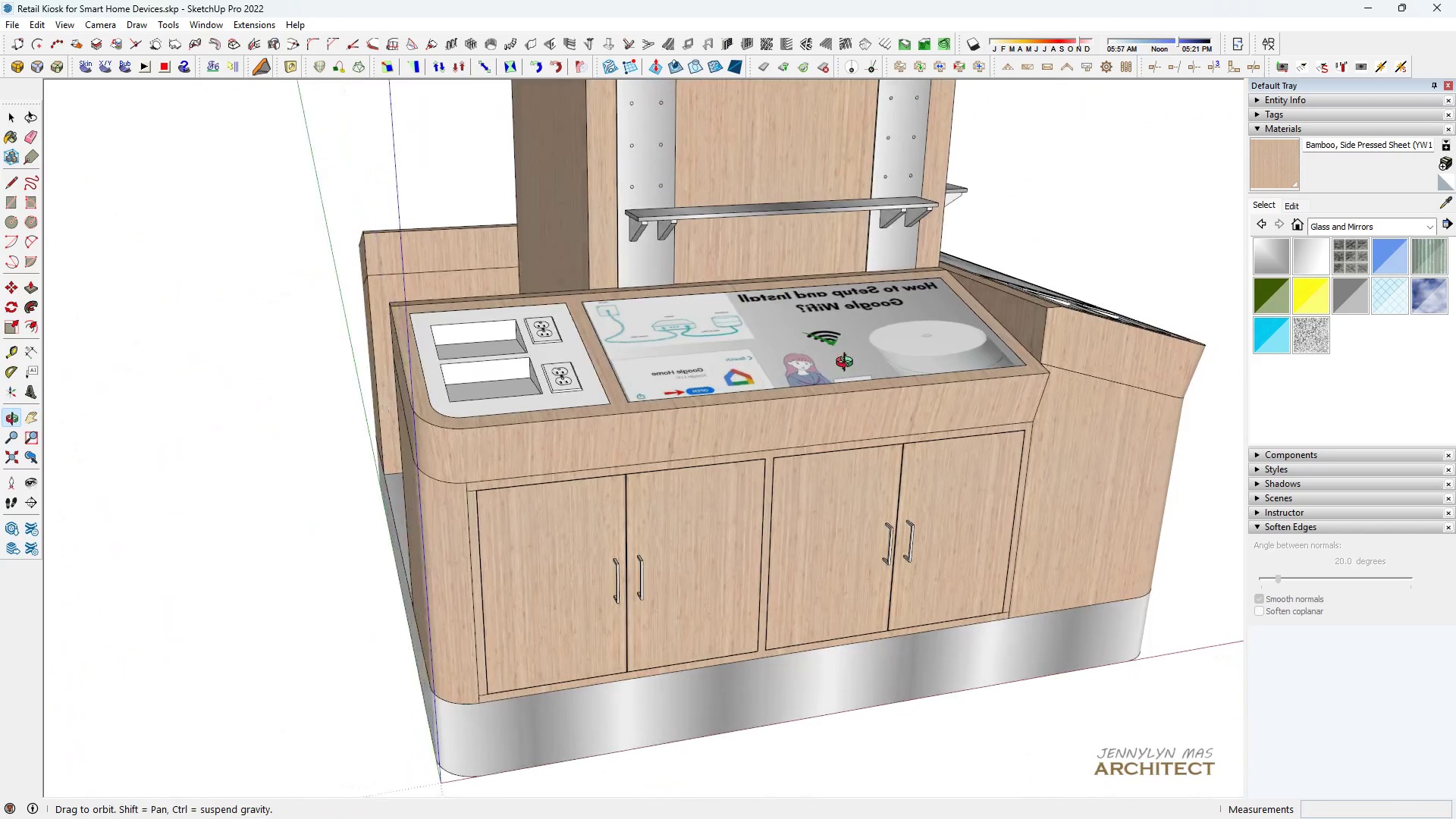 
type(hhhhh)
 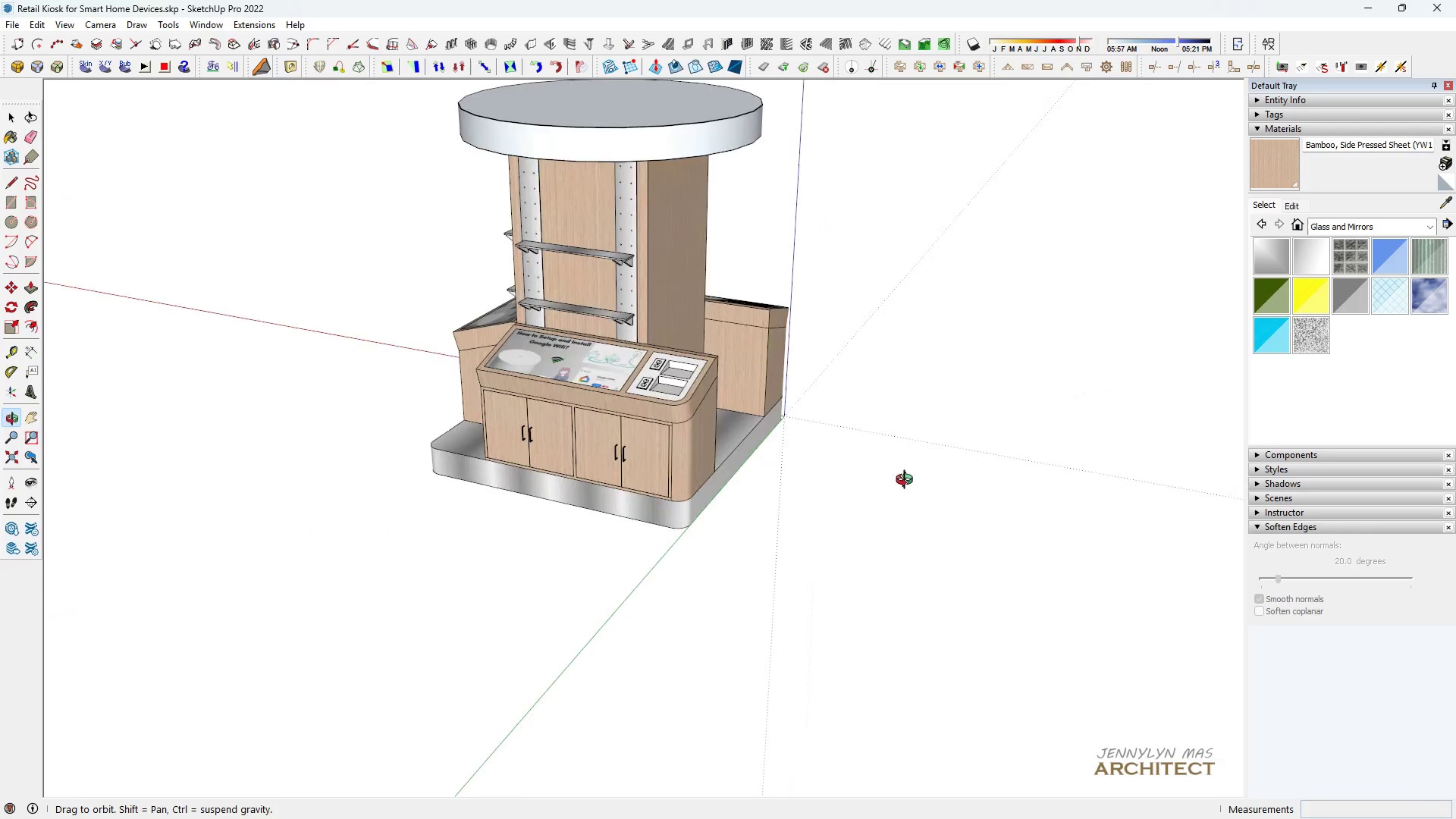 
scroll: coordinate [836, 401], scroll_direction: down, amount: 10.0
 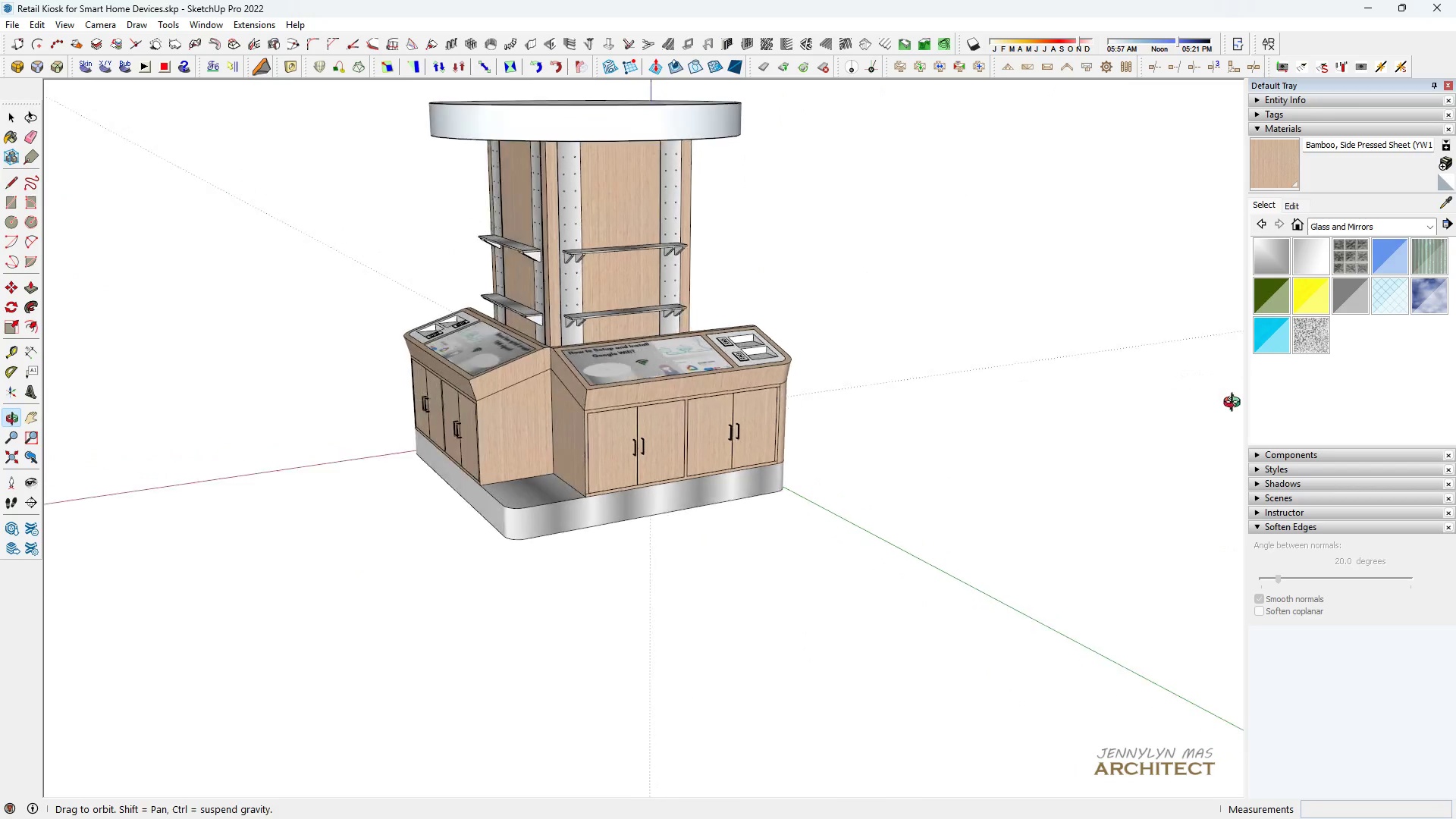 
type( hhhhh)
 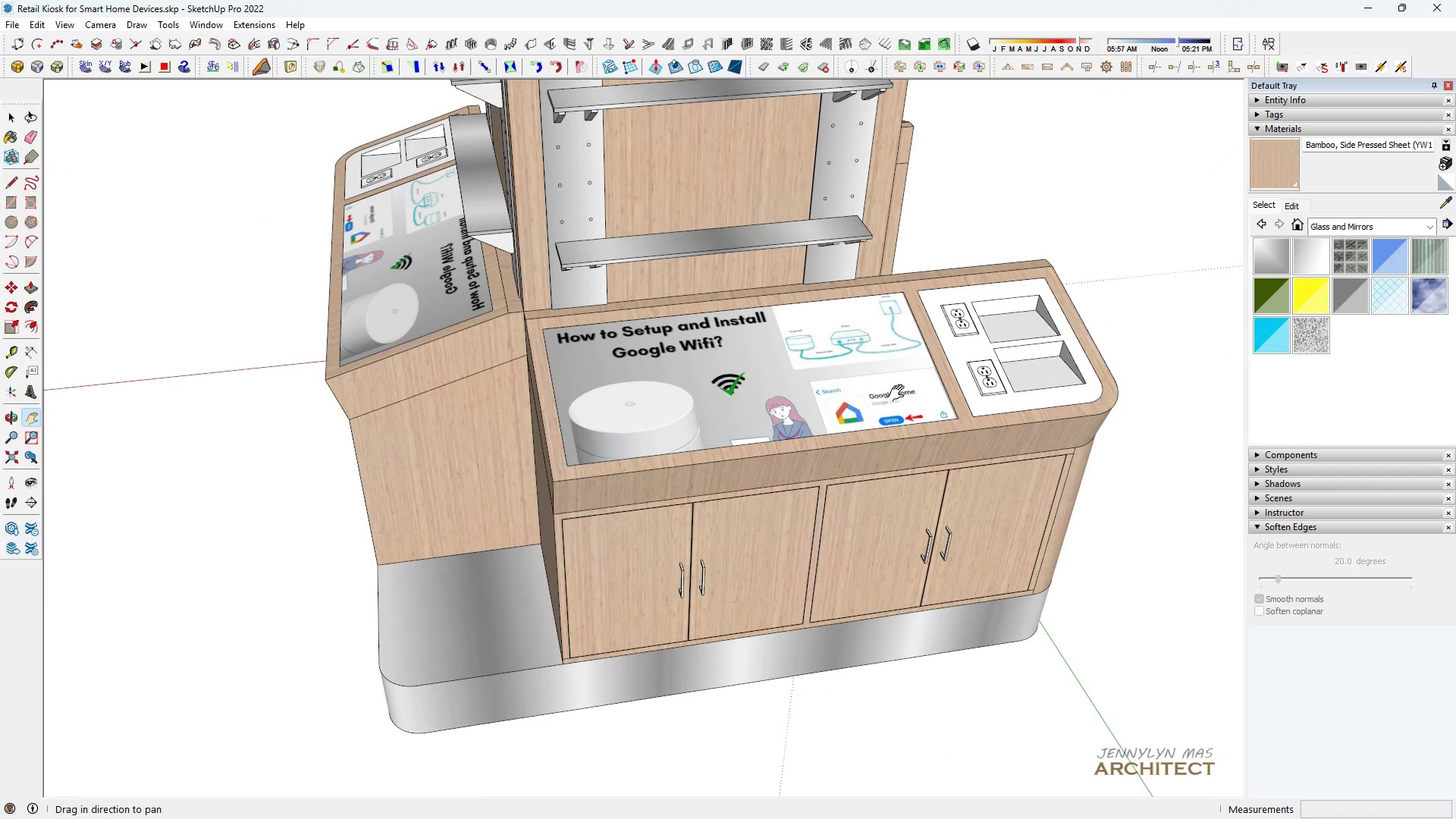 
scroll: coordinate [534, 465], scroll_direction: down, amount: 2.0
 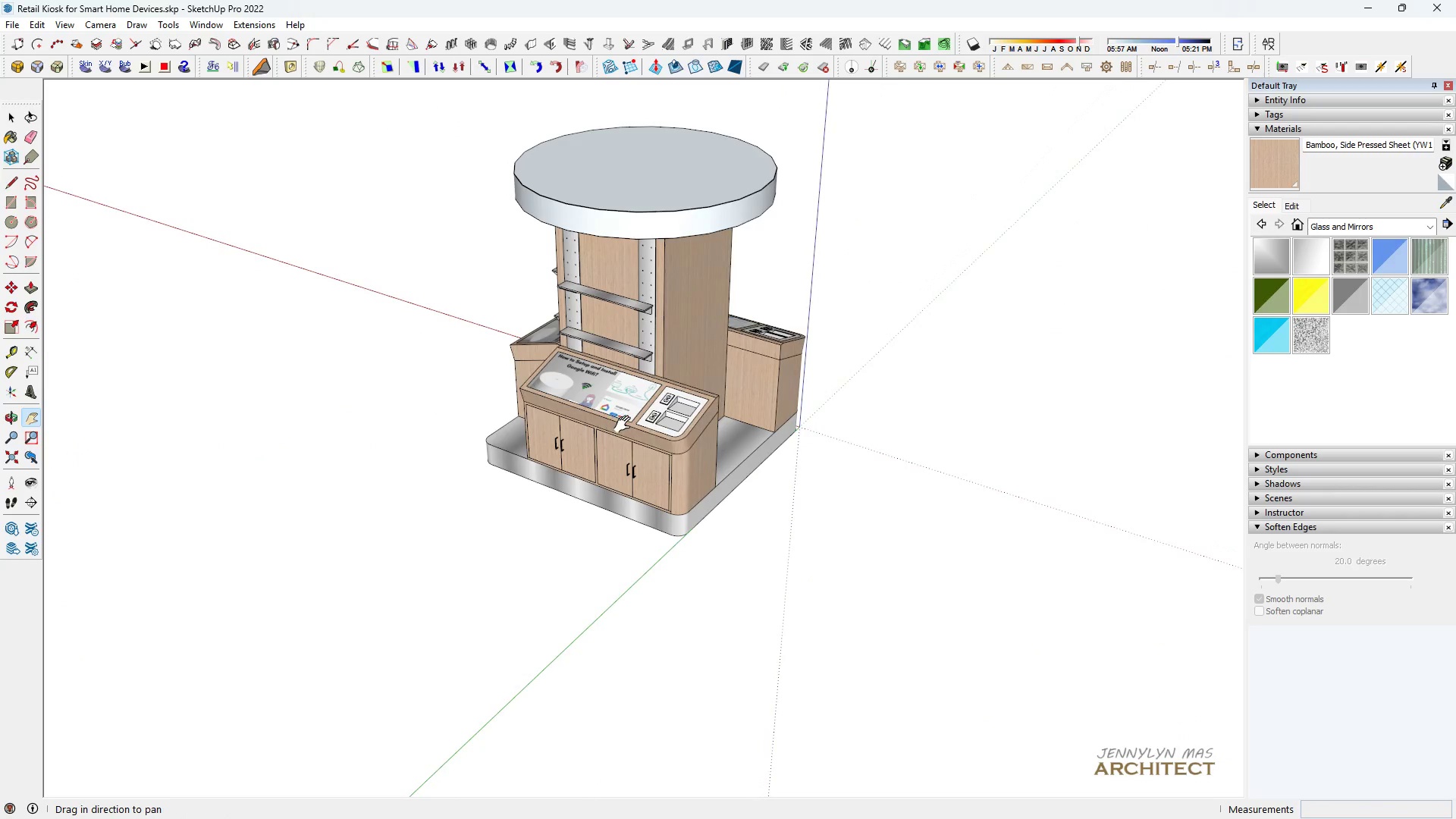 
scroll: coordinate [560, 387], scroll_direction: up, amount: 11.0
 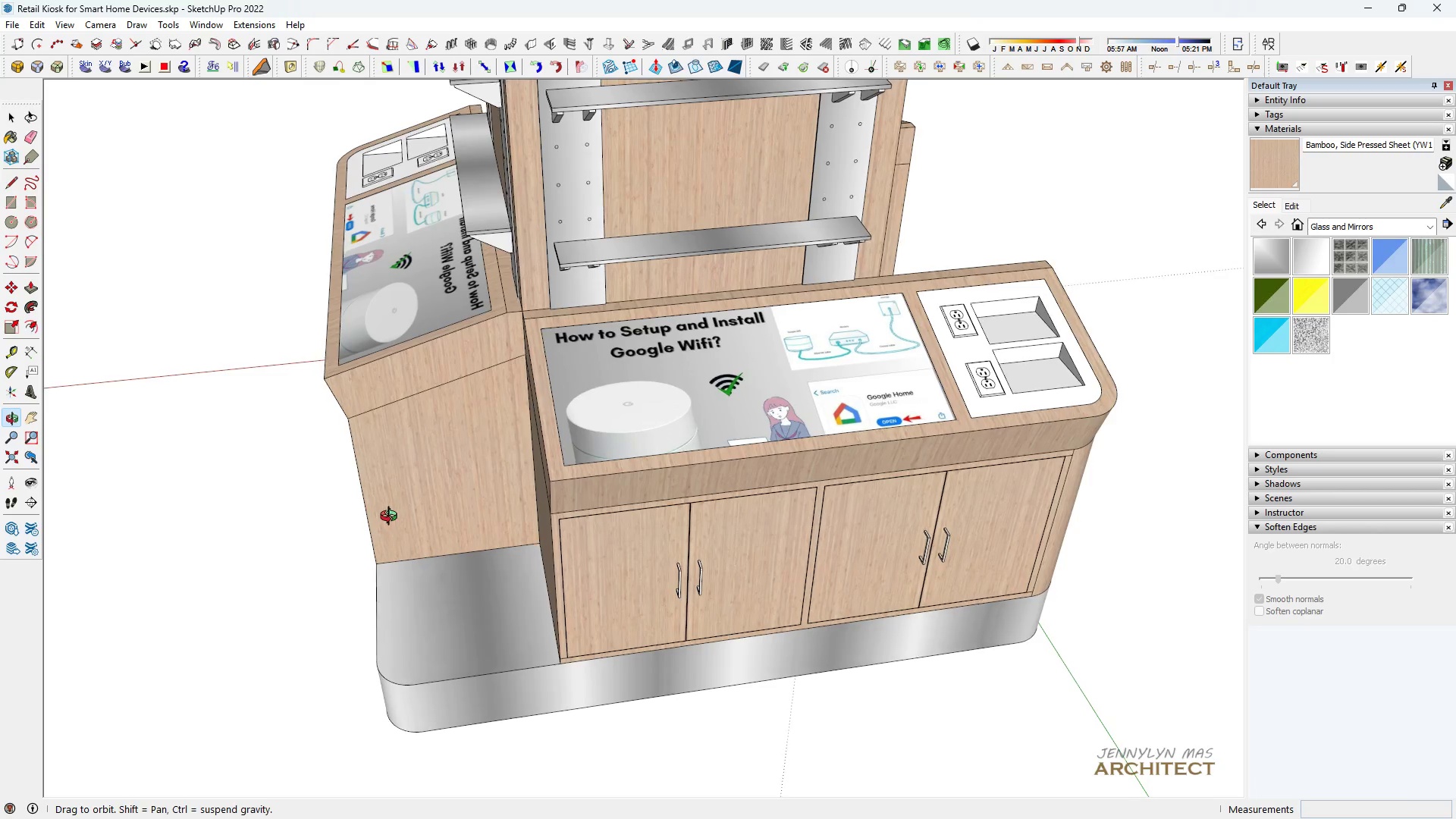 
type( hhhh)
 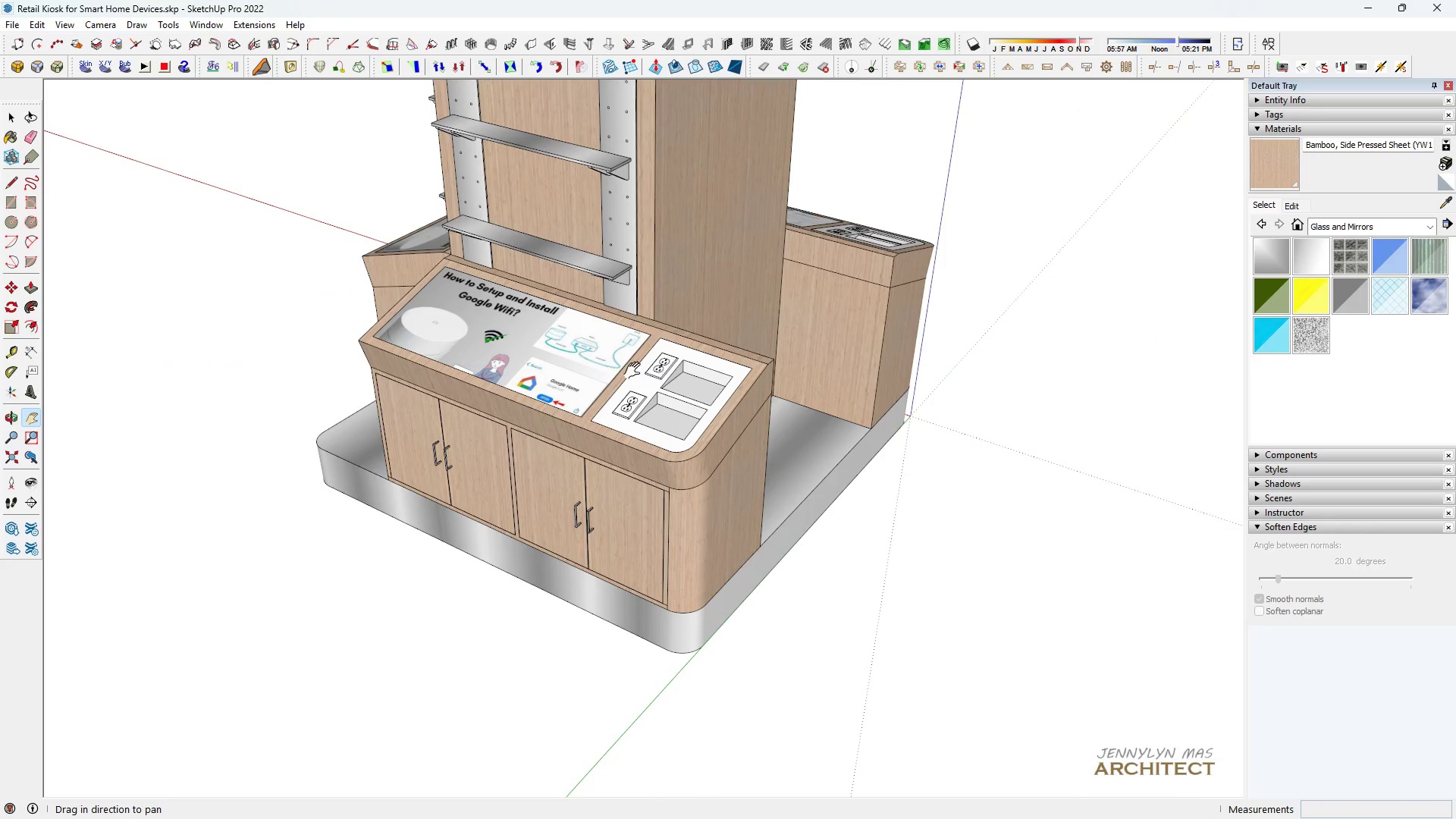 
left_click_drag(start_coordinate=[943, 362], to_coordinate=[862, 400])
 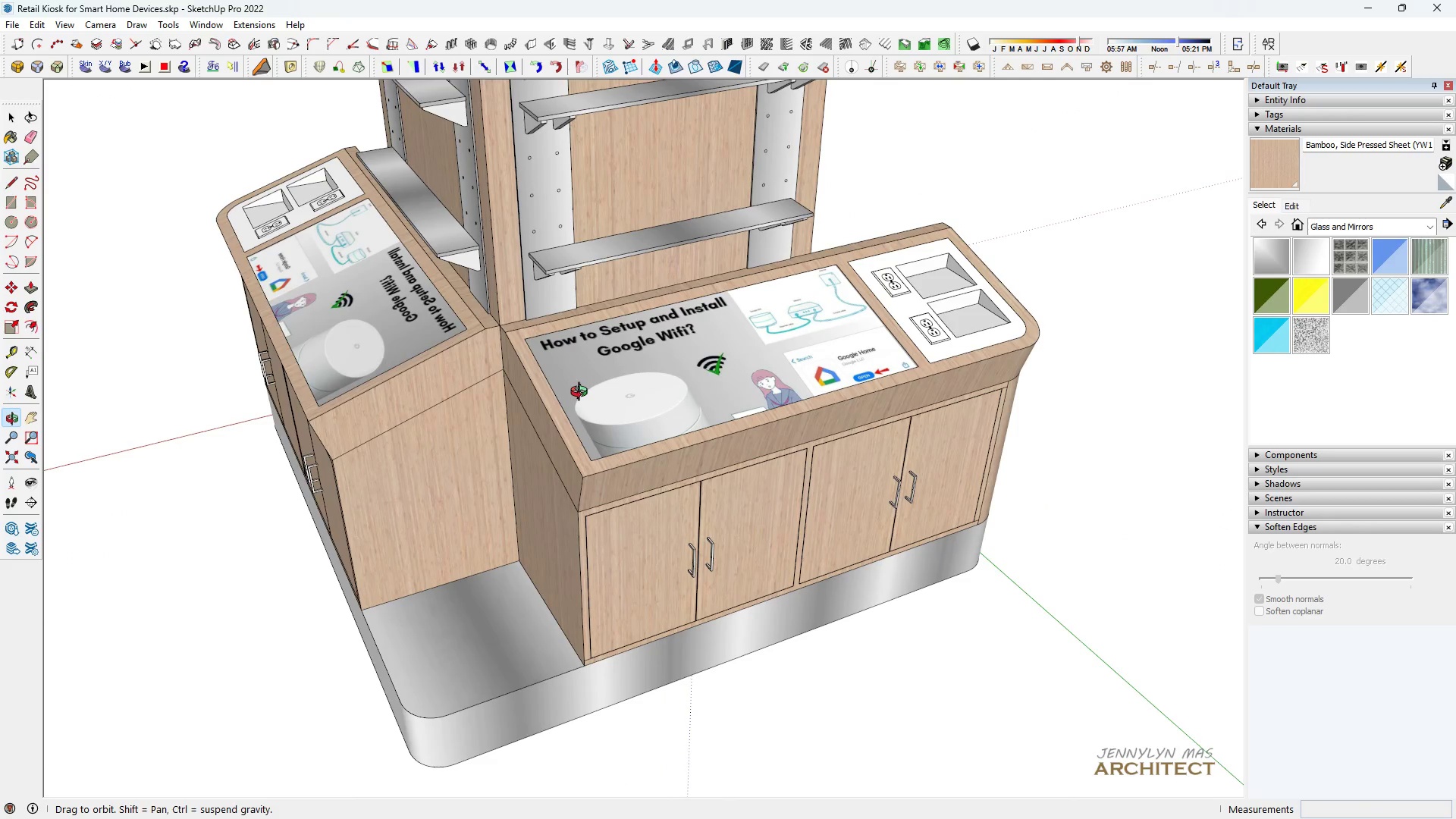 
scroll: coordinate [712, 394], scroll_direction: down, amount: 3.0
 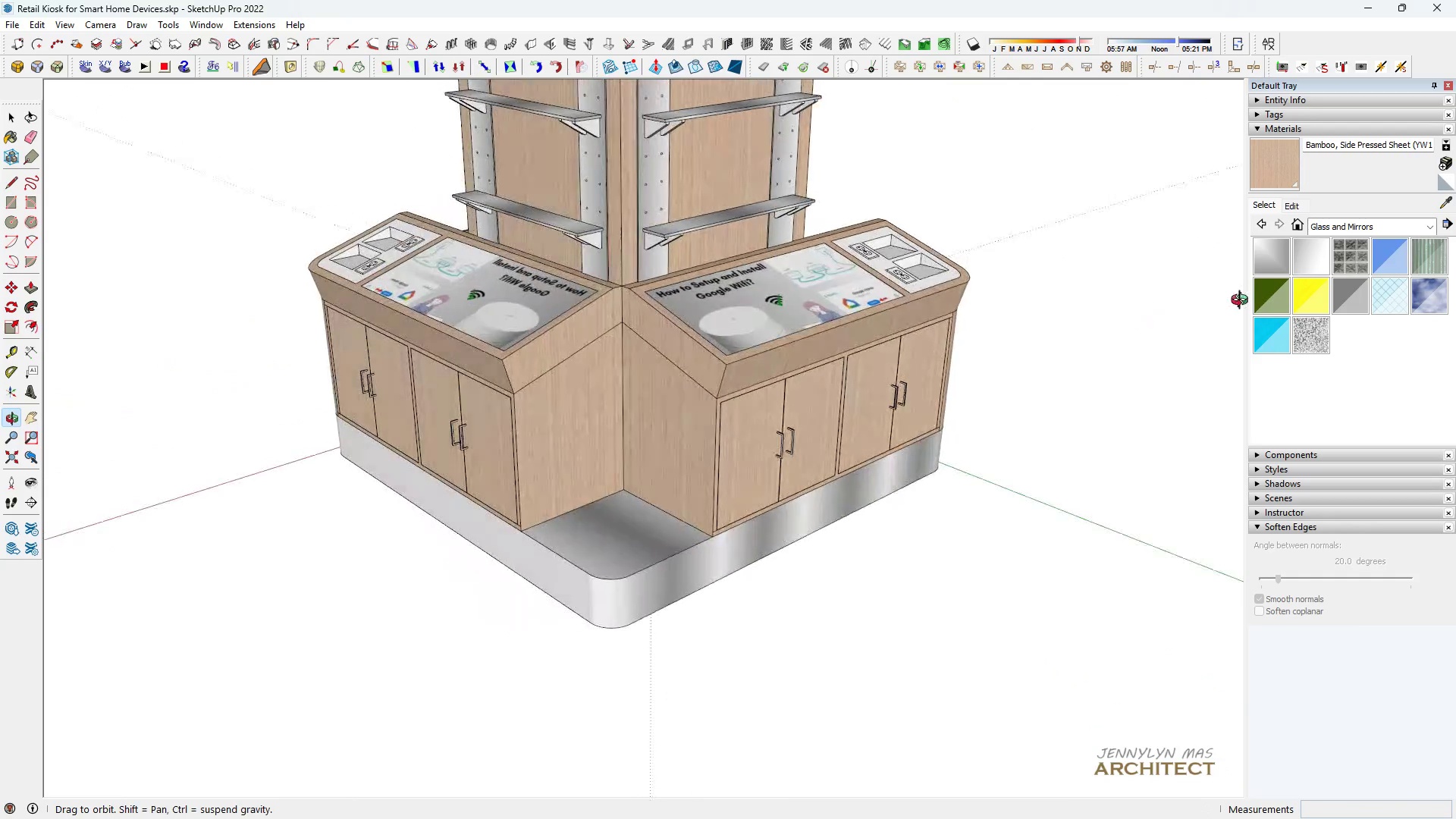 
wait(6.36)
 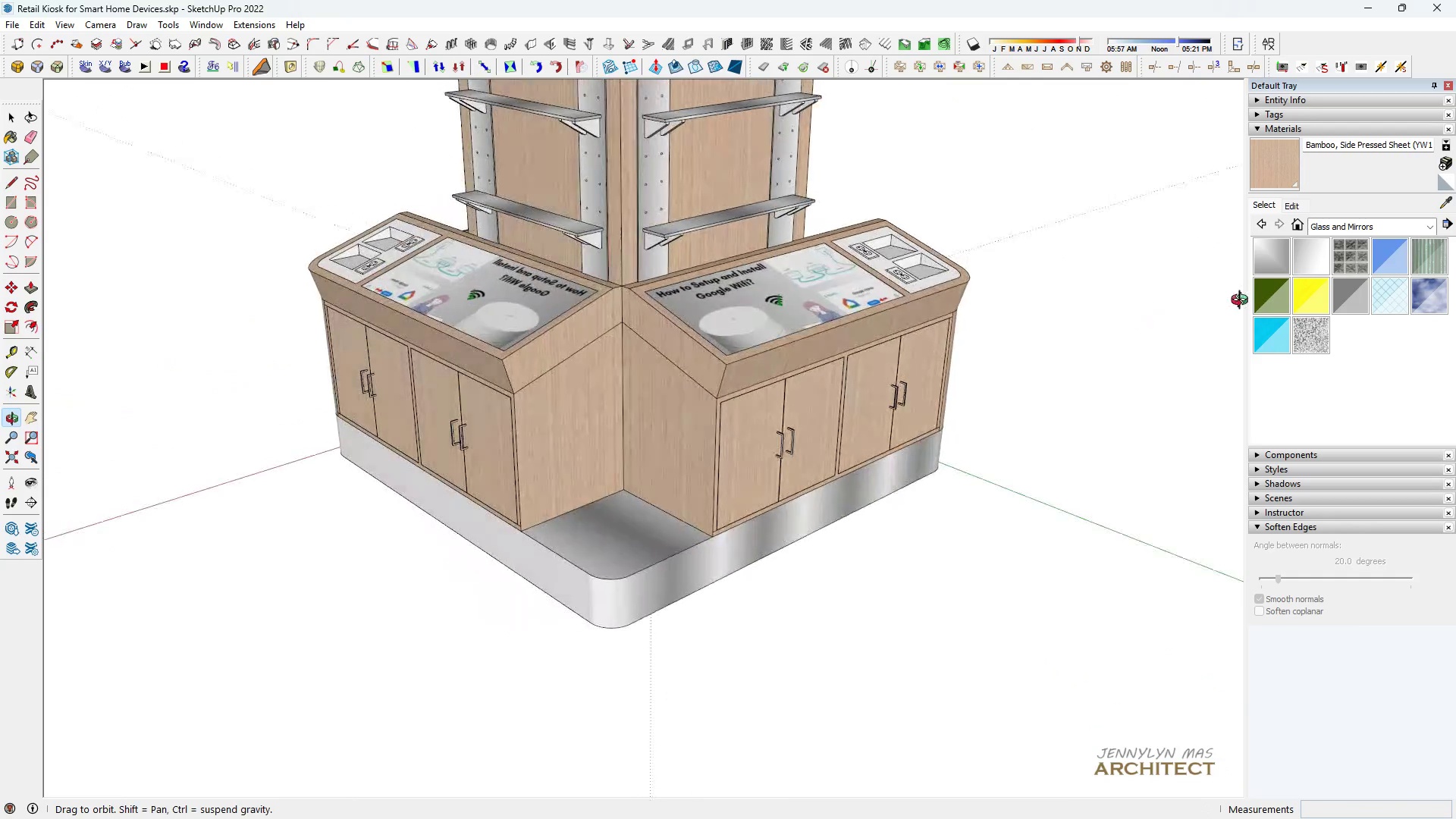 
scroll: coordinate [550, 568], scroll_direction: up, amount: 3.0
 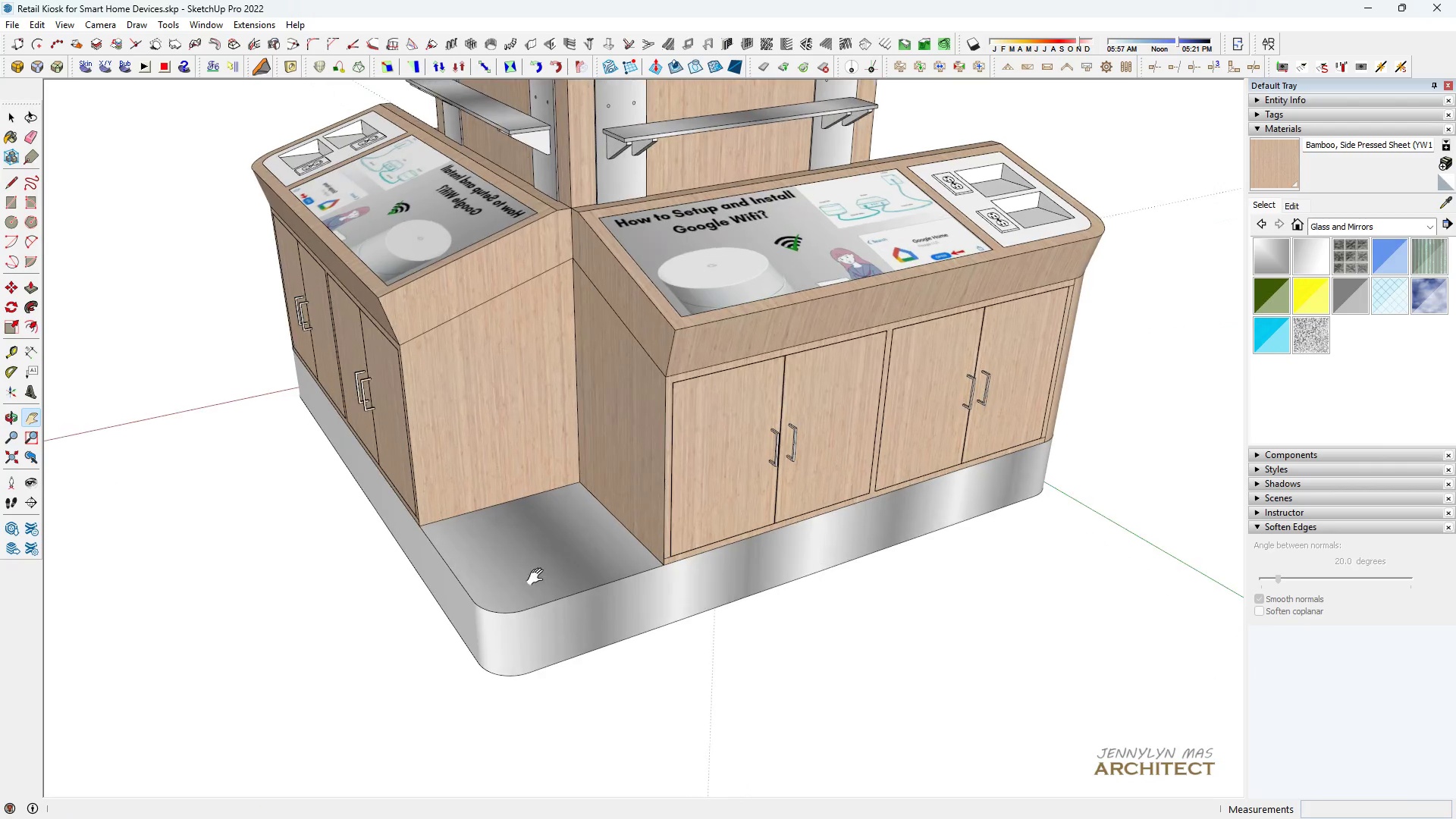 
key(Space)
 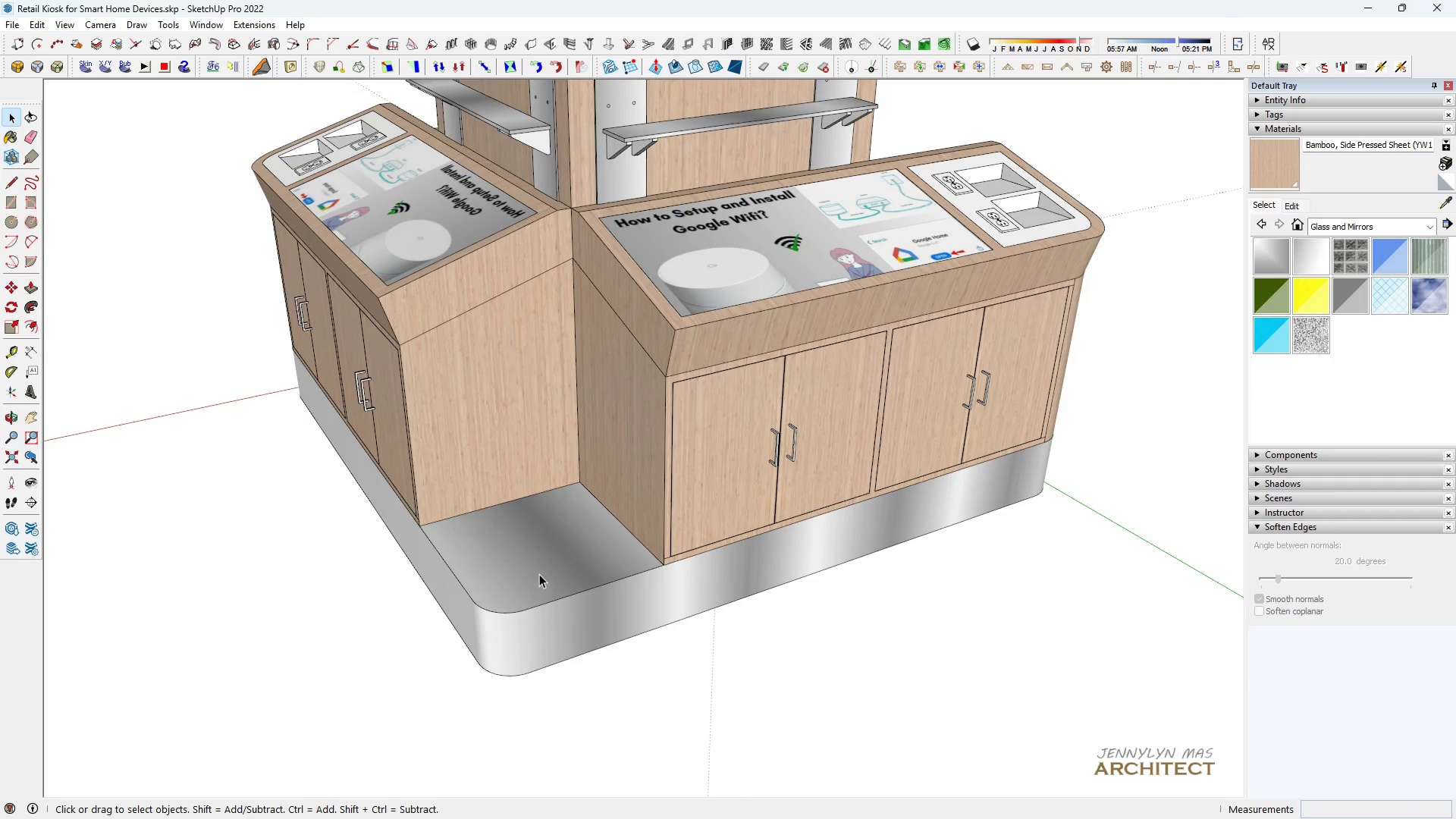 
scroll: coordinate [548, 554], scroll_direction: down, amount: 4.0
 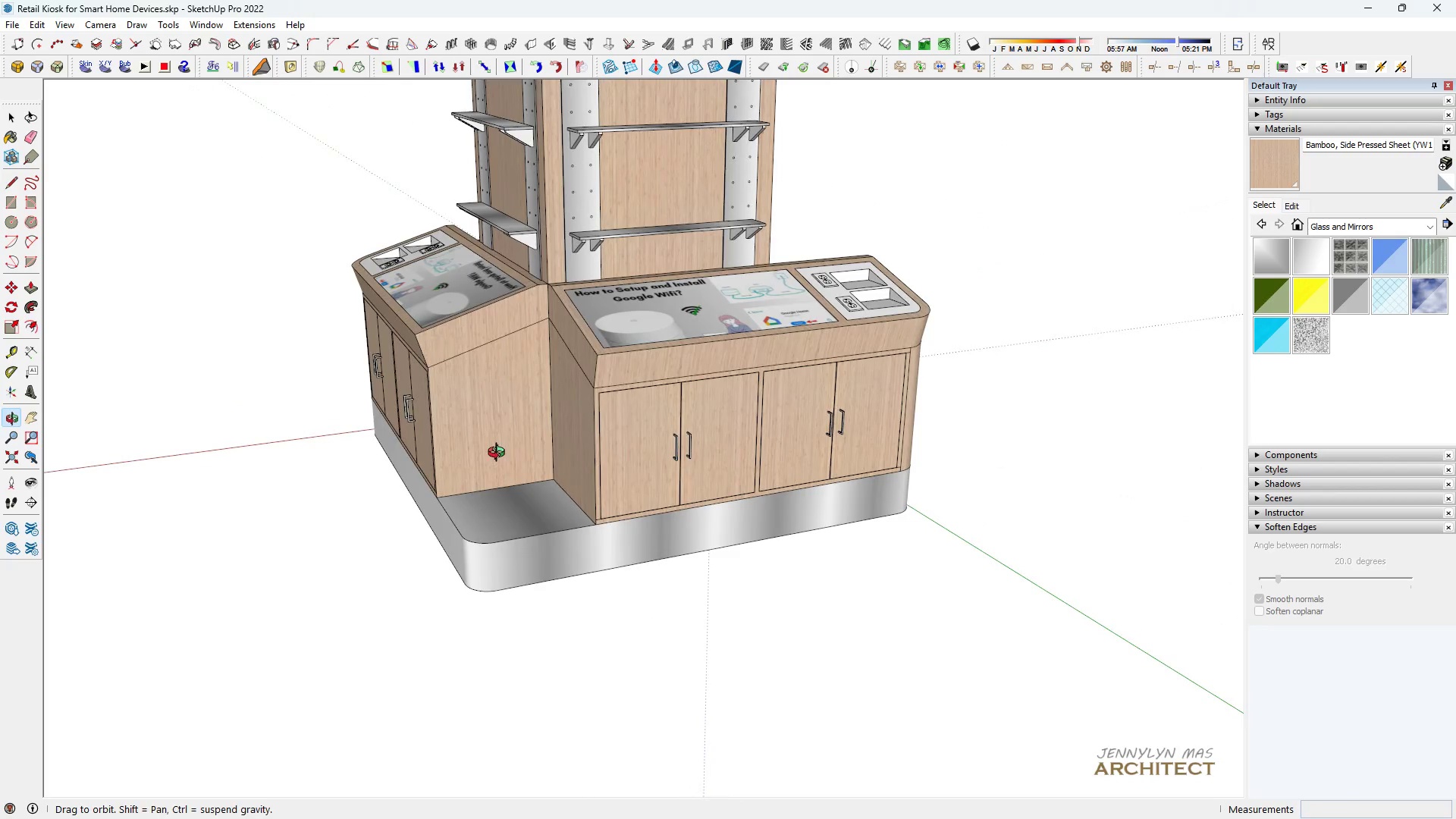 
wait(6.47)
 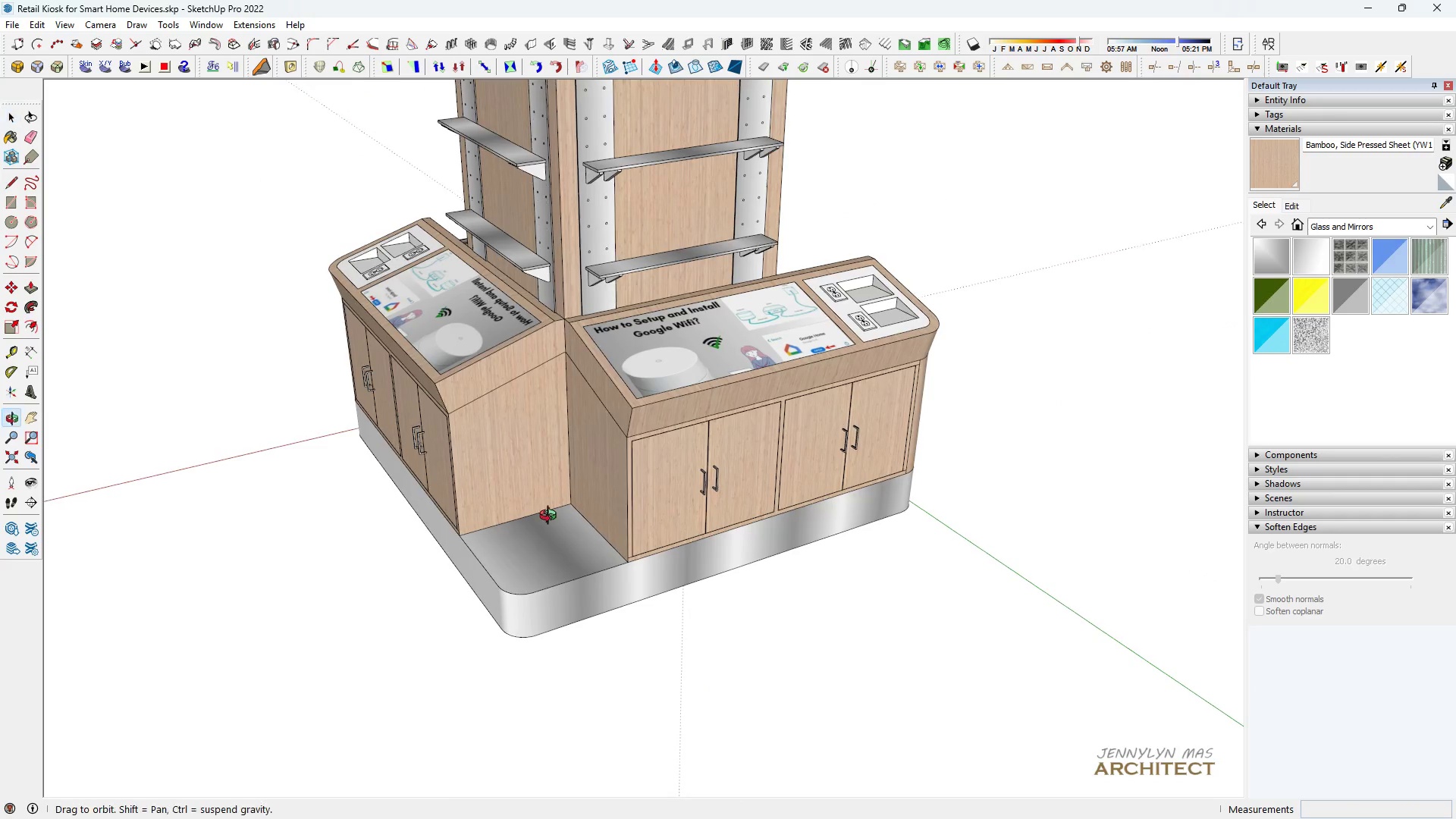 
type(hhhhhh )
 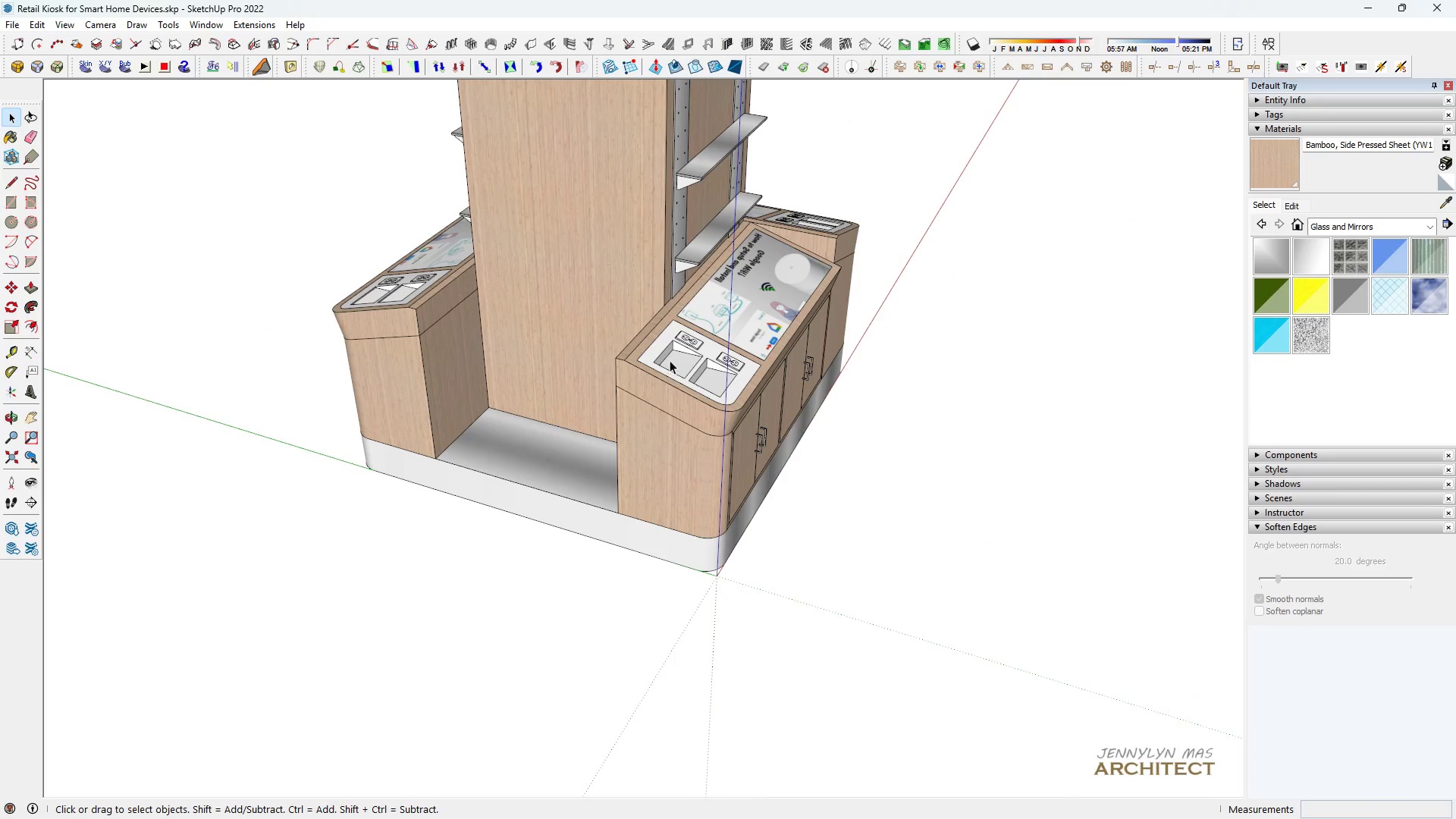 
scroll: coordinate [591, 447], scroll_direction: down, amount: 3.0
 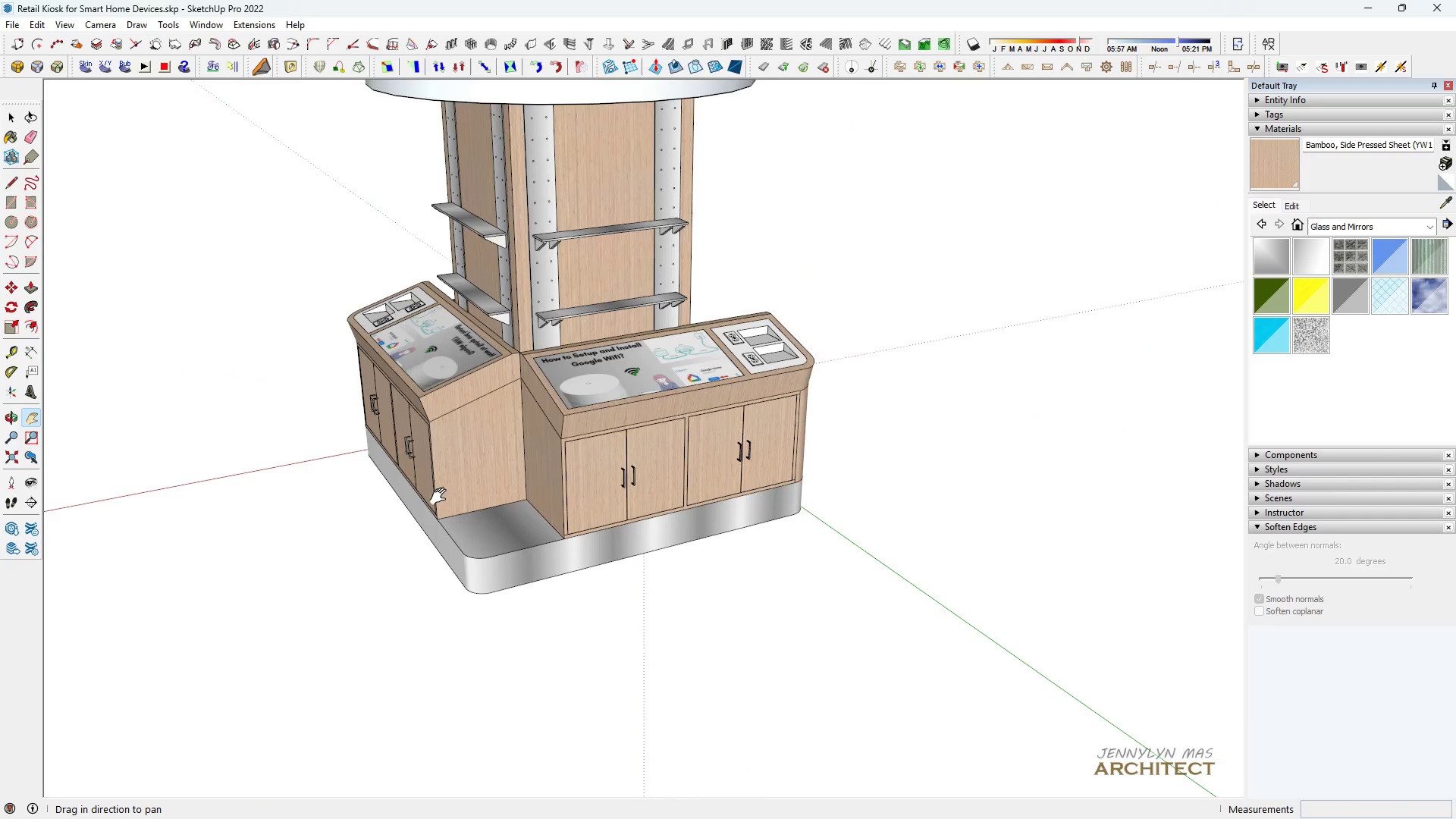 
scroll: coordinate [442, 497], scroll_direction: up, amount: 5.0
 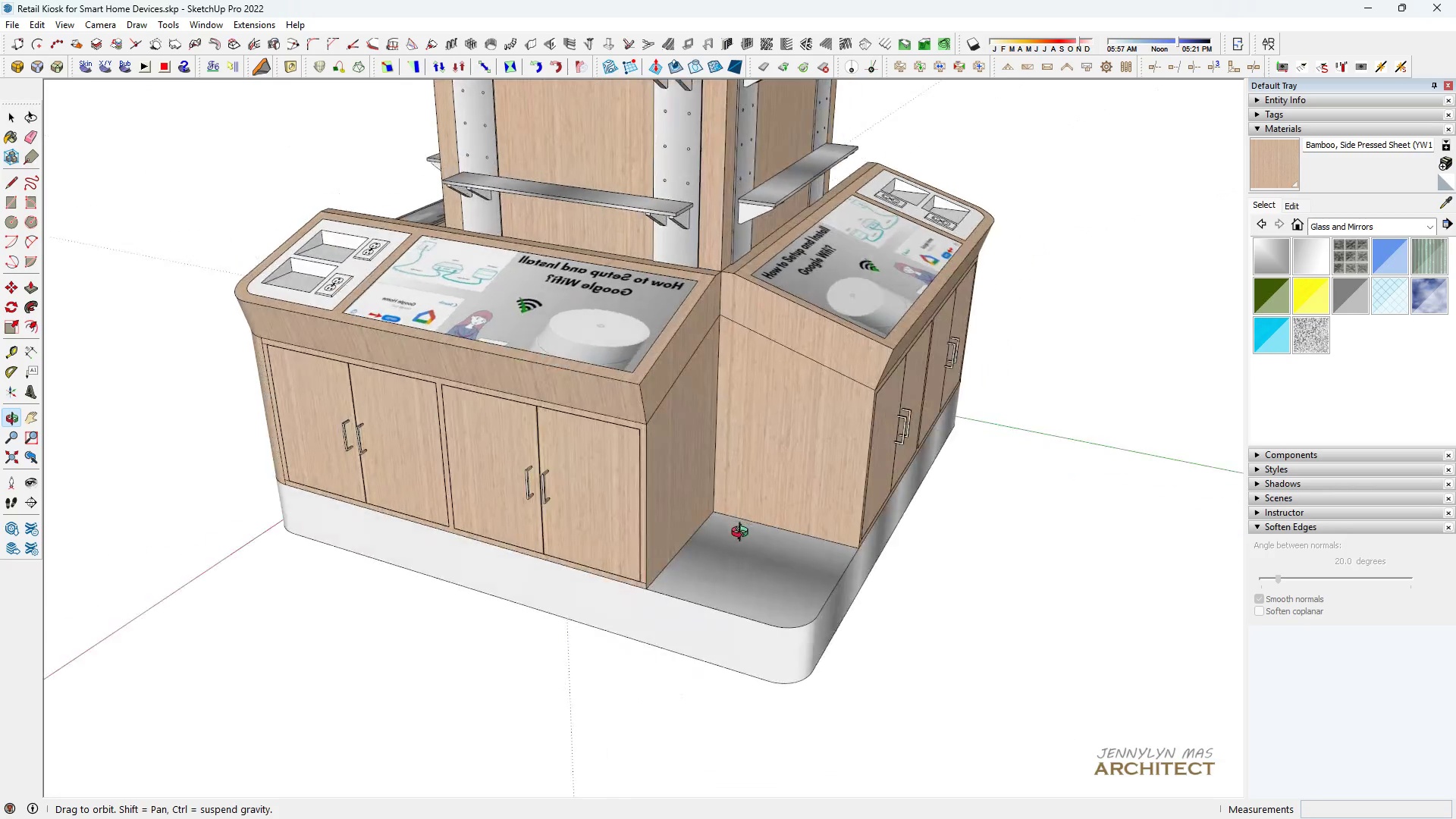 
scroll: coordinate [167, 540], scroll_direction: down, amount: 4.0
 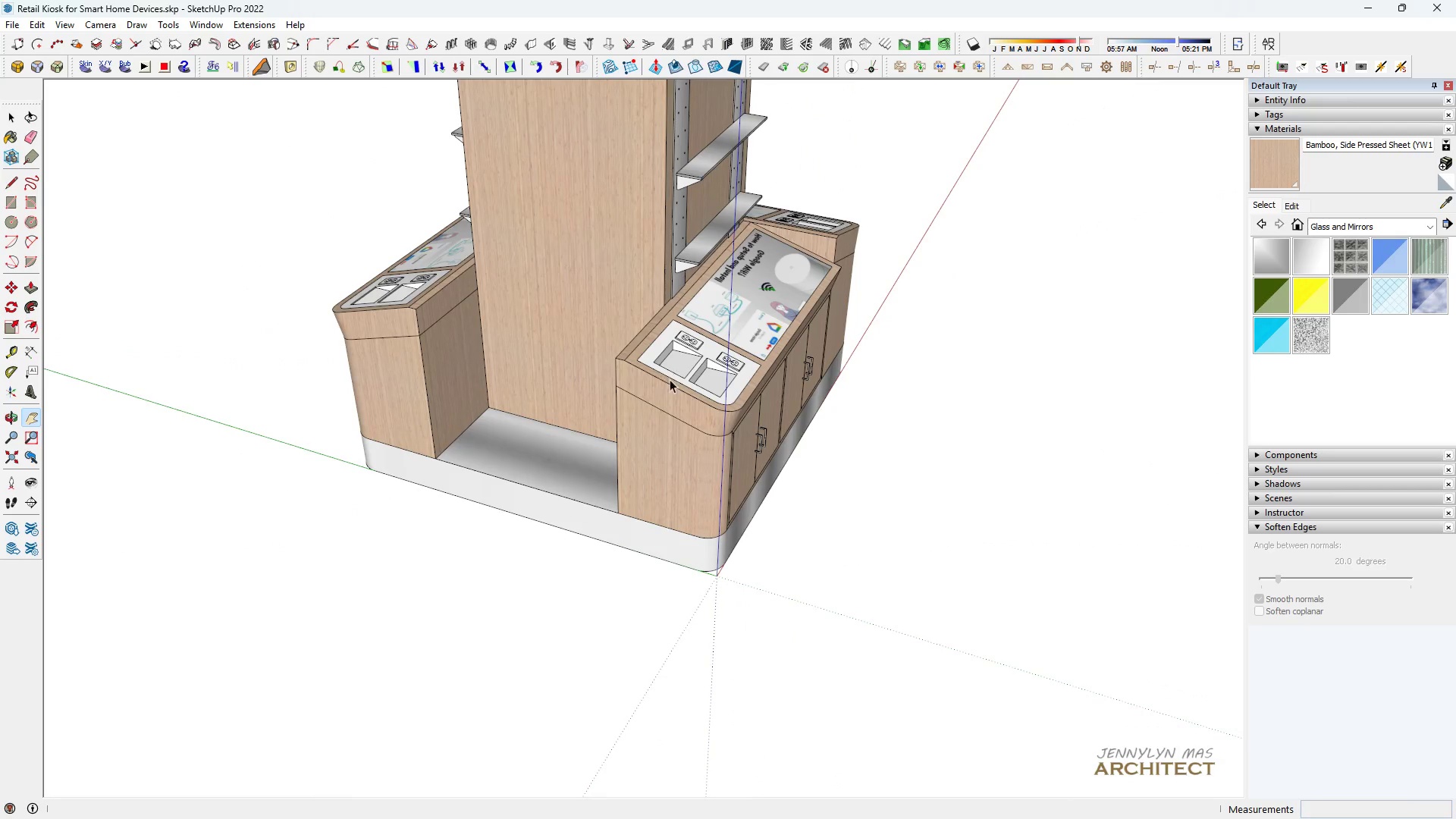 
scroll: coordinate [688, 326], scroll_direction: up, amount: 8.0
 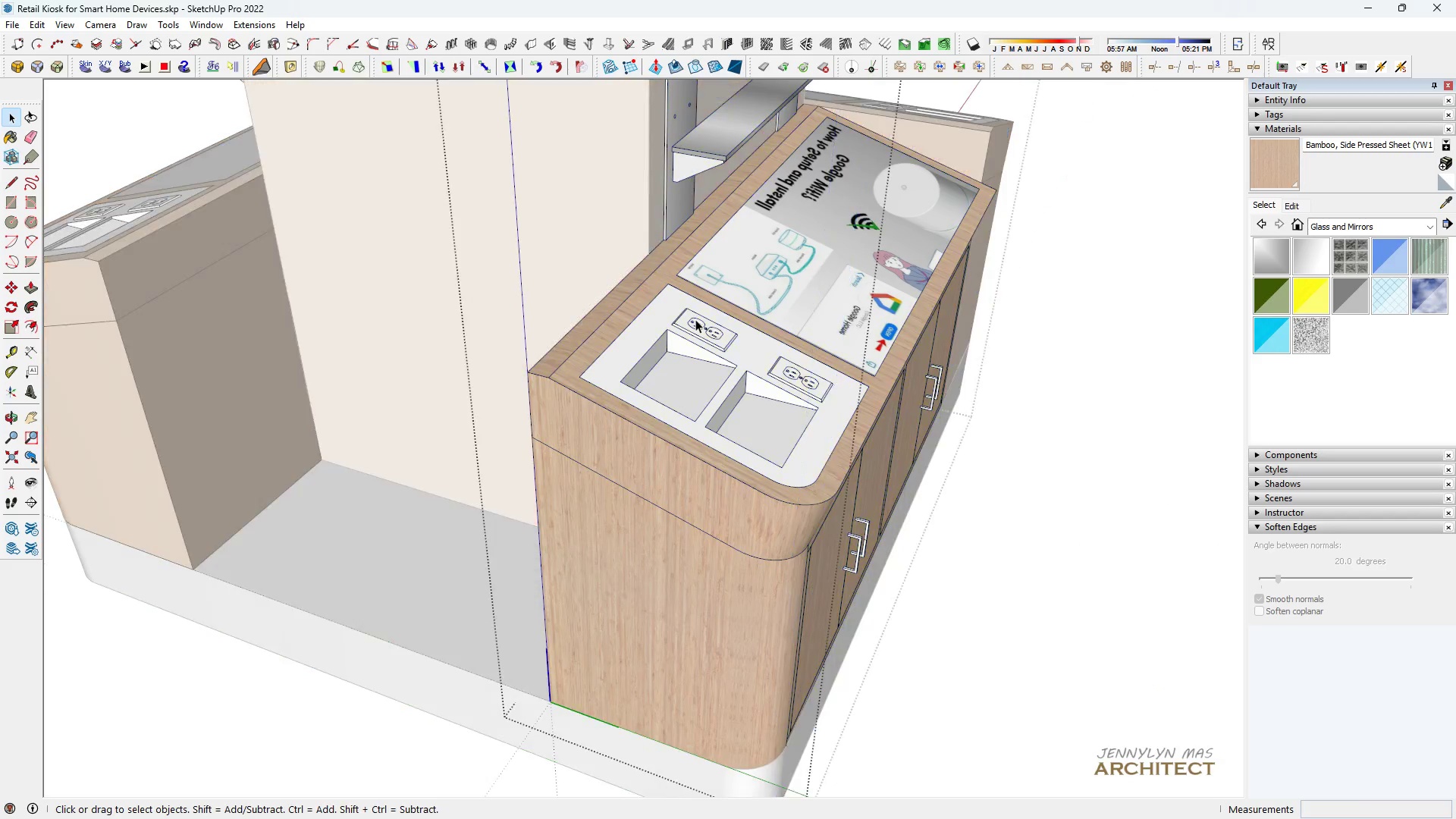 
double_click([695, 319])
 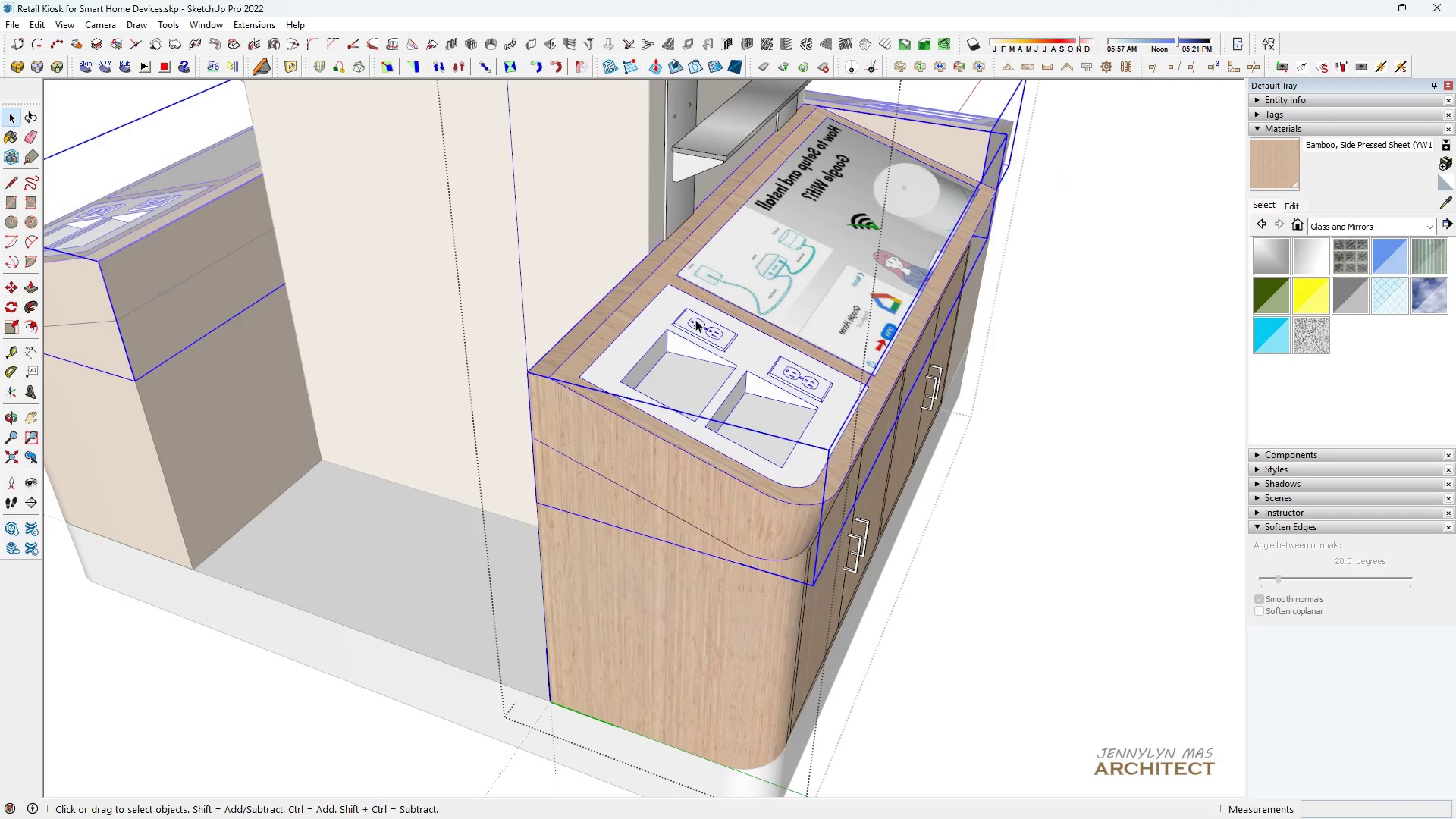 
triple_click([695, 319])
 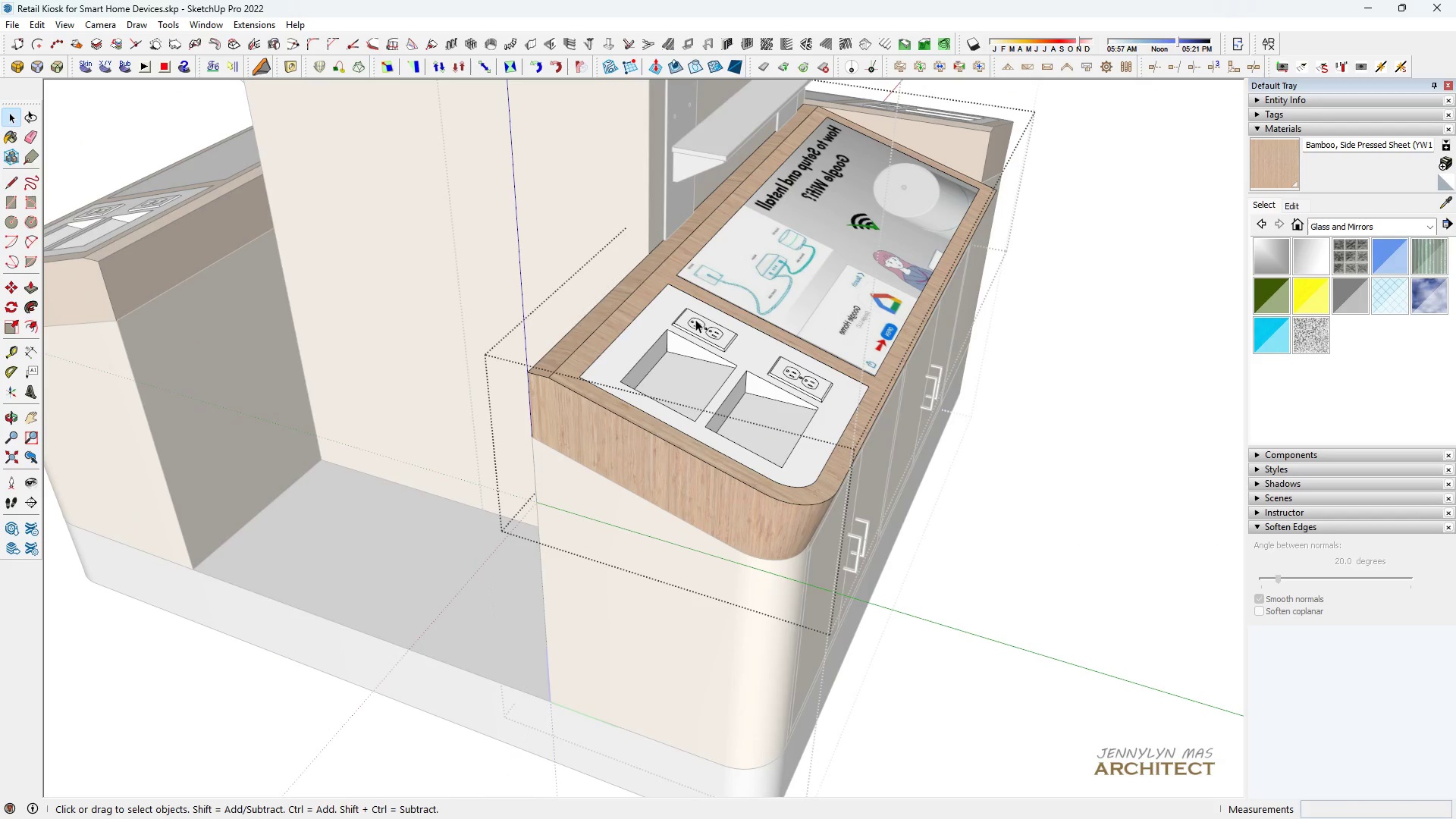 
triple_click([695, 319])
 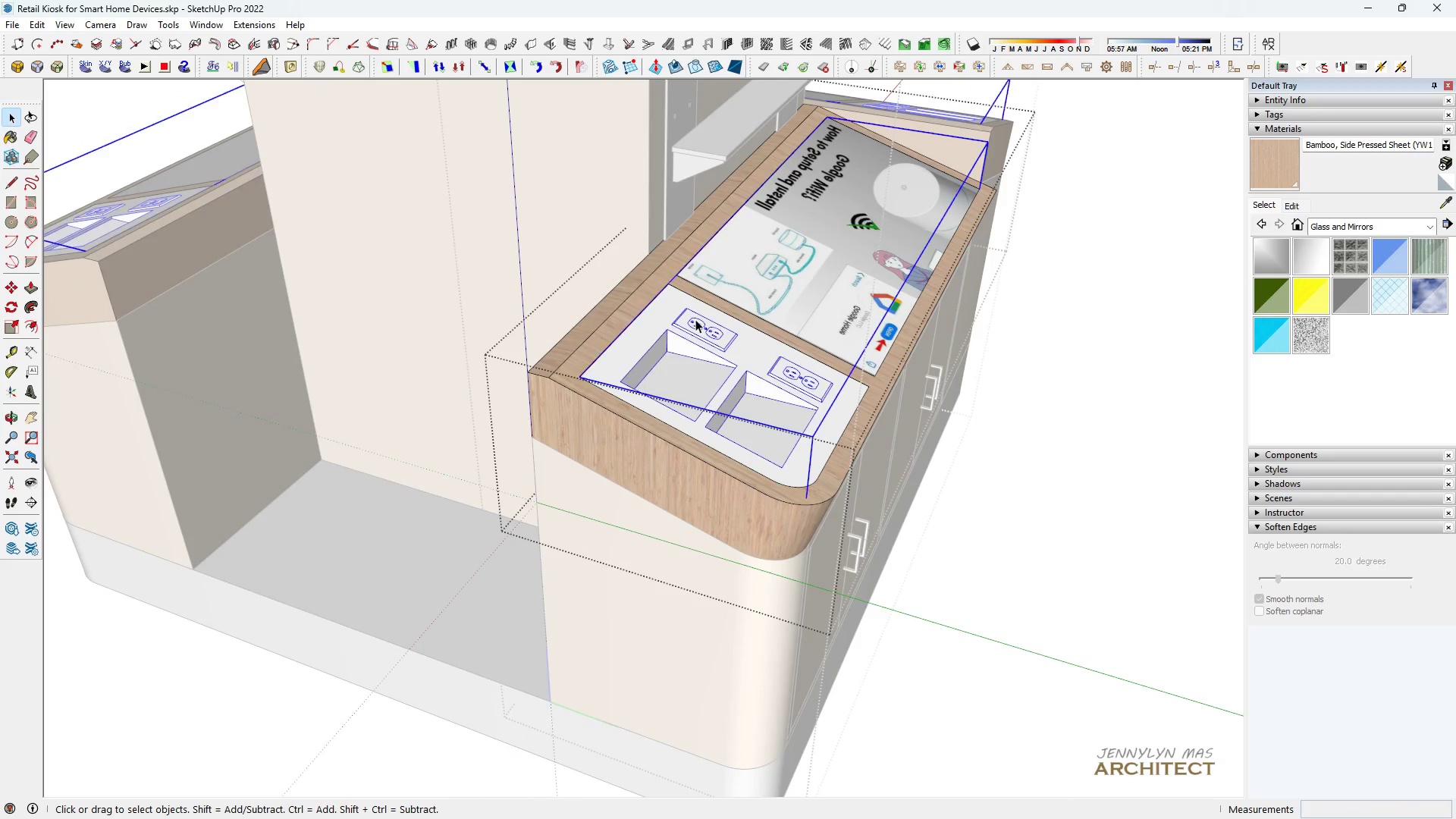 
triple_click([695, 319])
 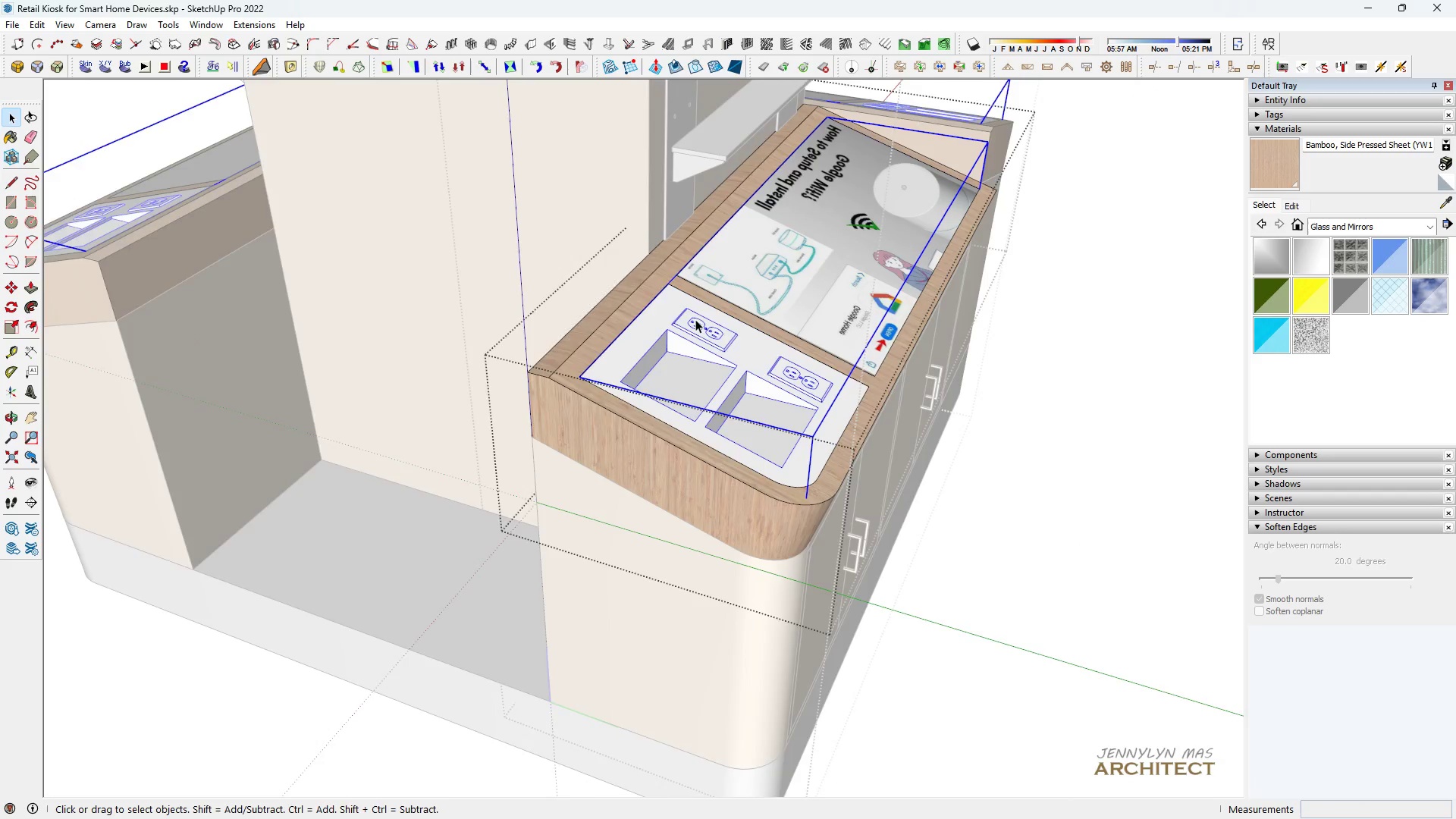 
scroll: coordinate [695, 319], scroll_direction: down, amount: 4.0
 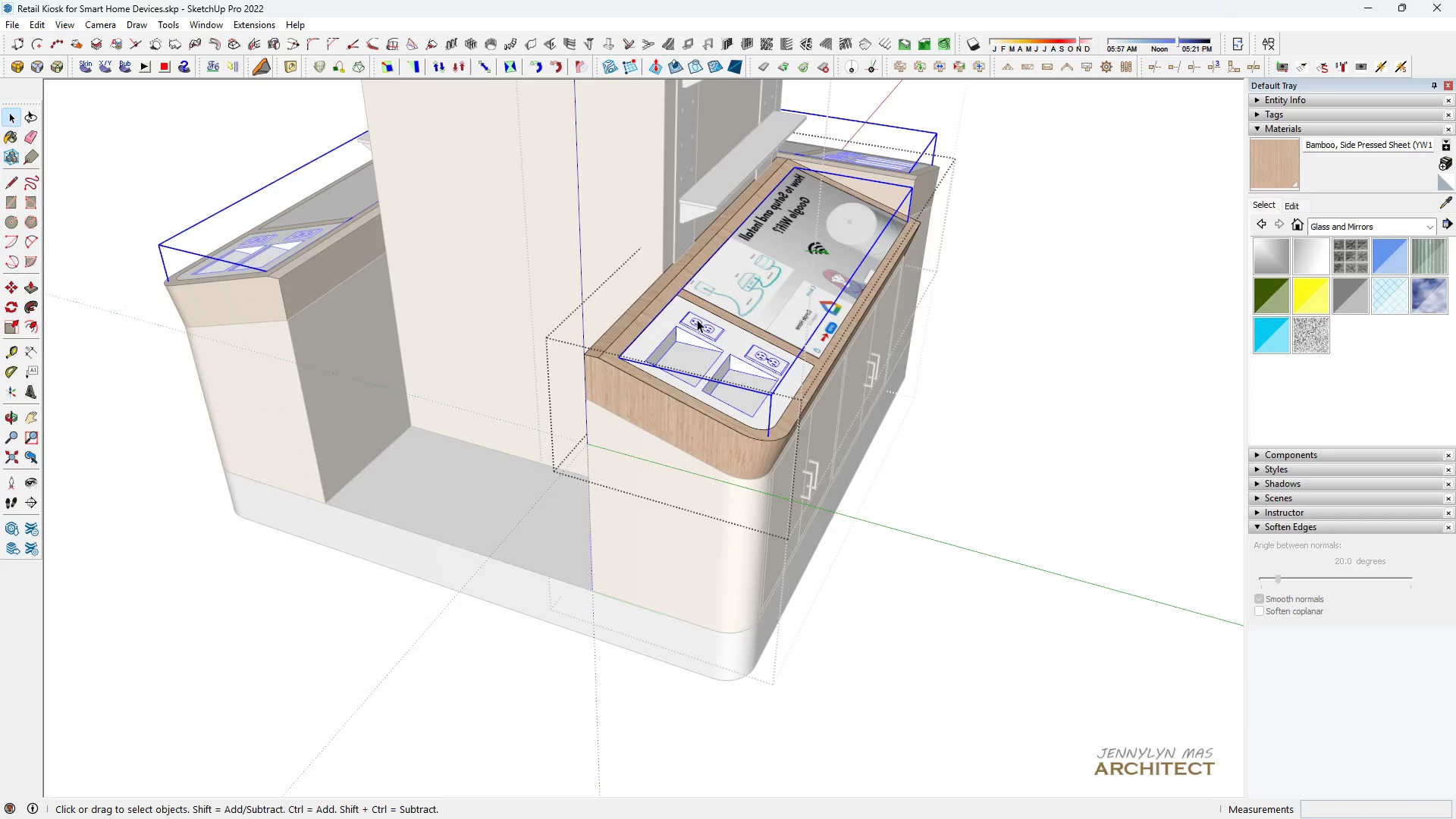 
key(Escape)
 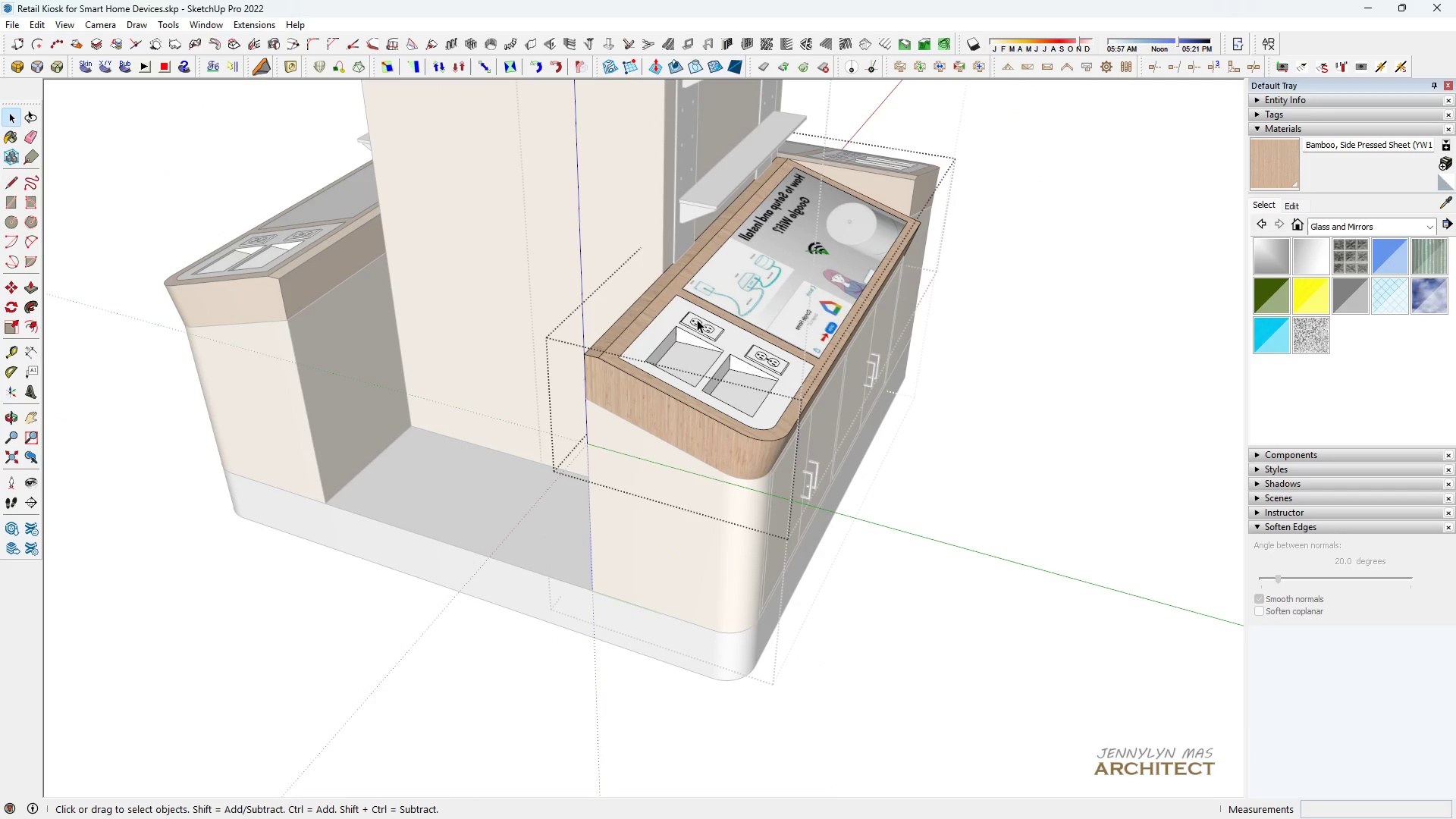 
double_click([697, 319])
 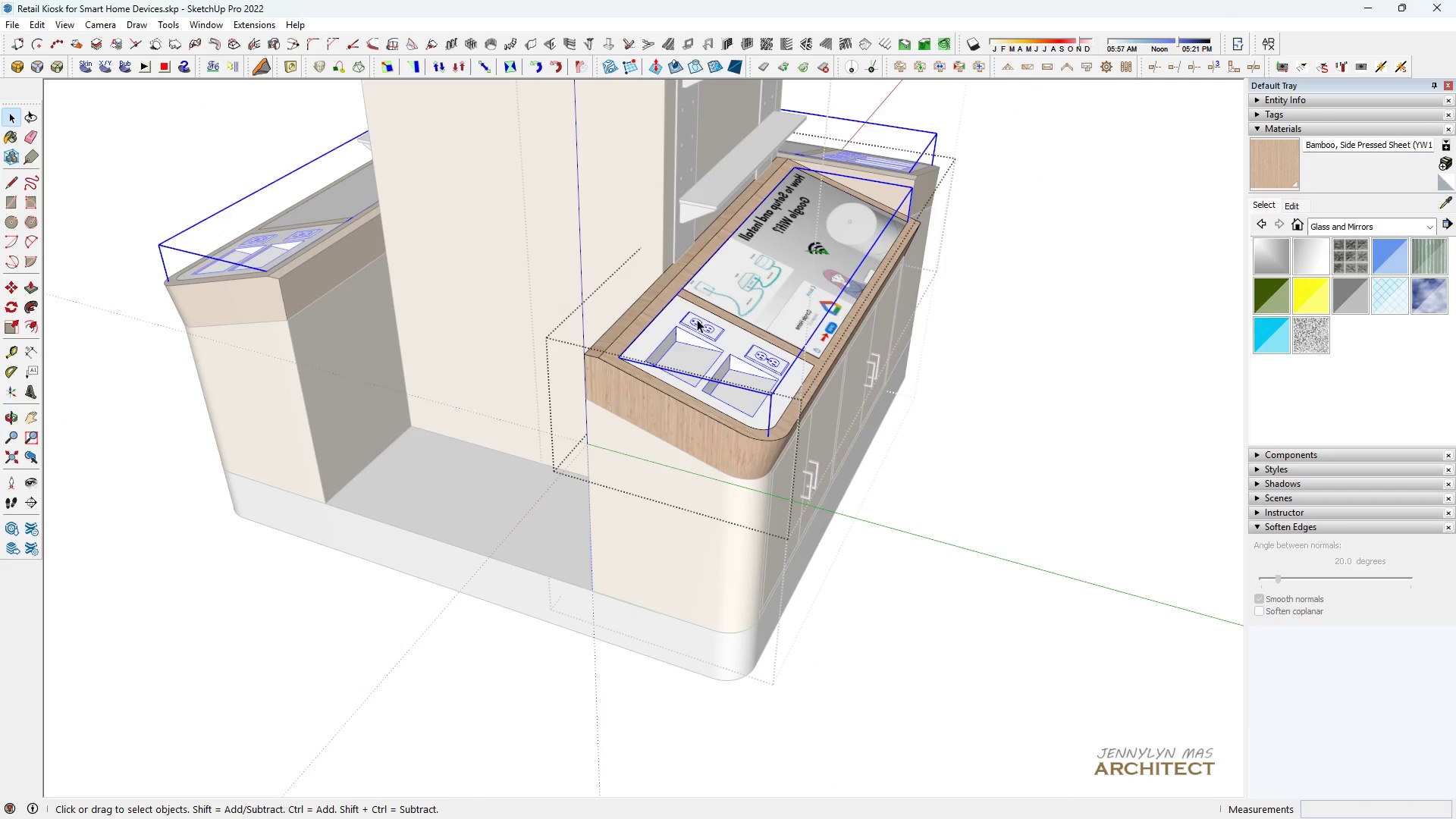 
triple_click([697, 319])
 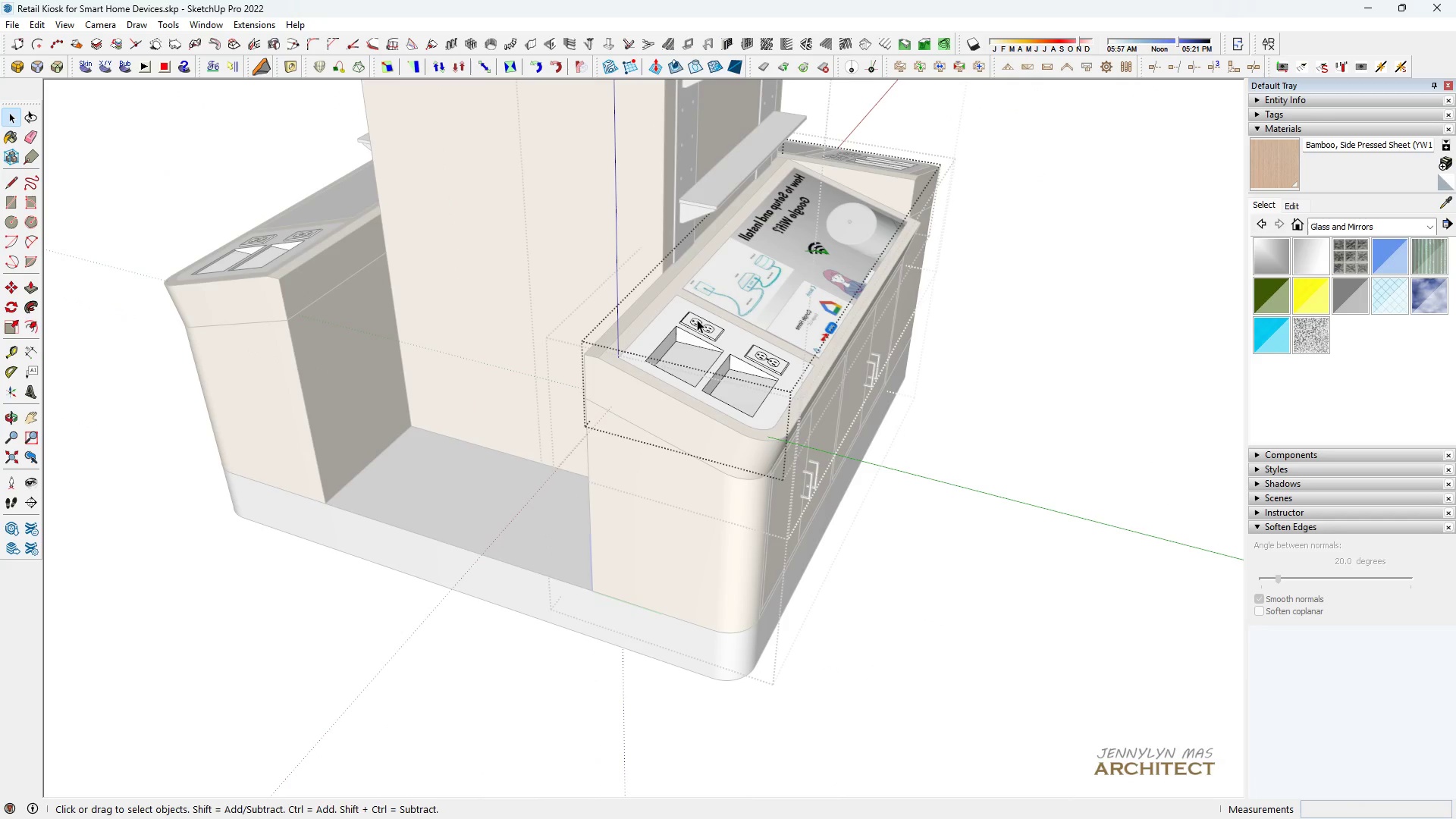 
triple_click([697, 319])
 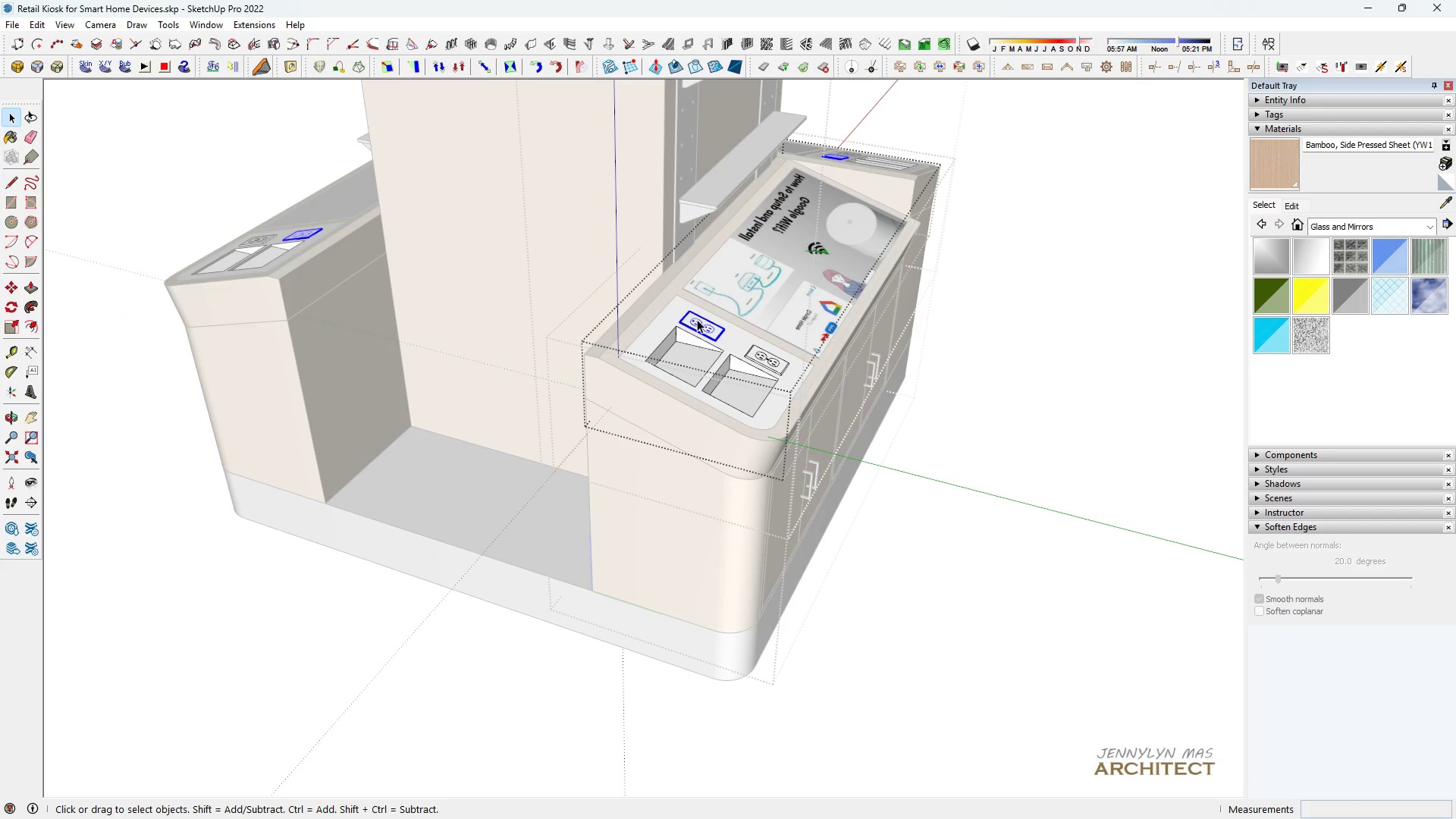 
triple_click([697, 319])
 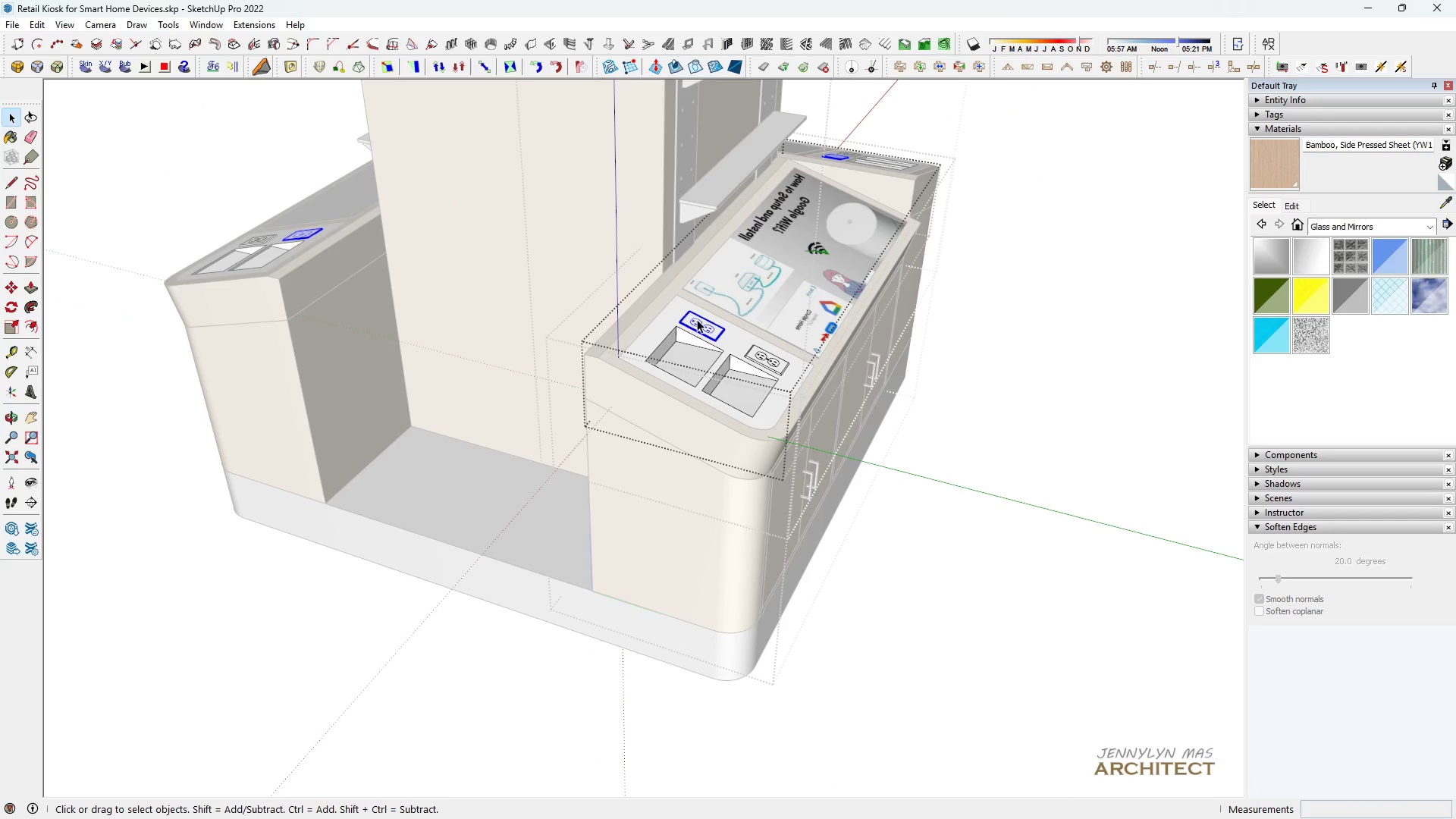 
key(Control+C)
 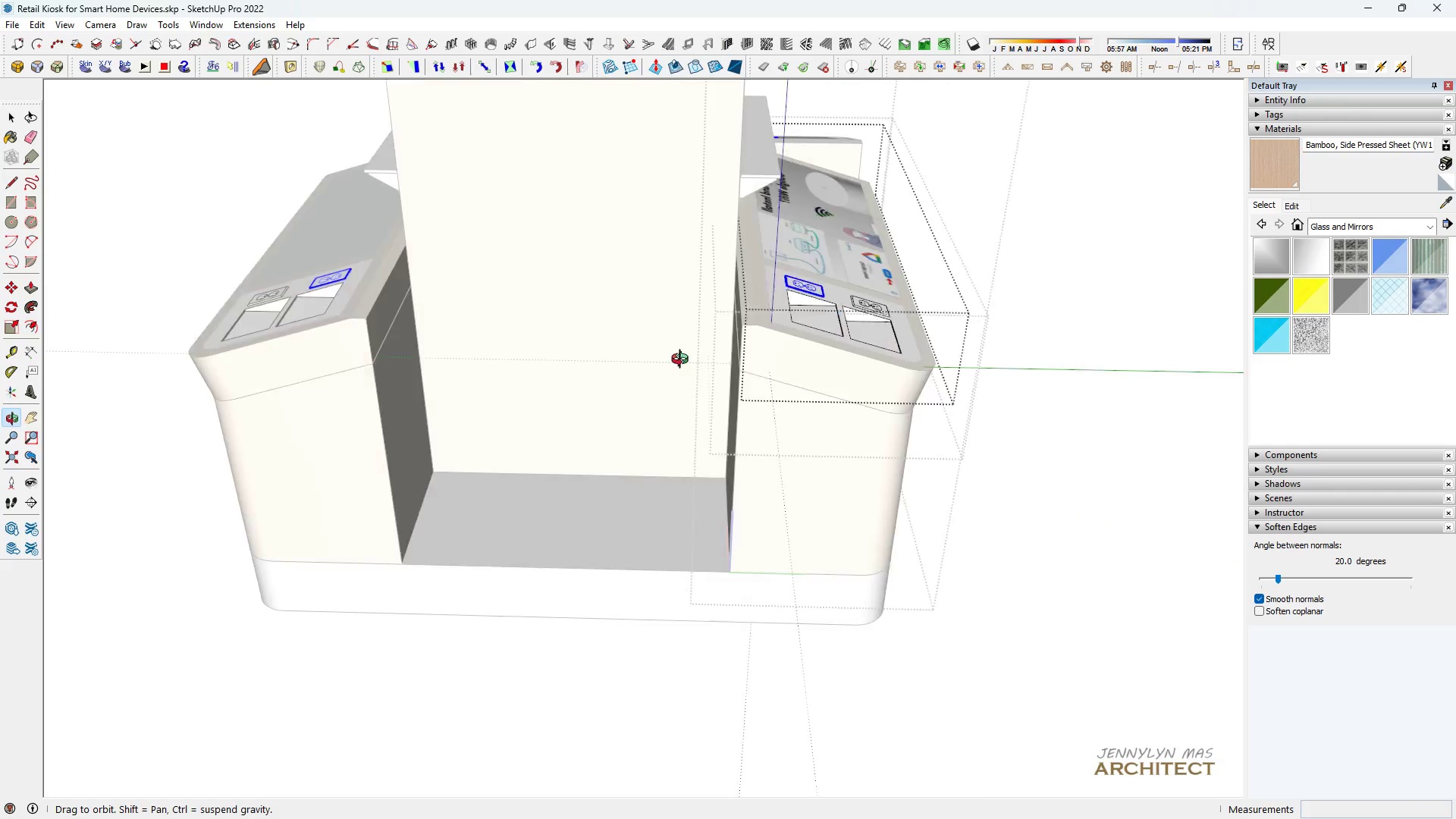 
scroll: coordinate [681, 371], scroll_direction: down, amount: 3.0
 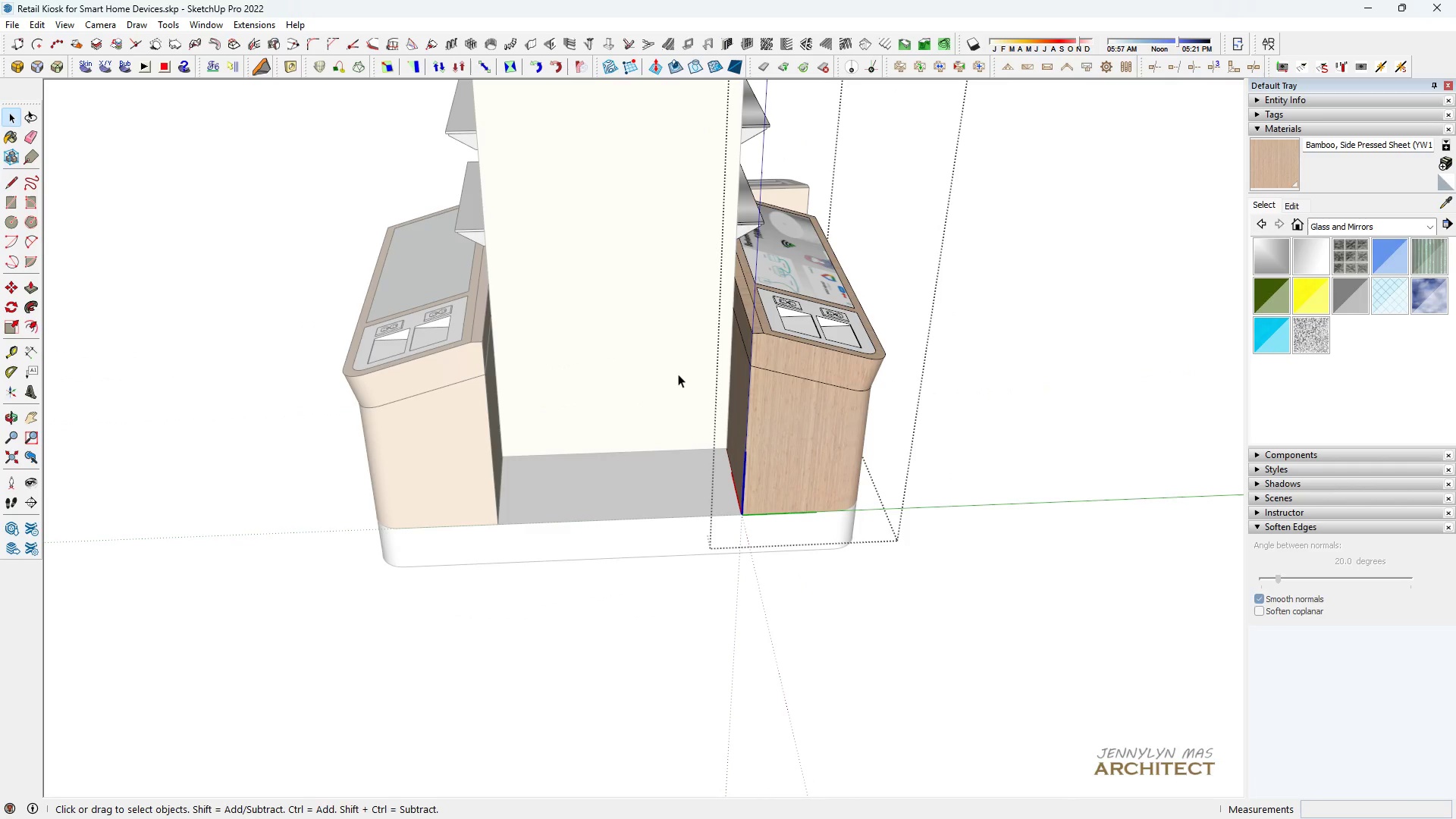 
key(Escape)
 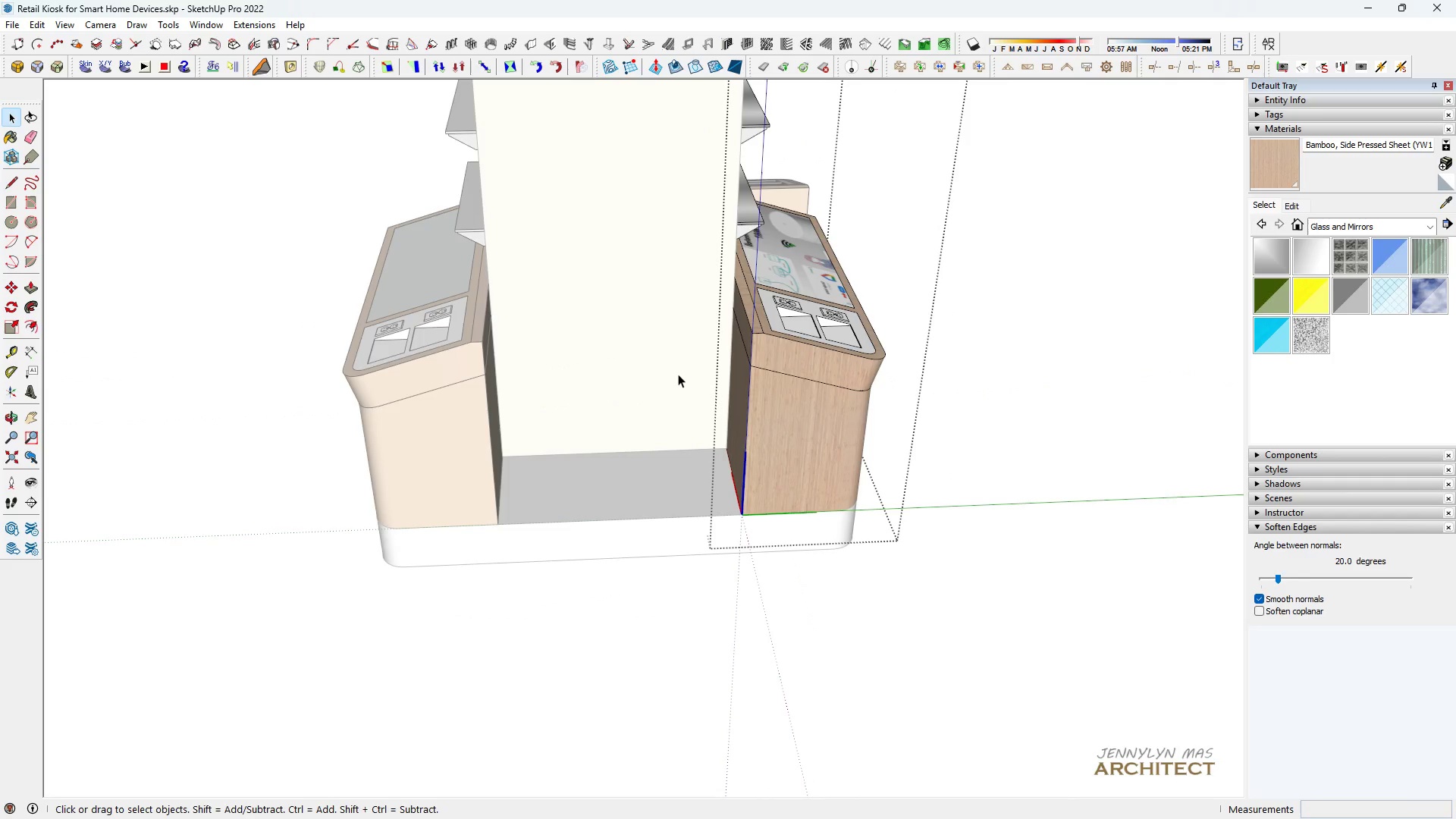 
key(Escape)
 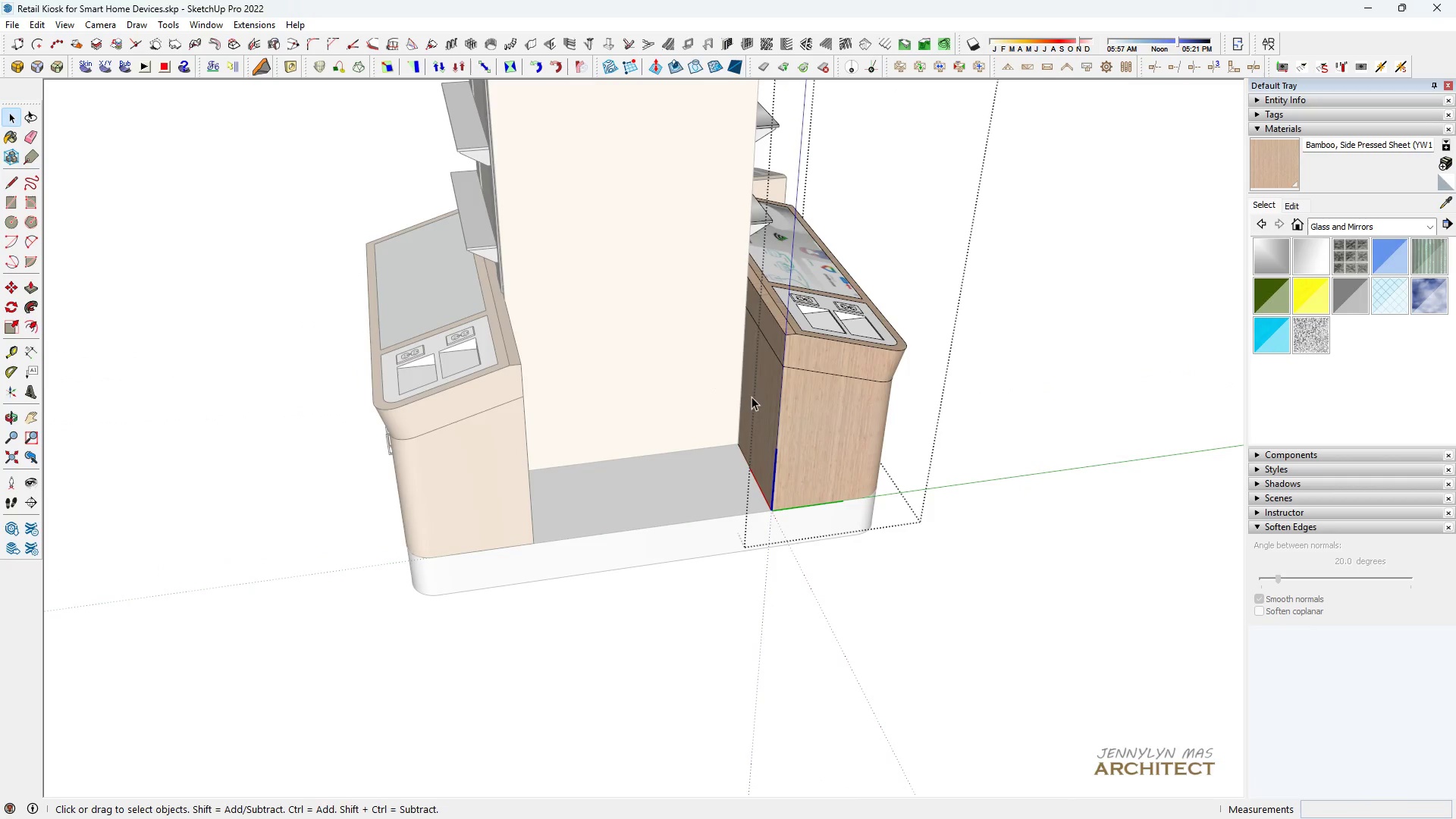 
left_click([754, 399])
 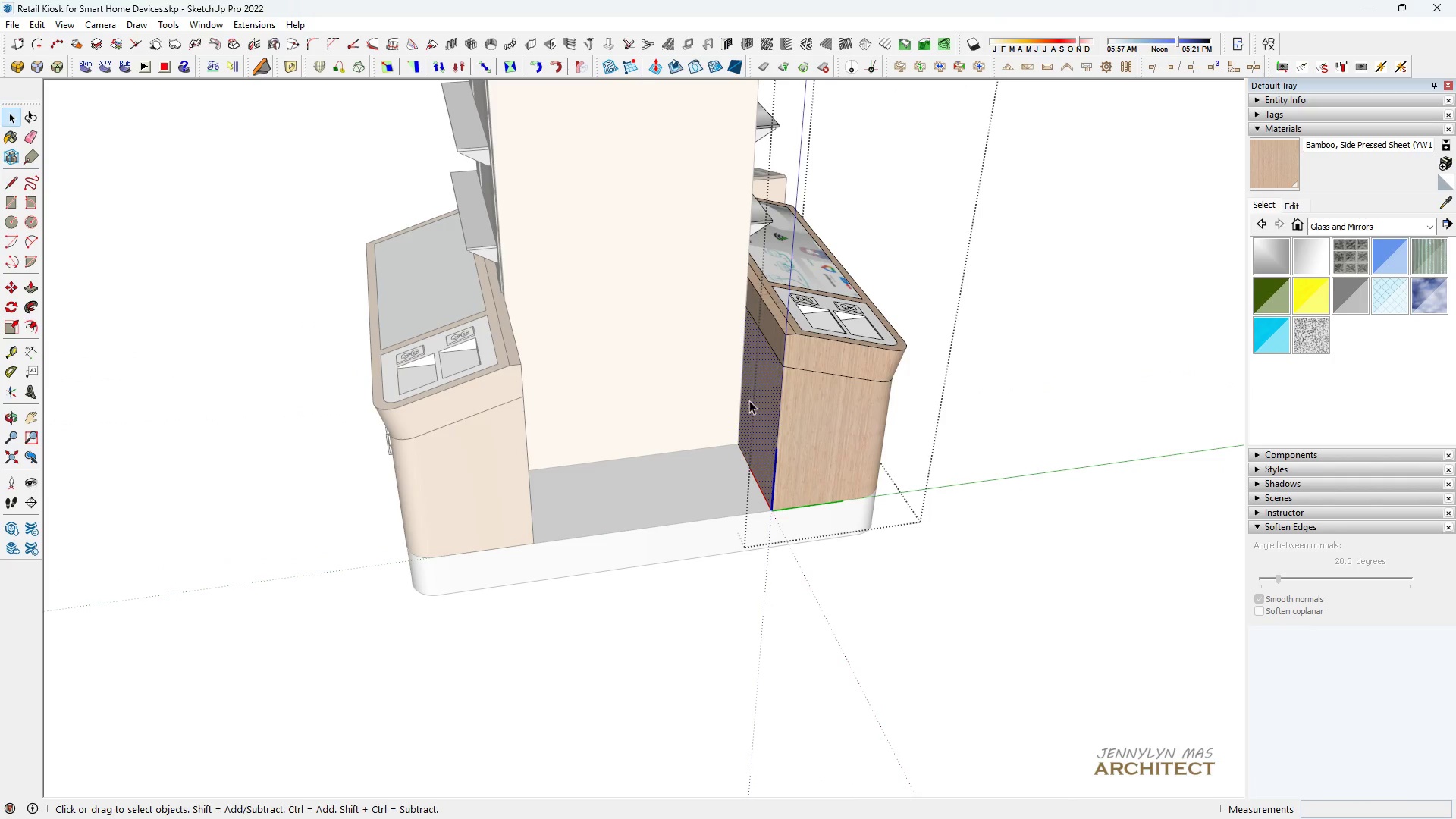 
scroll: coordinate [738, 444], scroll_direction: up, amount: 4.0
 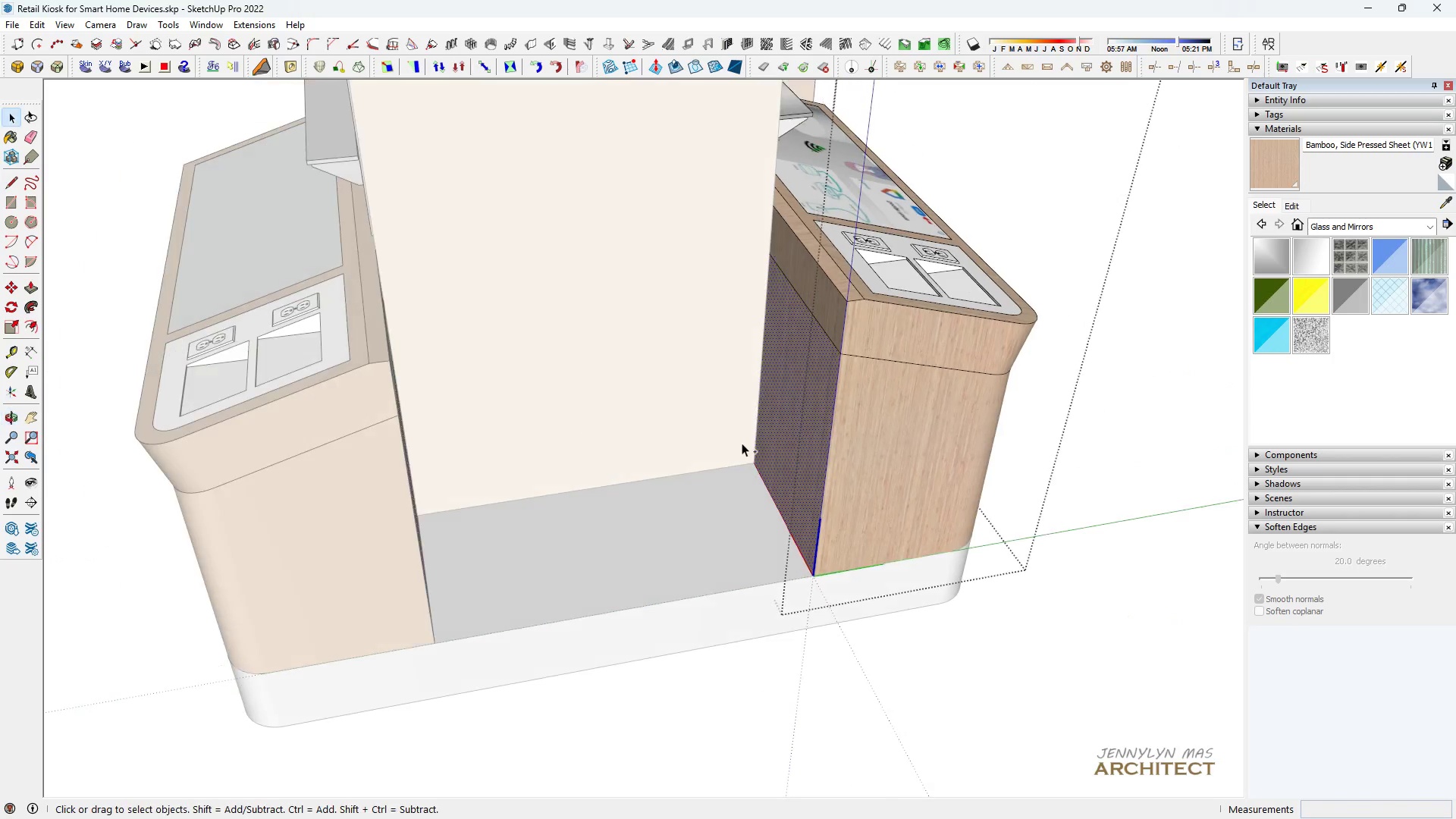 
key(Control+V)
 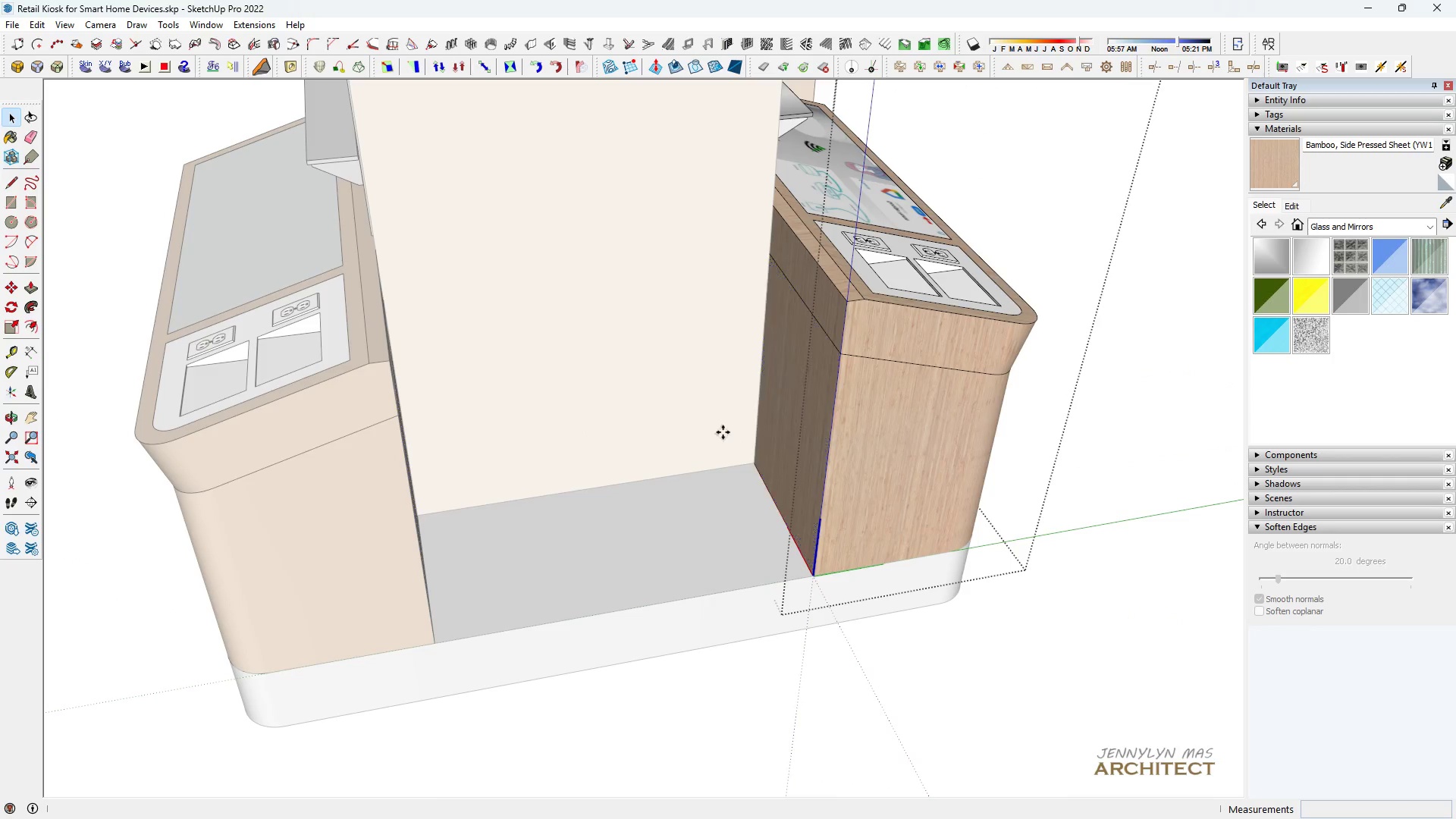 
scroll: coordinate [784, 551], scroll_direction: up, amount: 20.0
 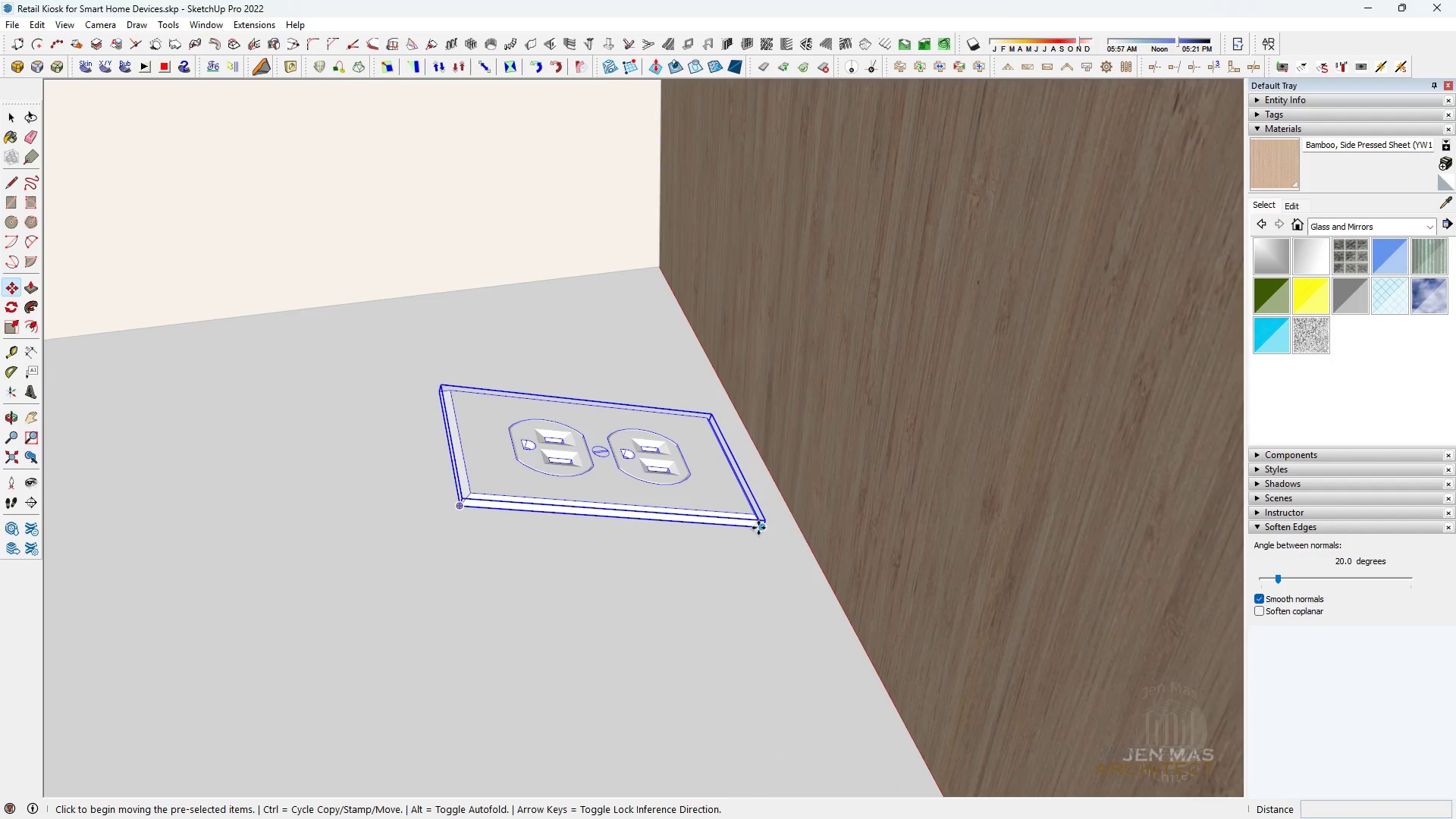 
left_click_drag(start_coordinate=[758, 528], to_coordinate=[753, 517])
 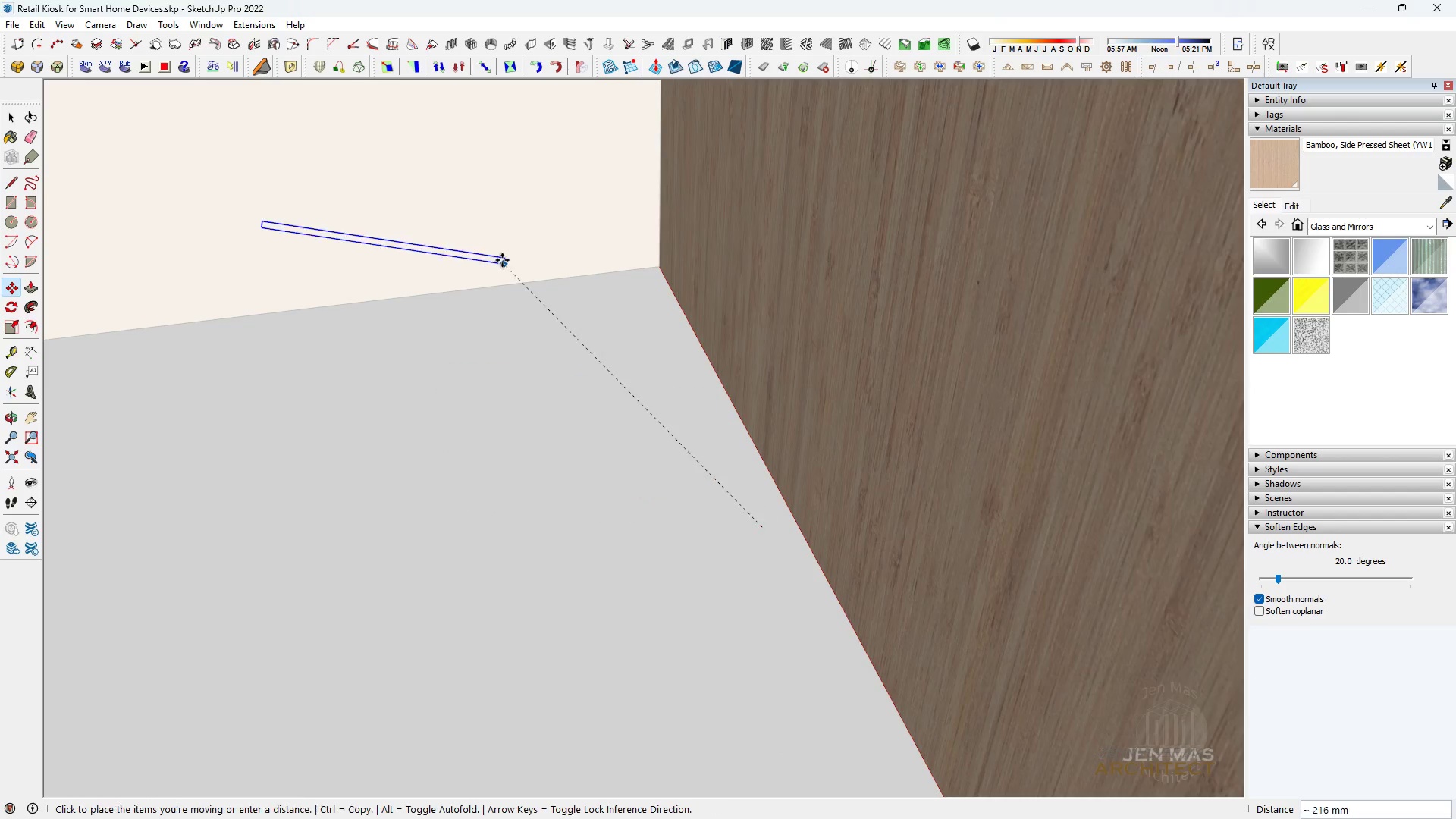 
scroll: coordinate [689, 539], scroll_direction: down, amount: 1.0
 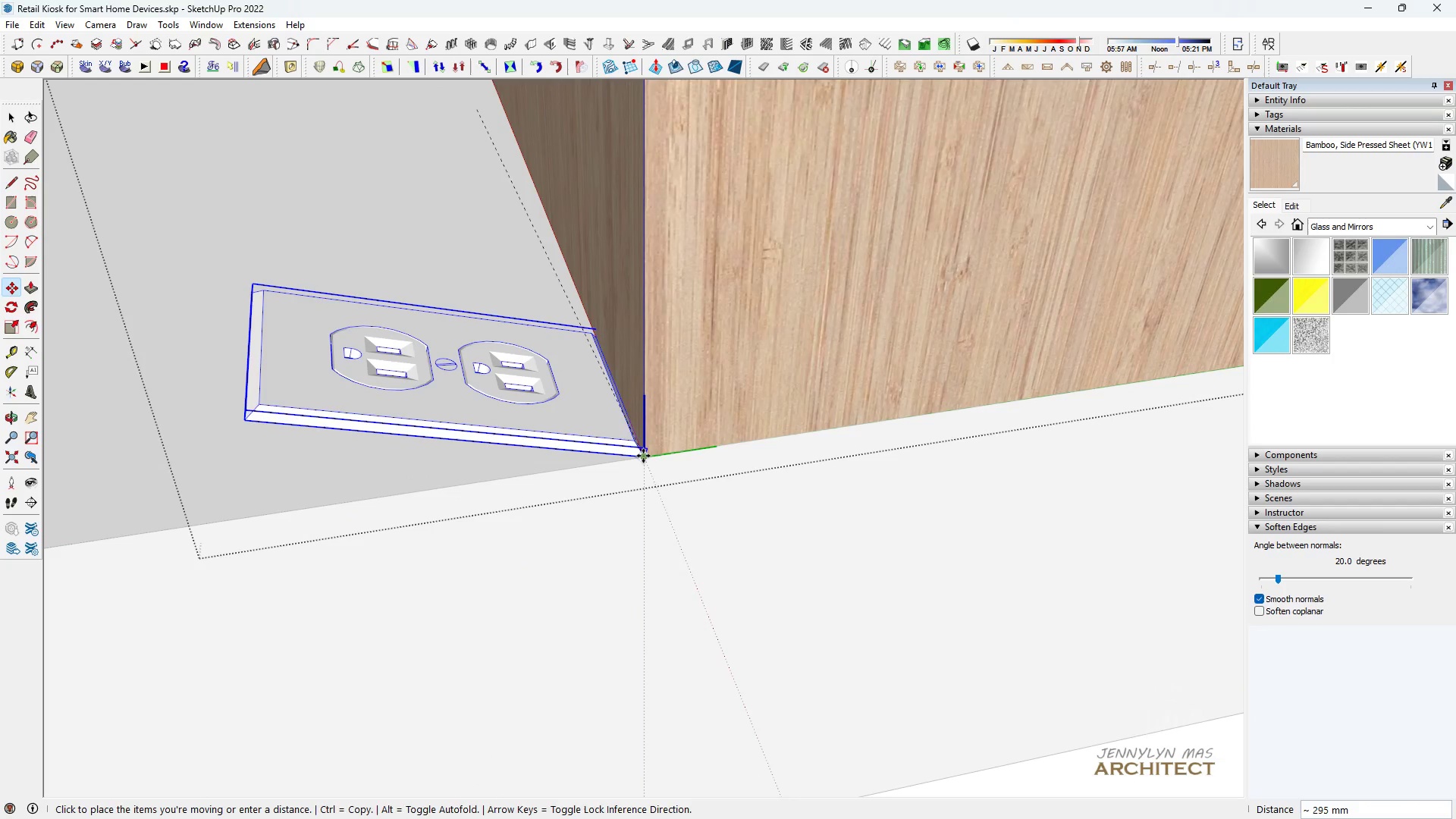 
left_click([643, 456])
 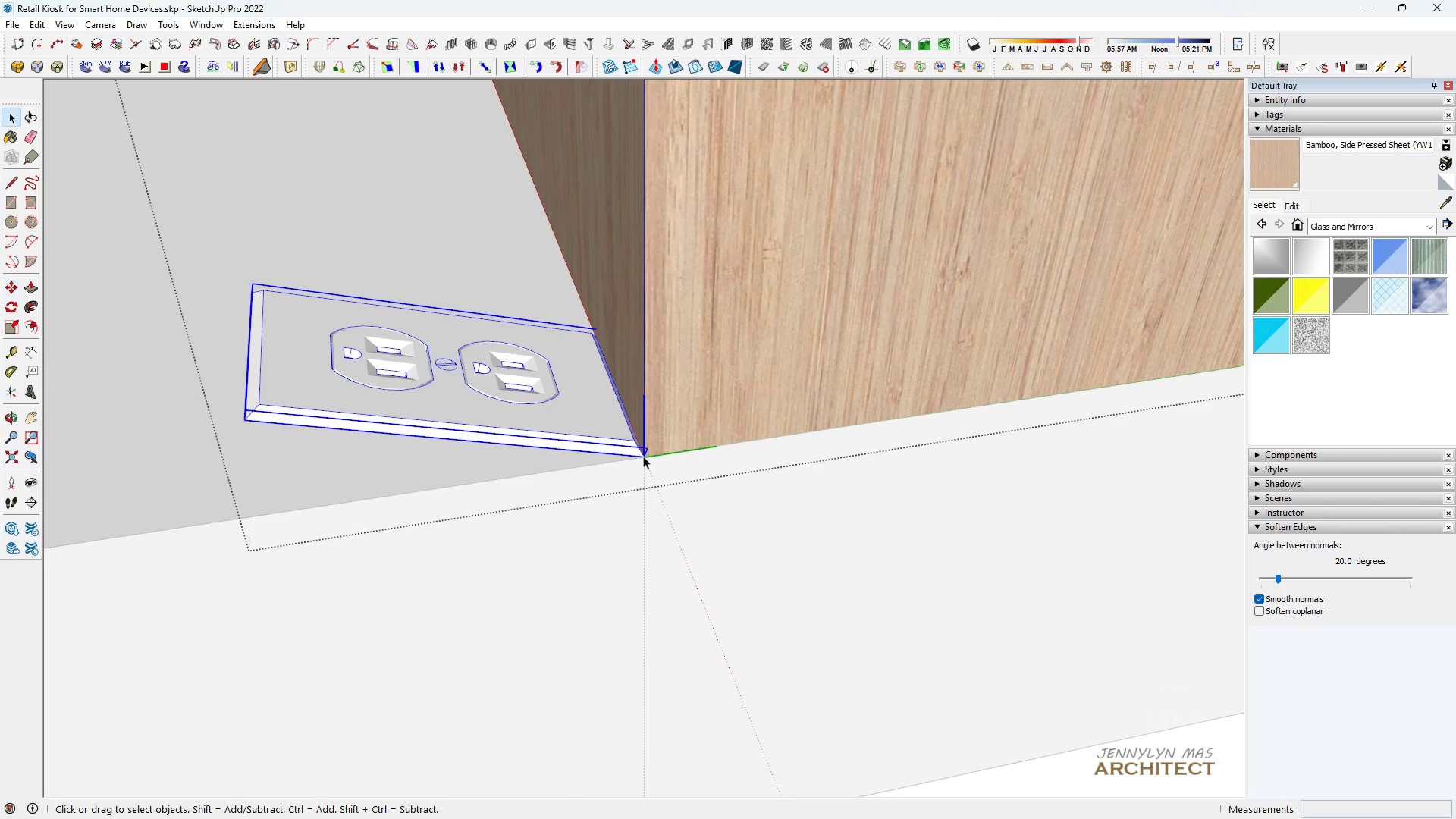 
key(Space)
 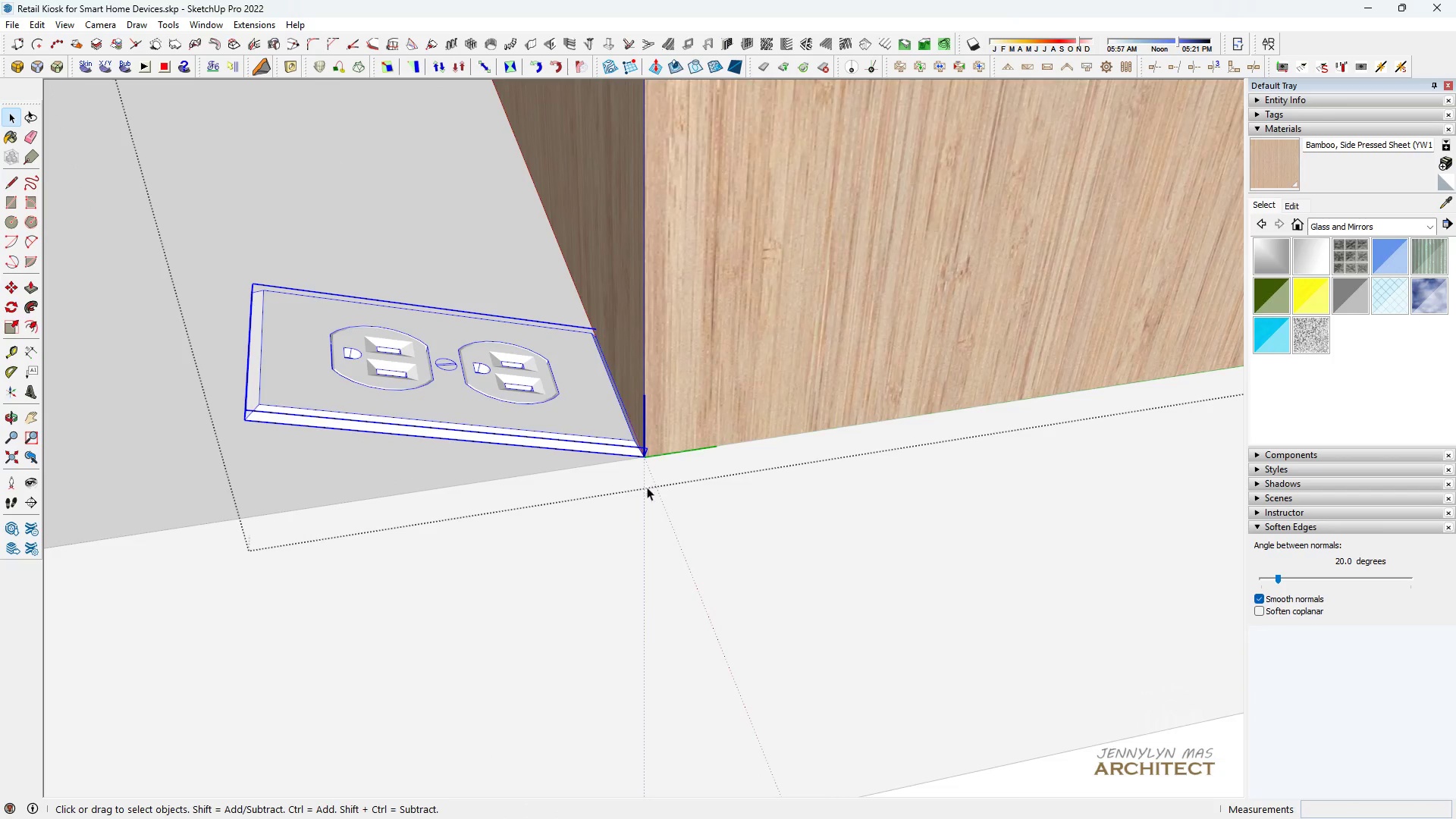 
scroll: coordinate [647, 487], scroll_direction: up, amount: 1.0
 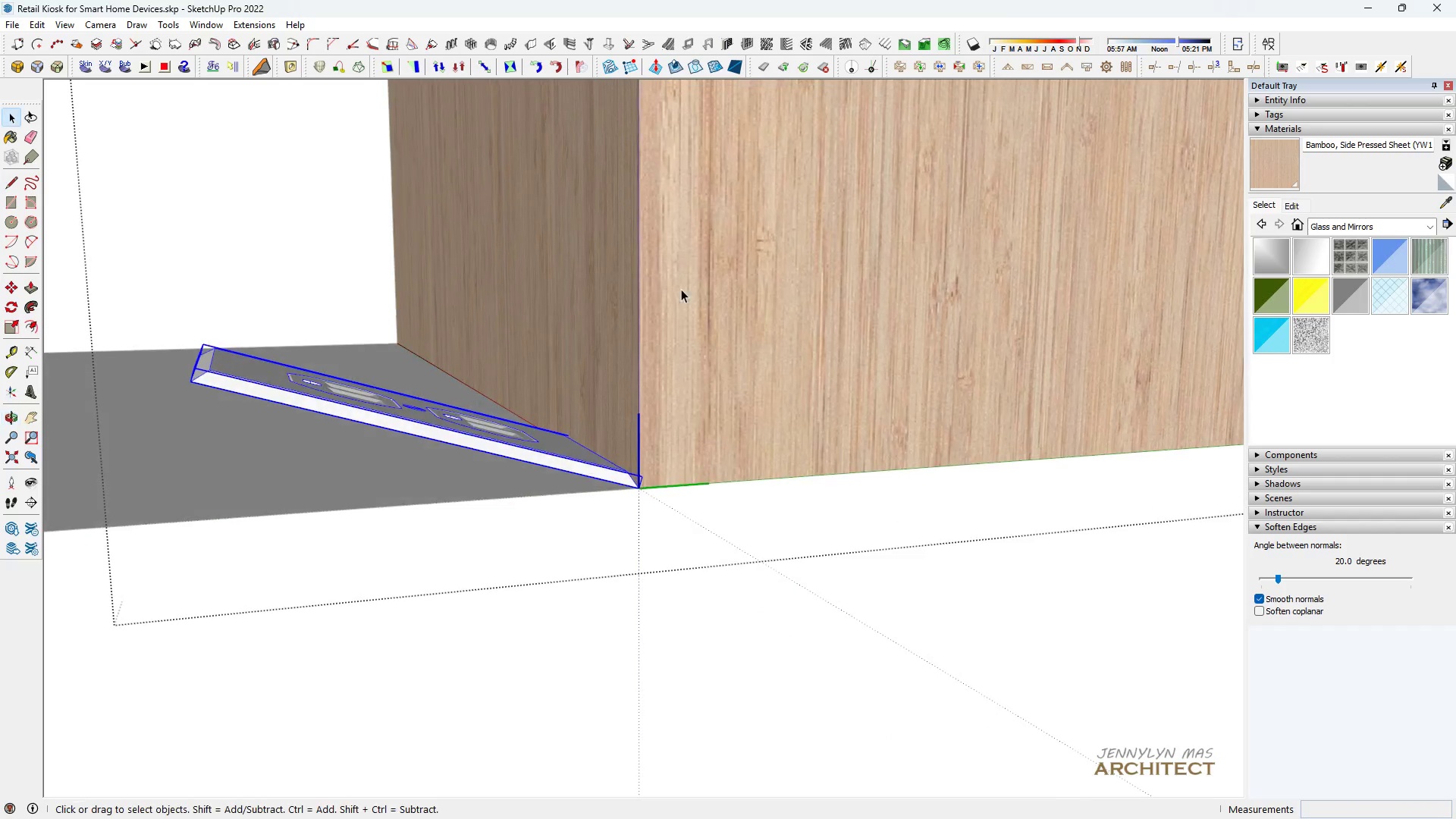 
key(Q)
 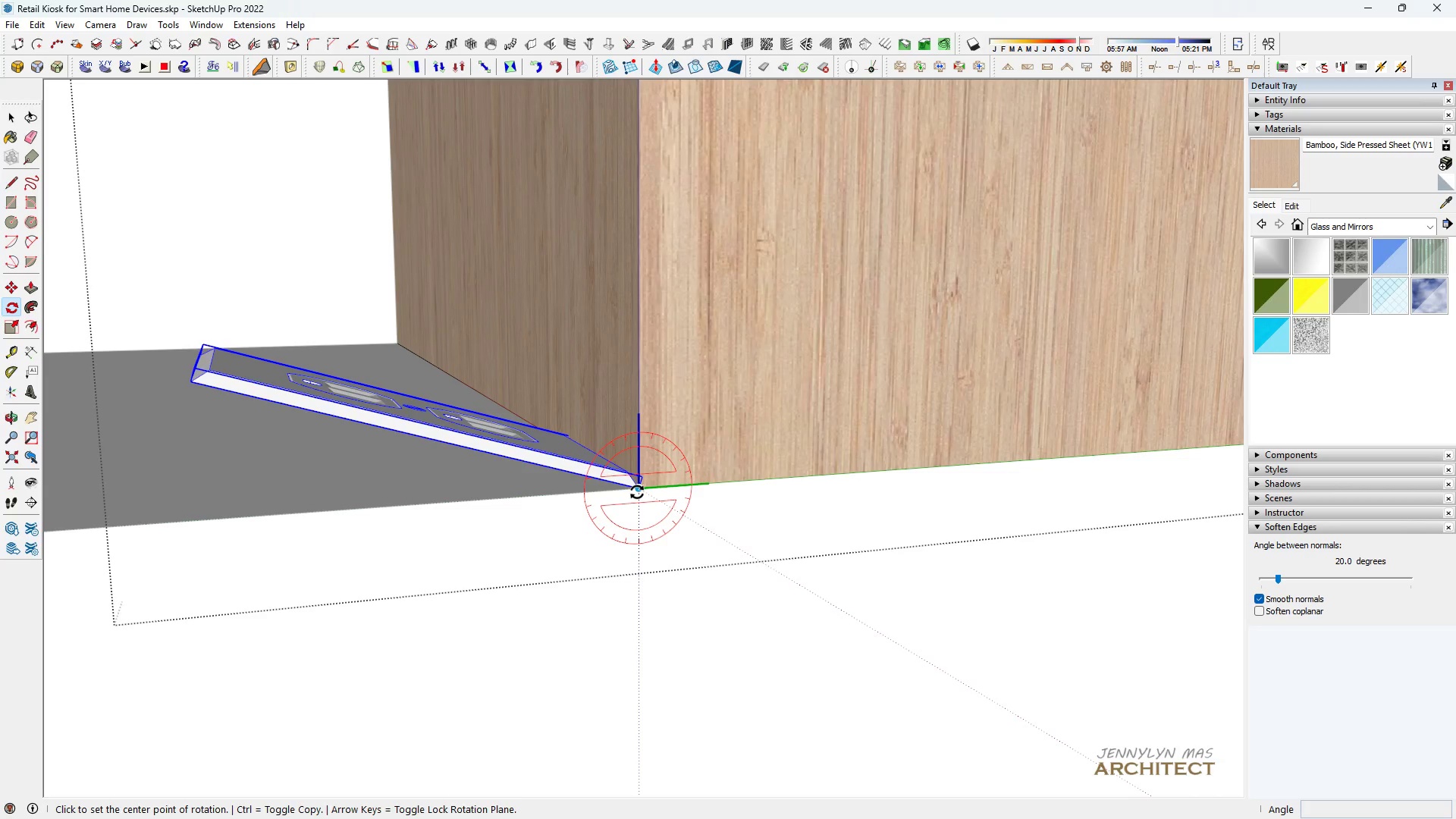 
left_click_drag(start_coordinate=[637, 492], to_coordinate=[633, 492])
 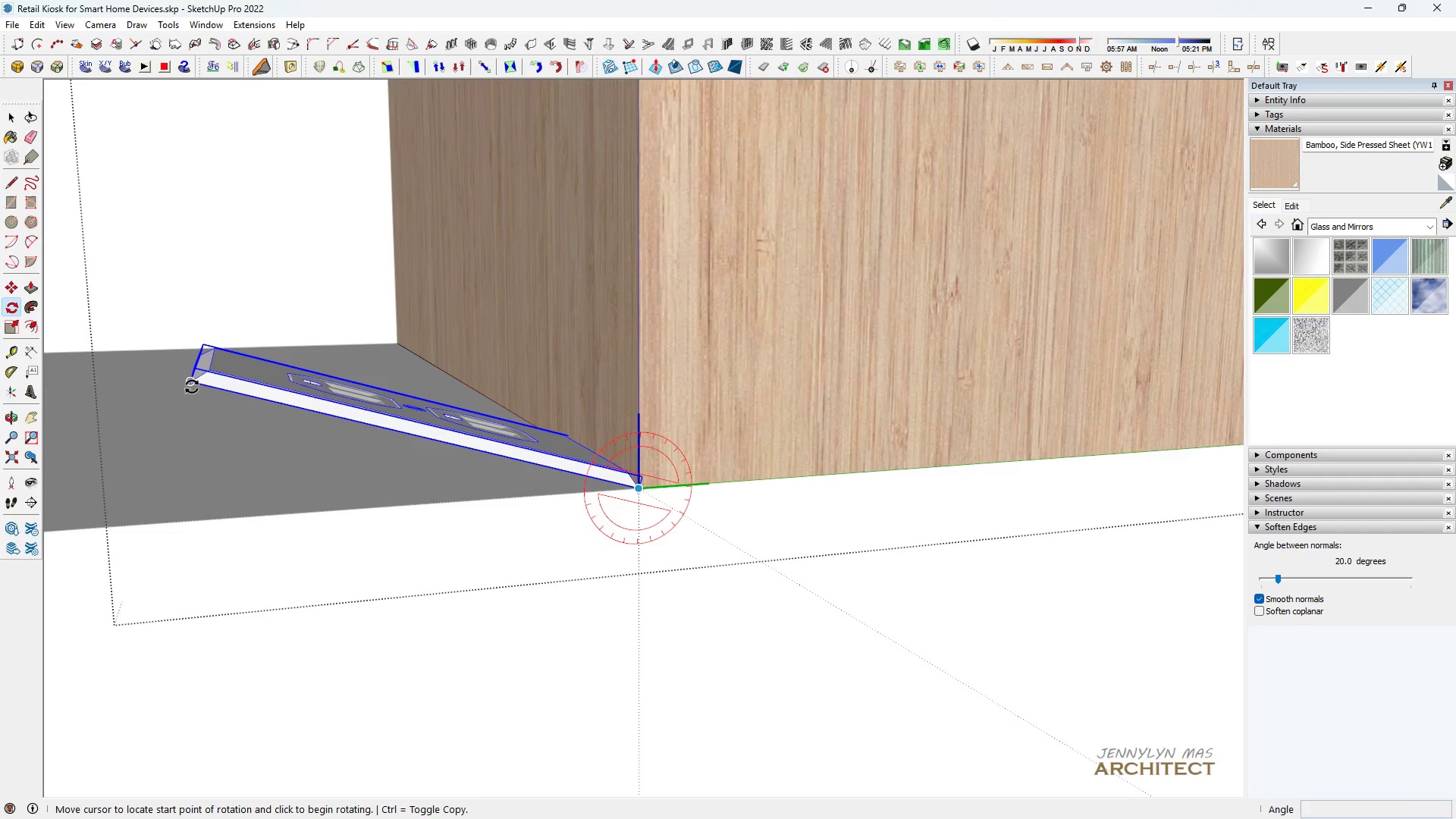 
left_click([192, 387])
 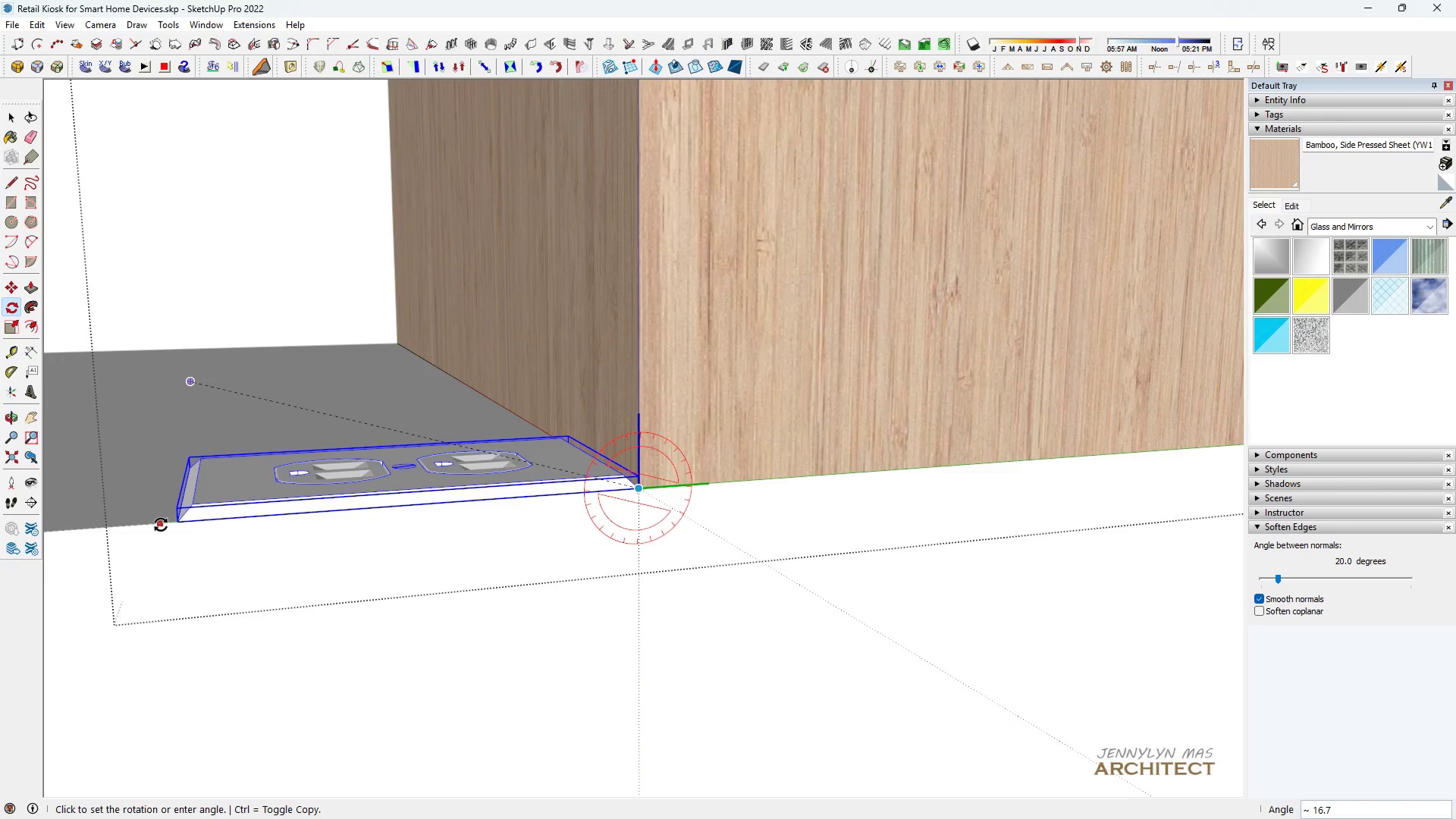 
left_click([161, 525])
 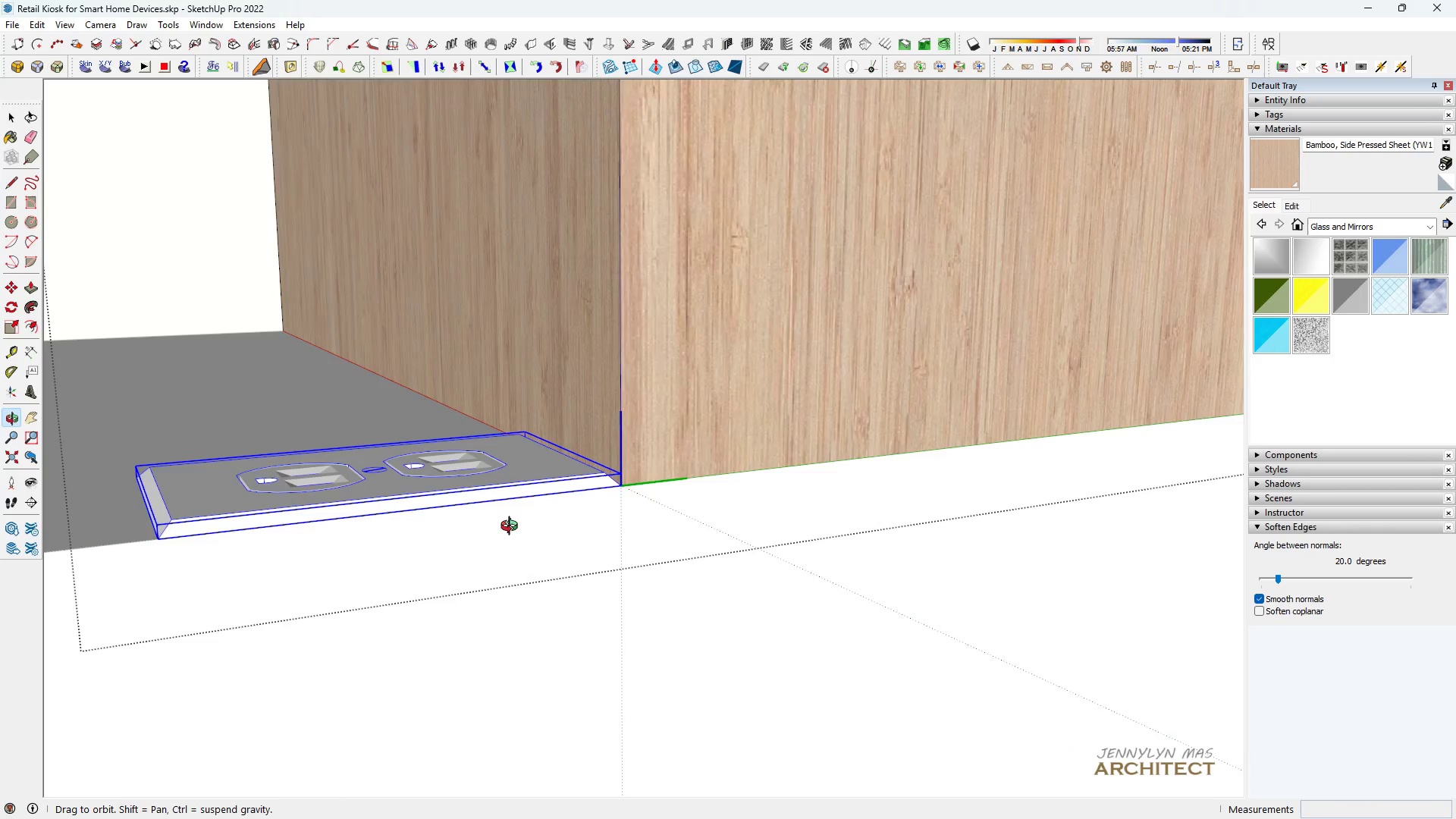 
scroll: coordinate [512, 523], scroll_direction: down, amount: 4.0
 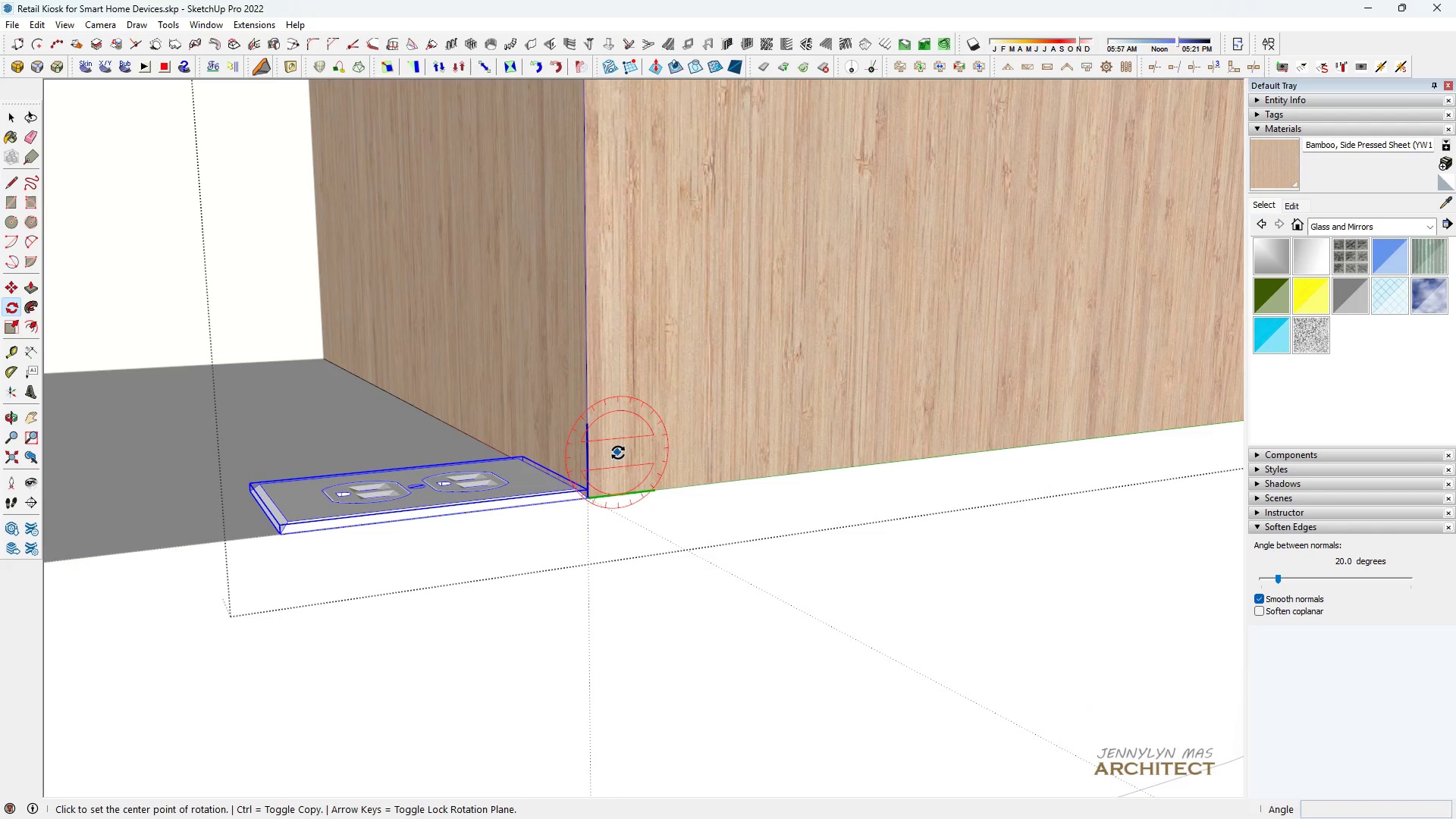 
key(Space)
 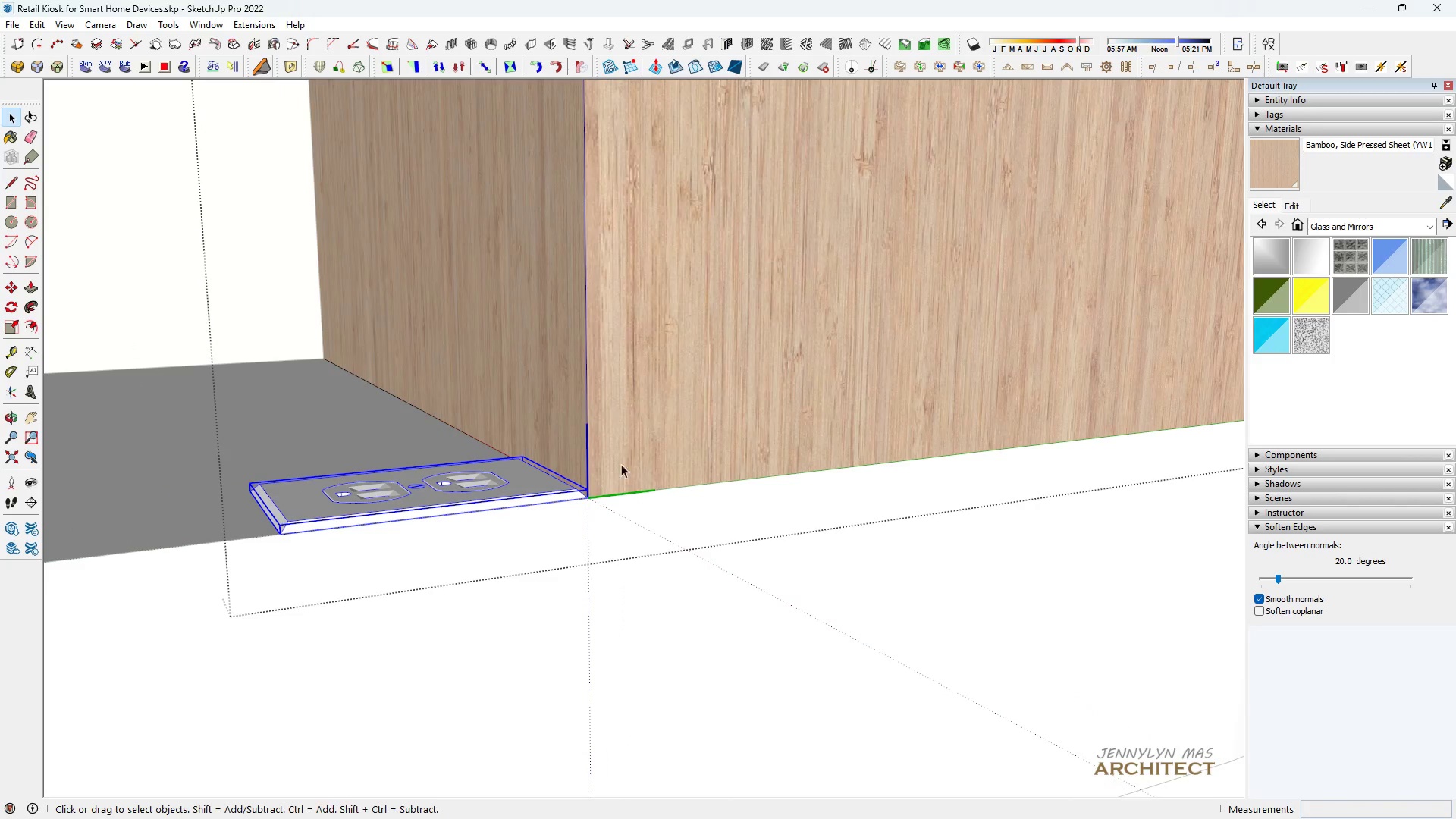 
key(Q)
 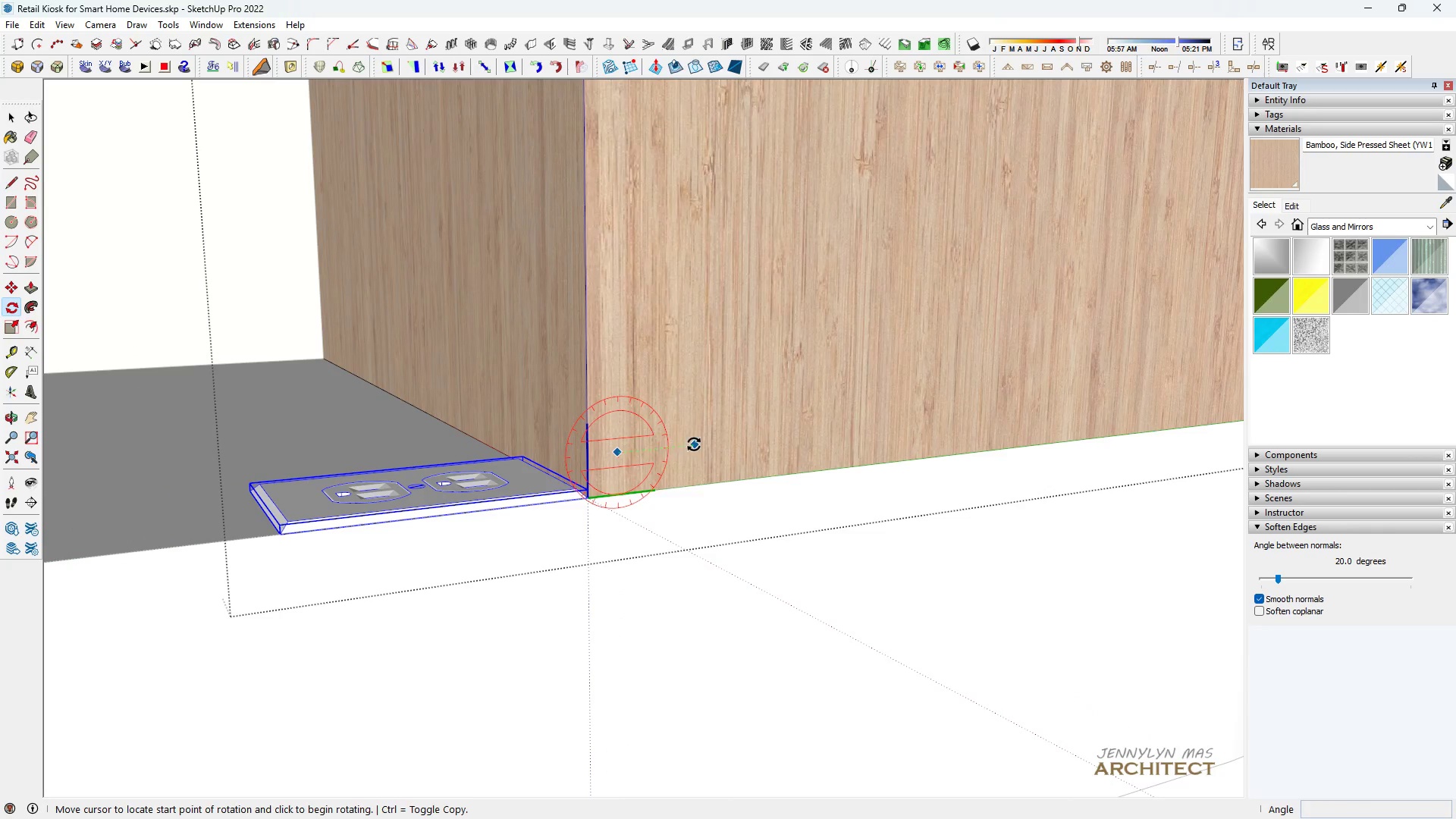 
double_click([695, 444])
 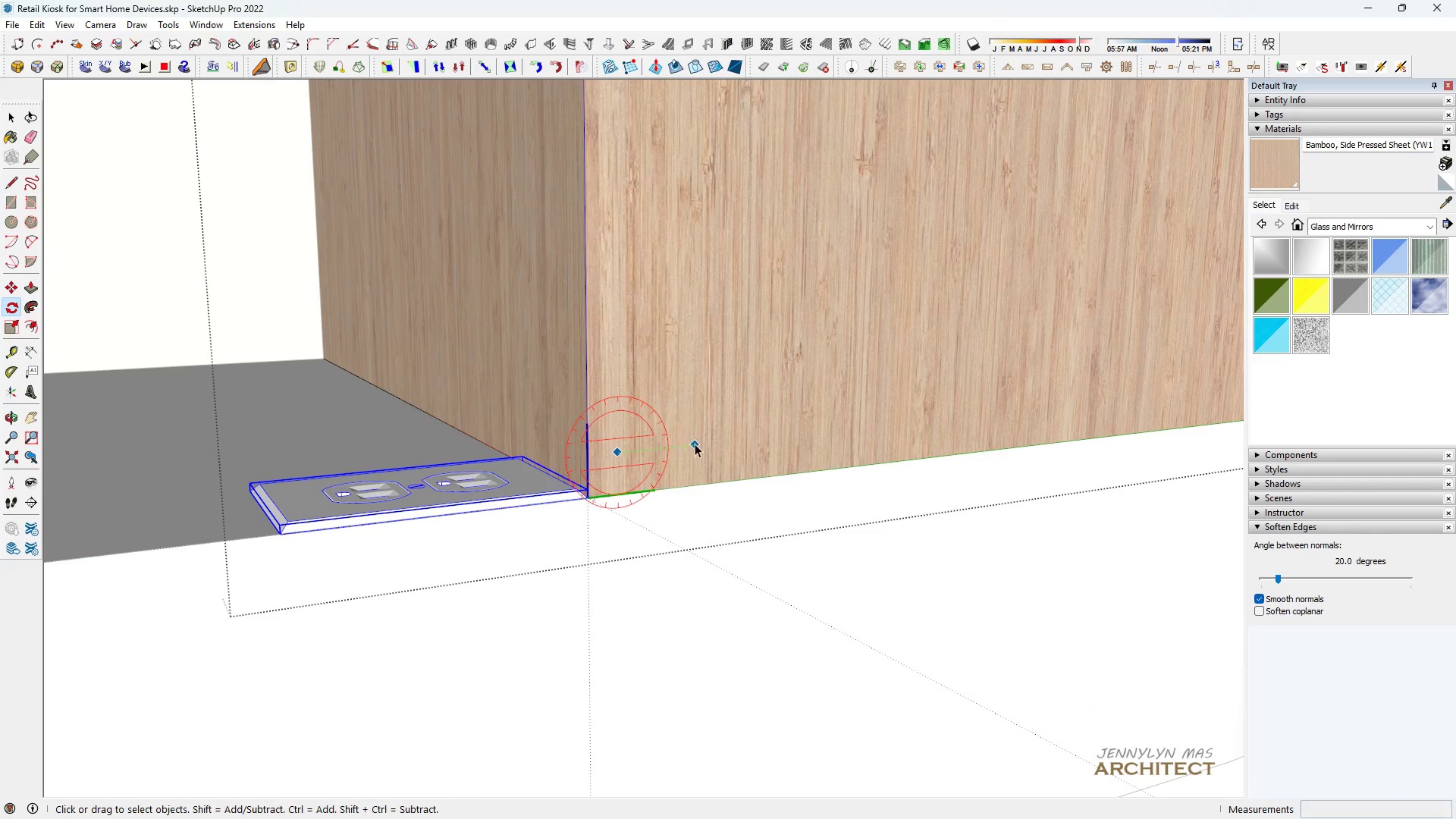 
key(Space)
 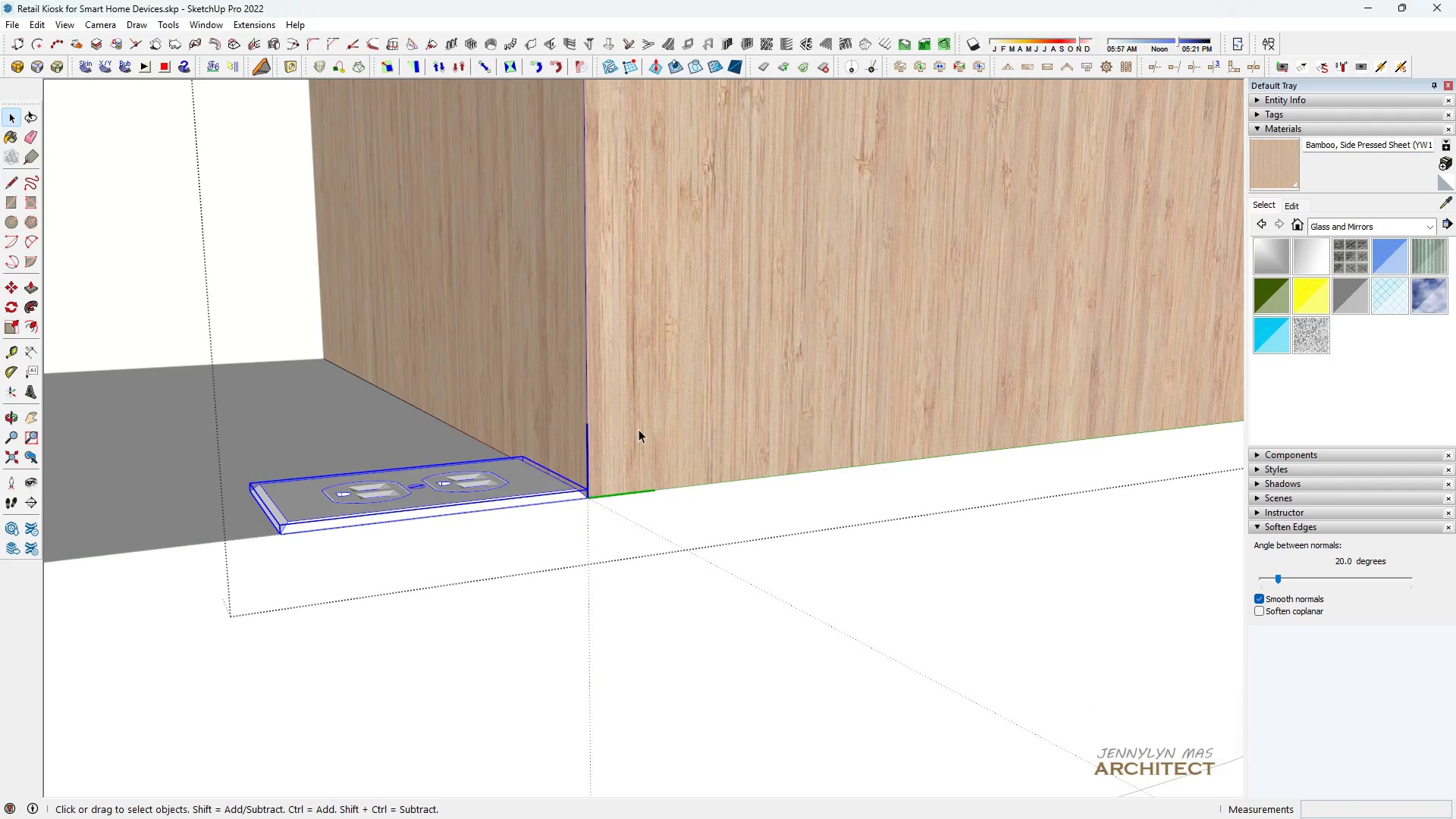 
scroll: coordinate [638, 429], scroll_direction: up, amount: 1.0
 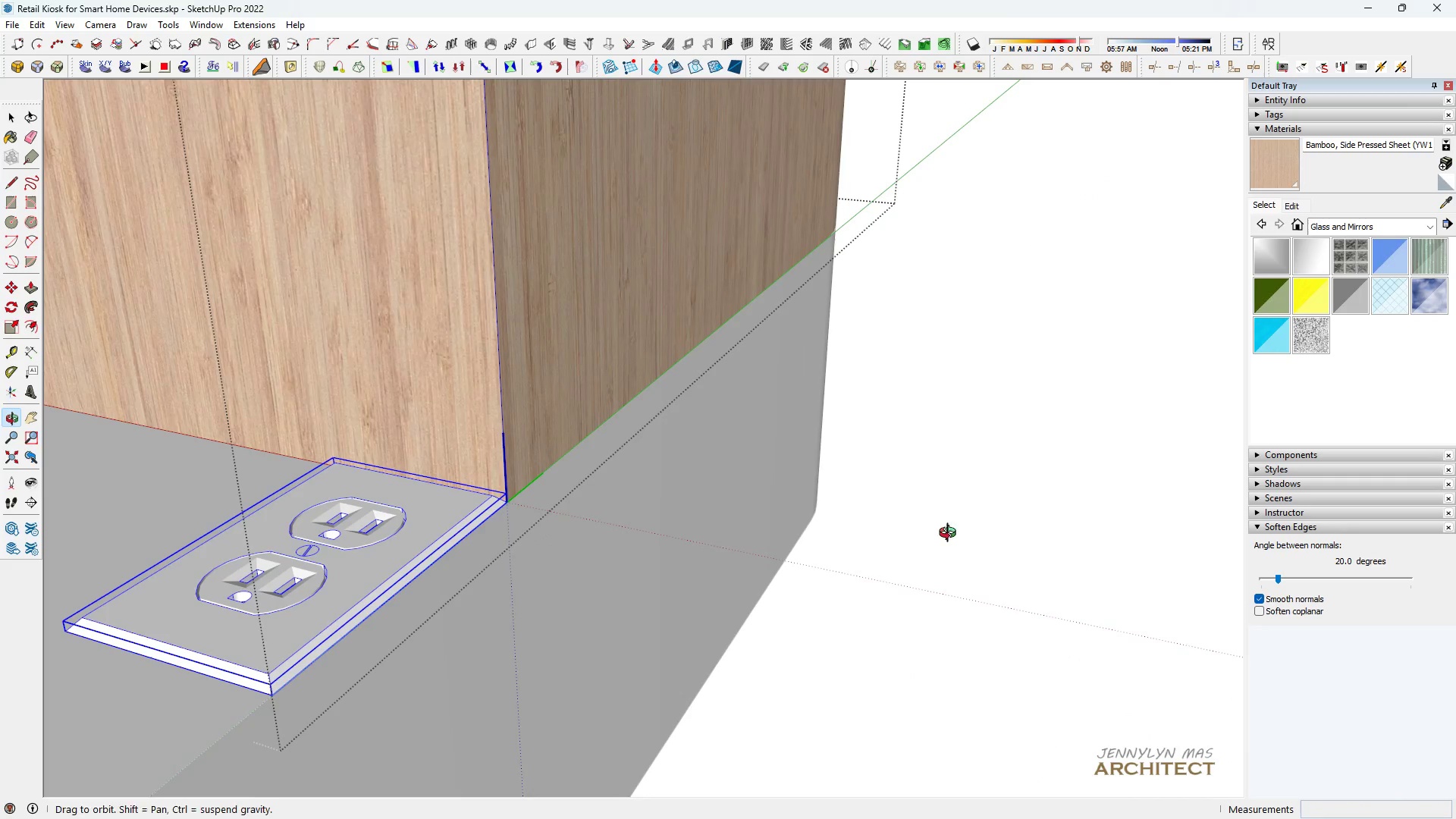 
key(Q)
 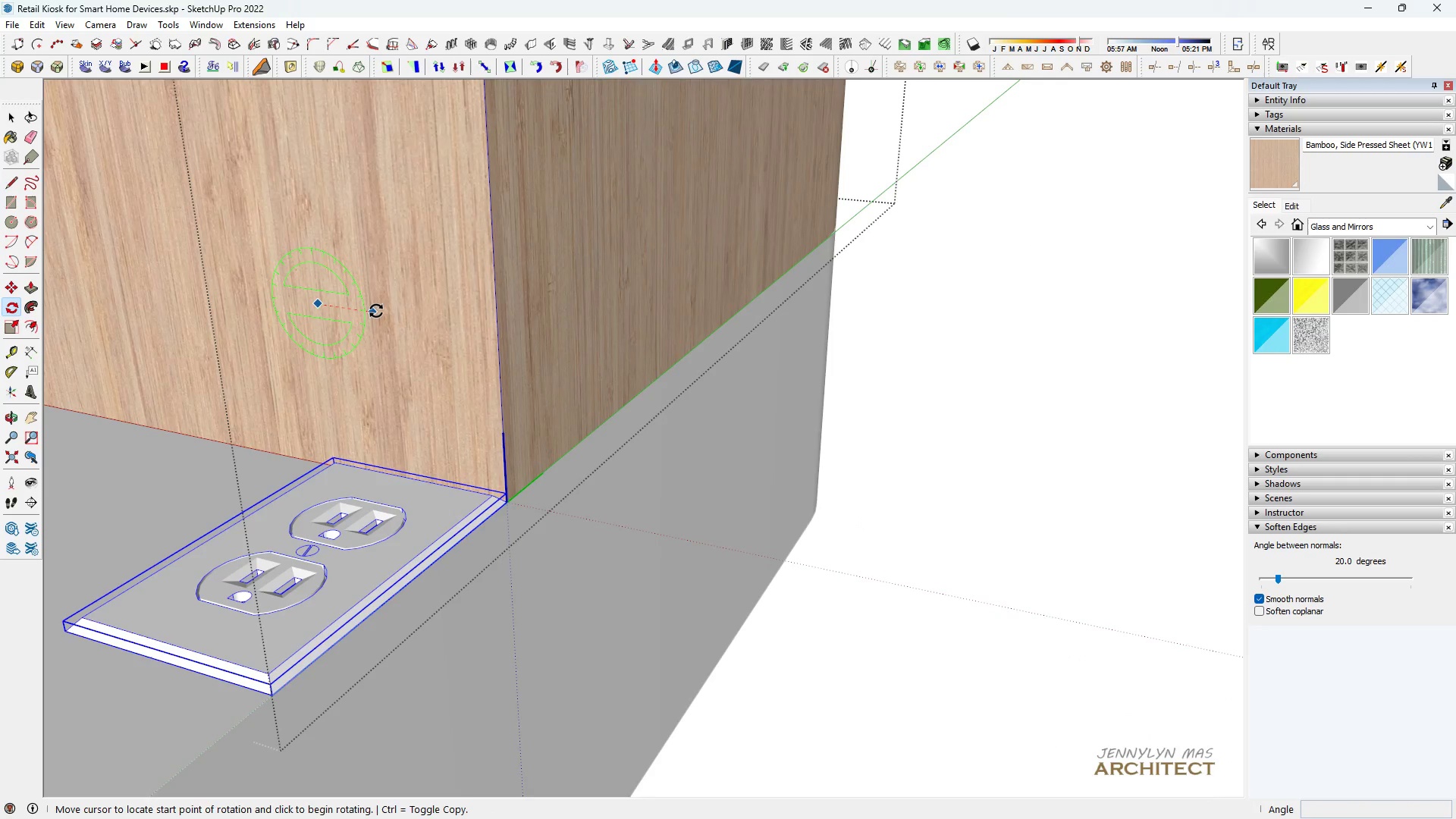 
double_click([378, 312])
 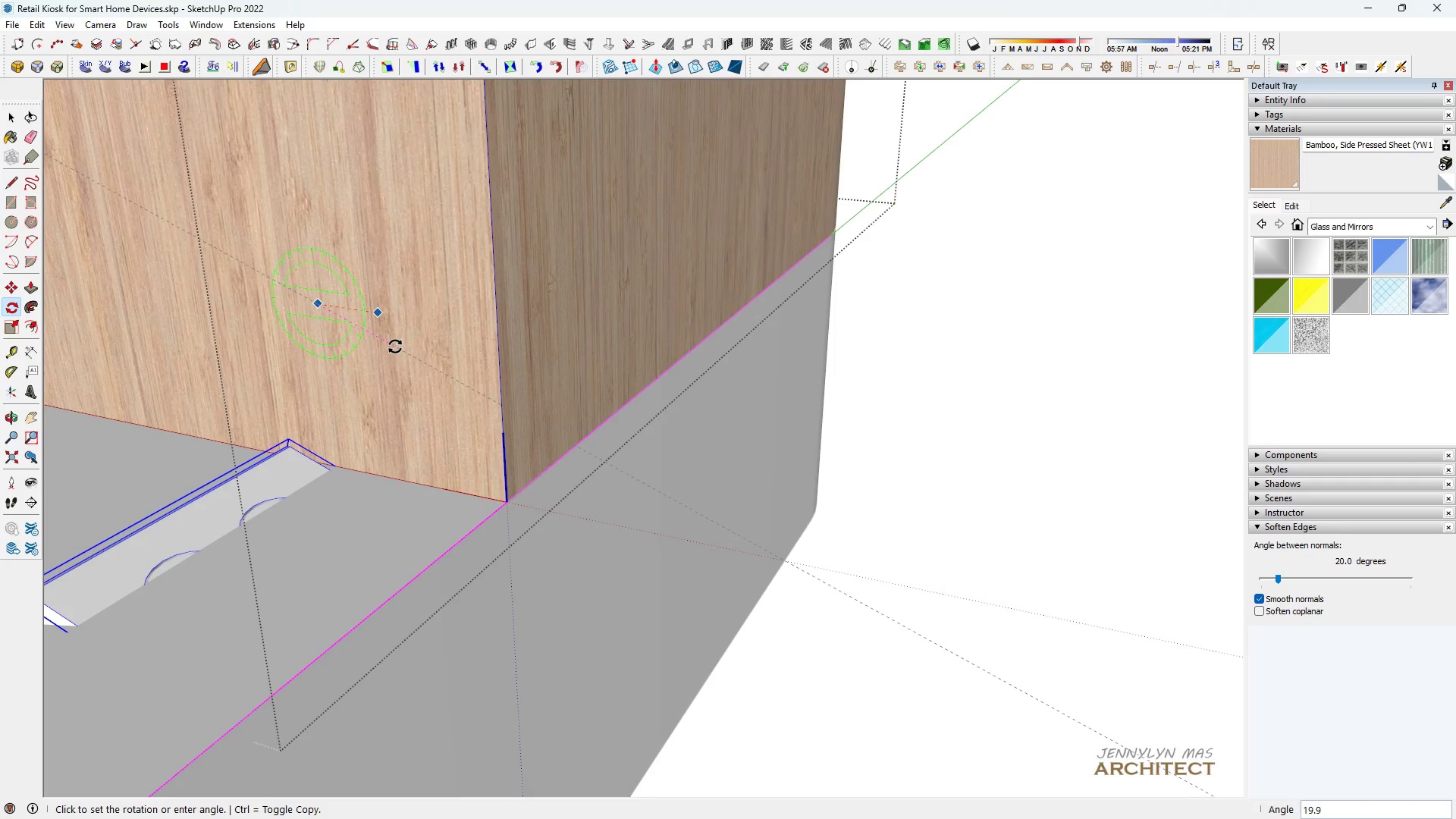 
type(90)
 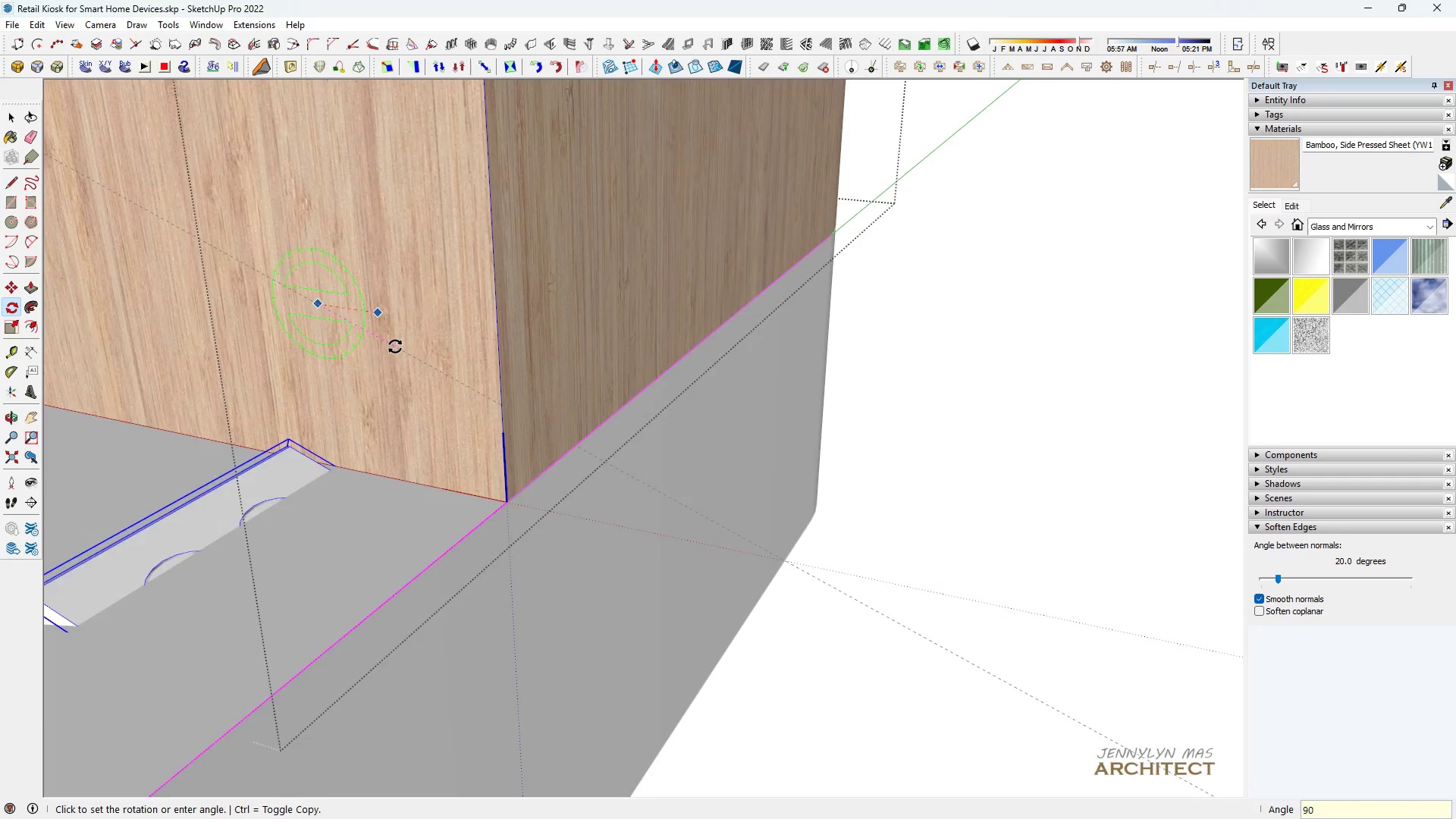 
key(Enter)
 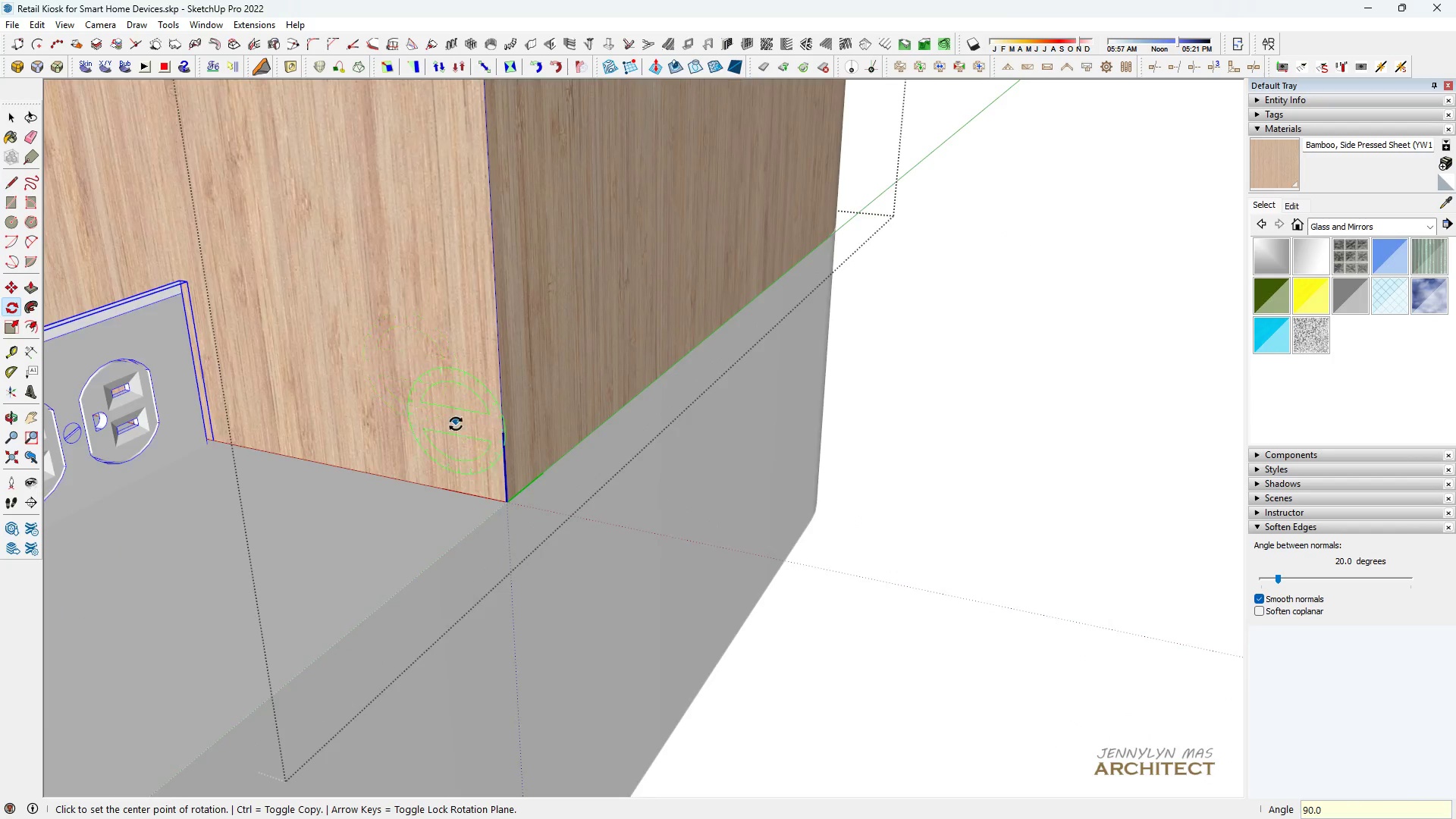 
scroll: coordinate [423, 441], scroll_direction: down, amount: 5.0
 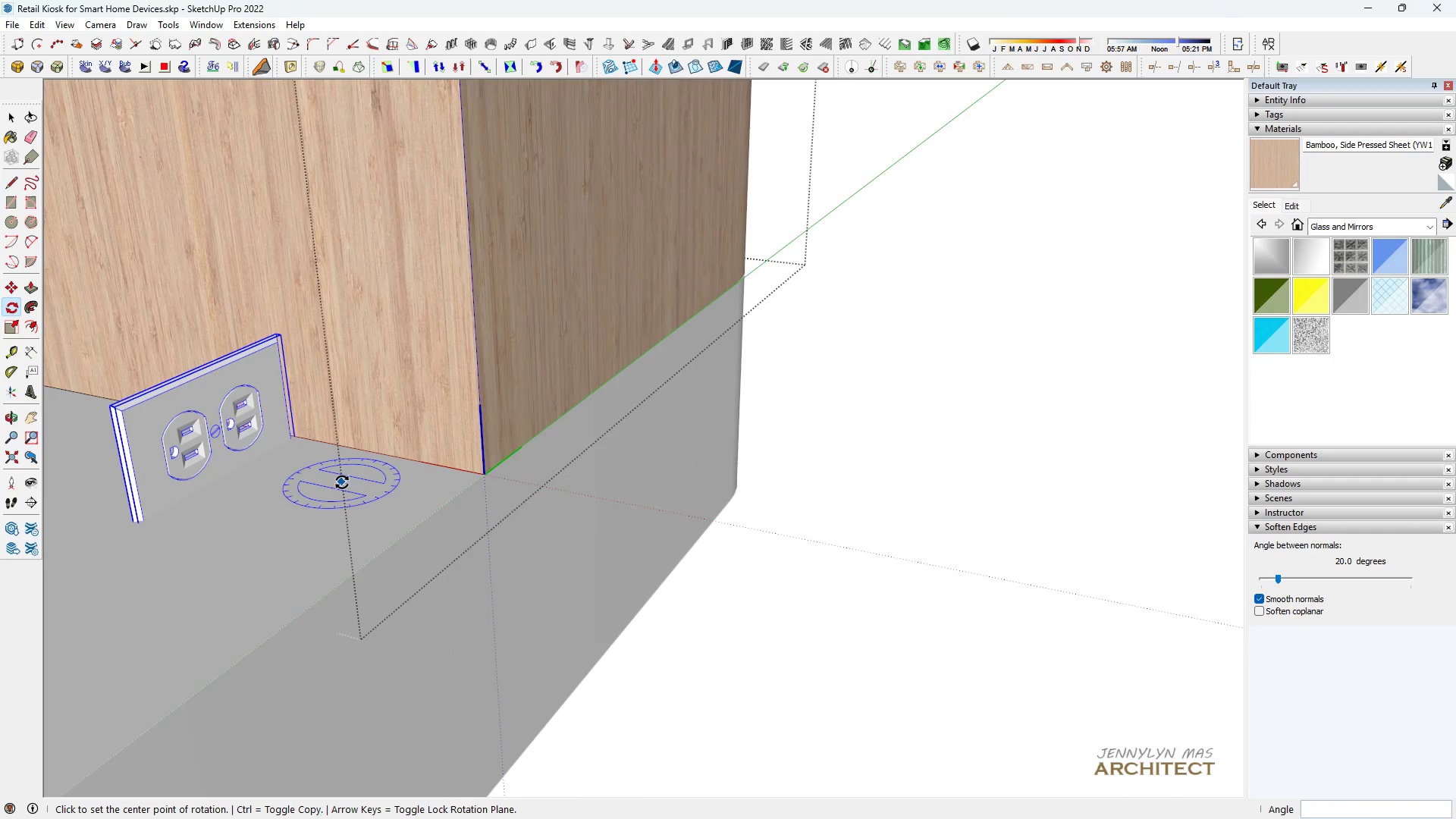 
left_click_drag(start_coordinate=[342, 482], to_coordinate=[337, 486])
 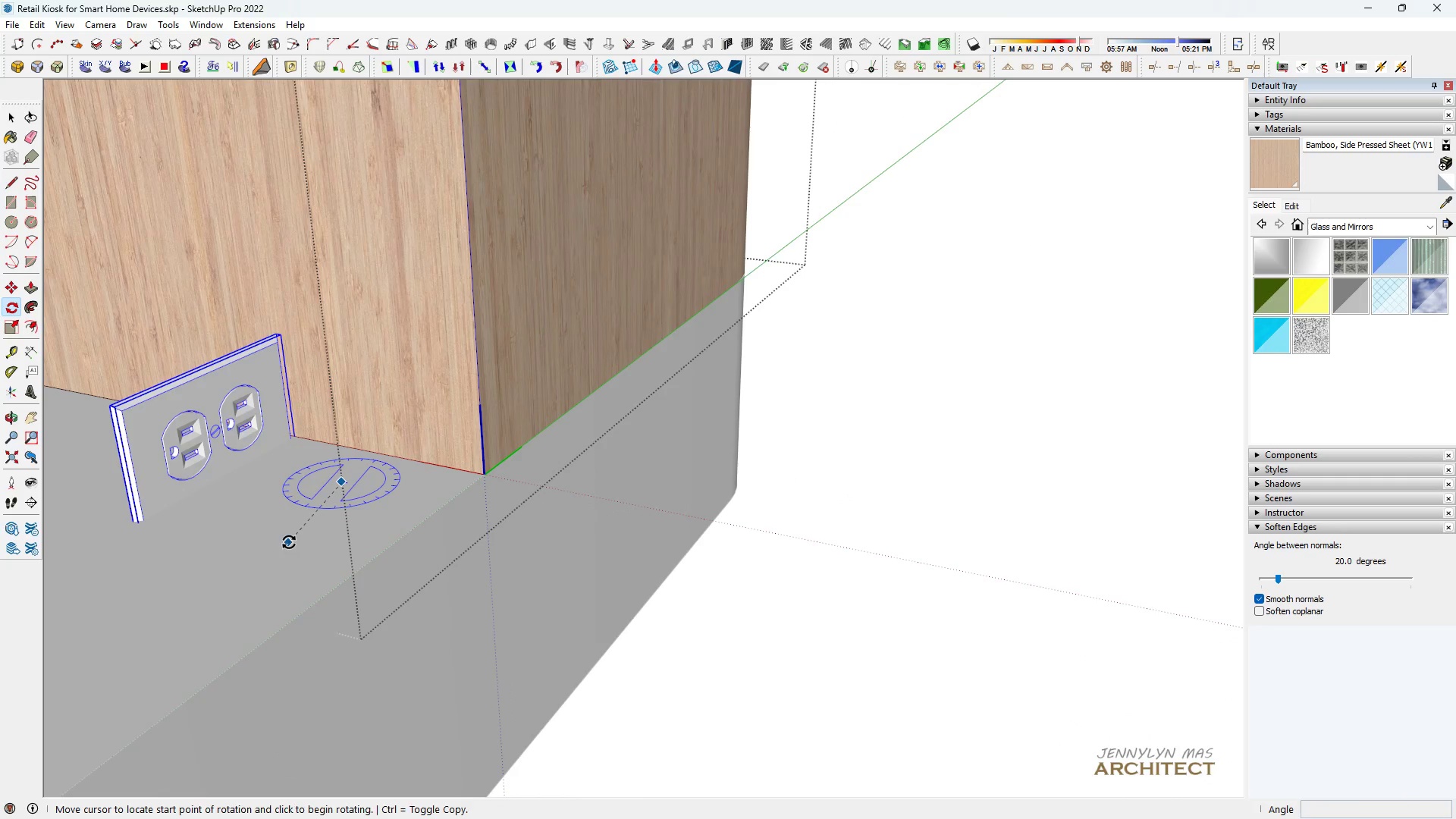 
double_click([289, 542])
 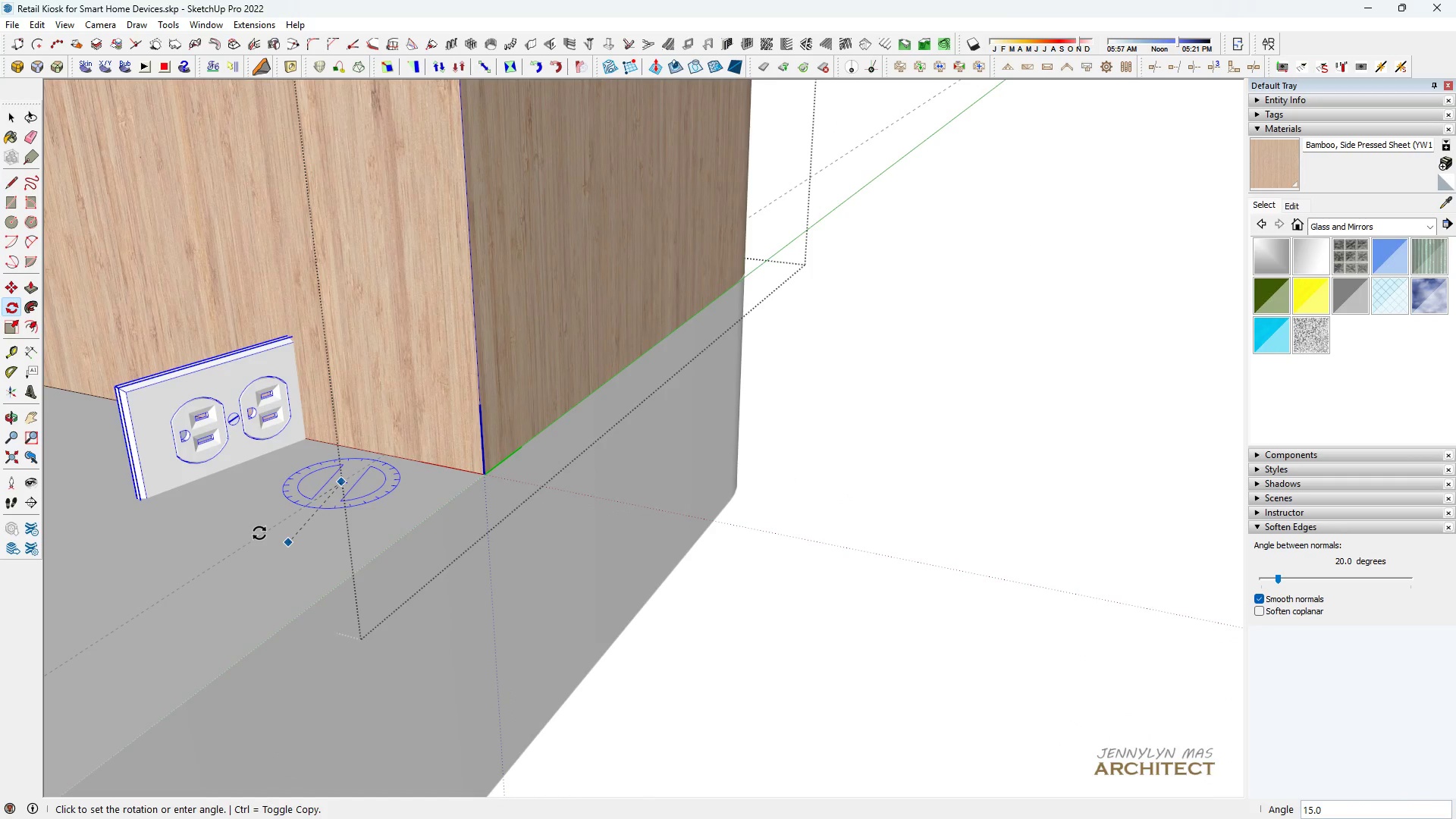 
type(90)
 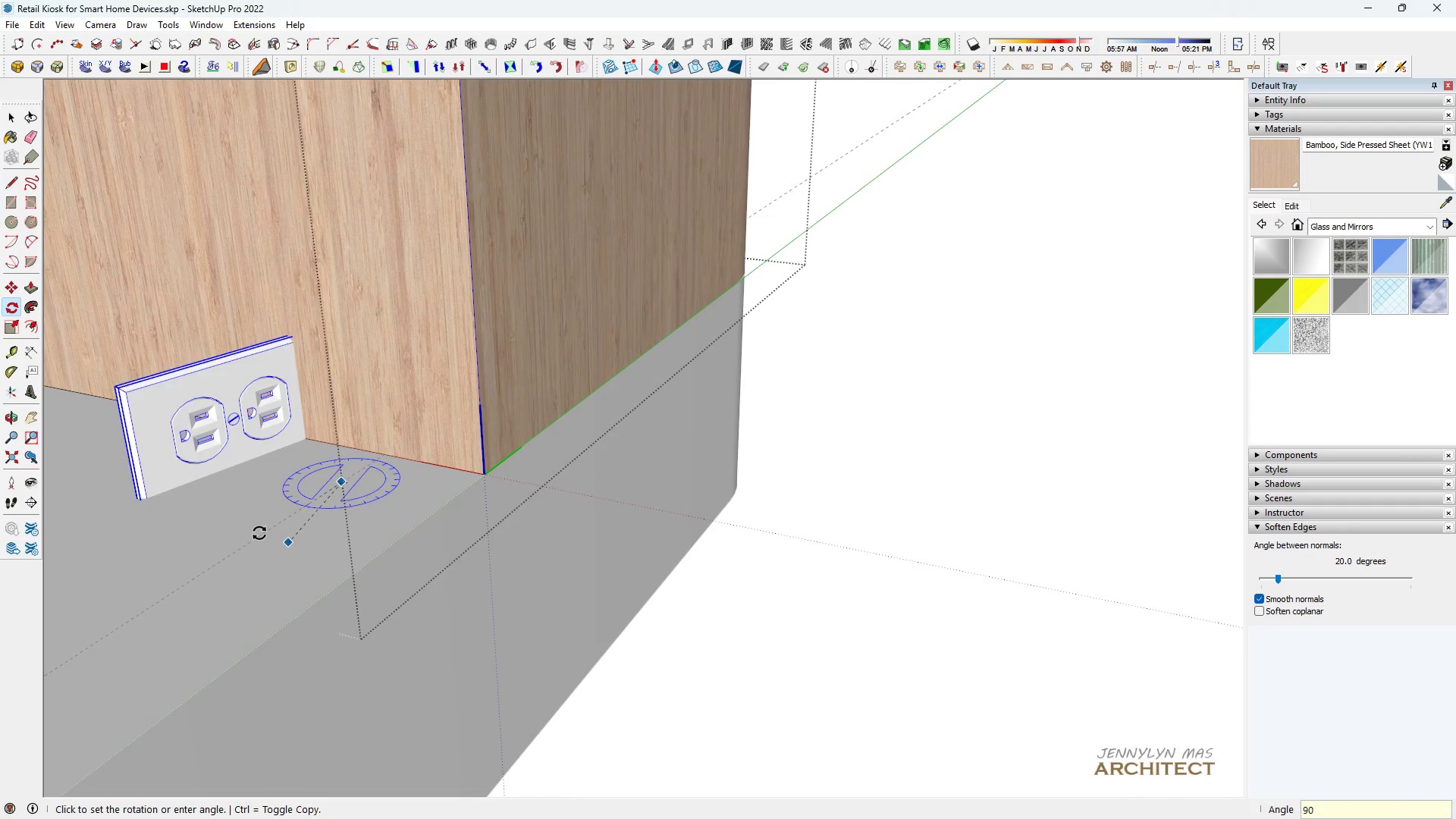 
key(Enter)
 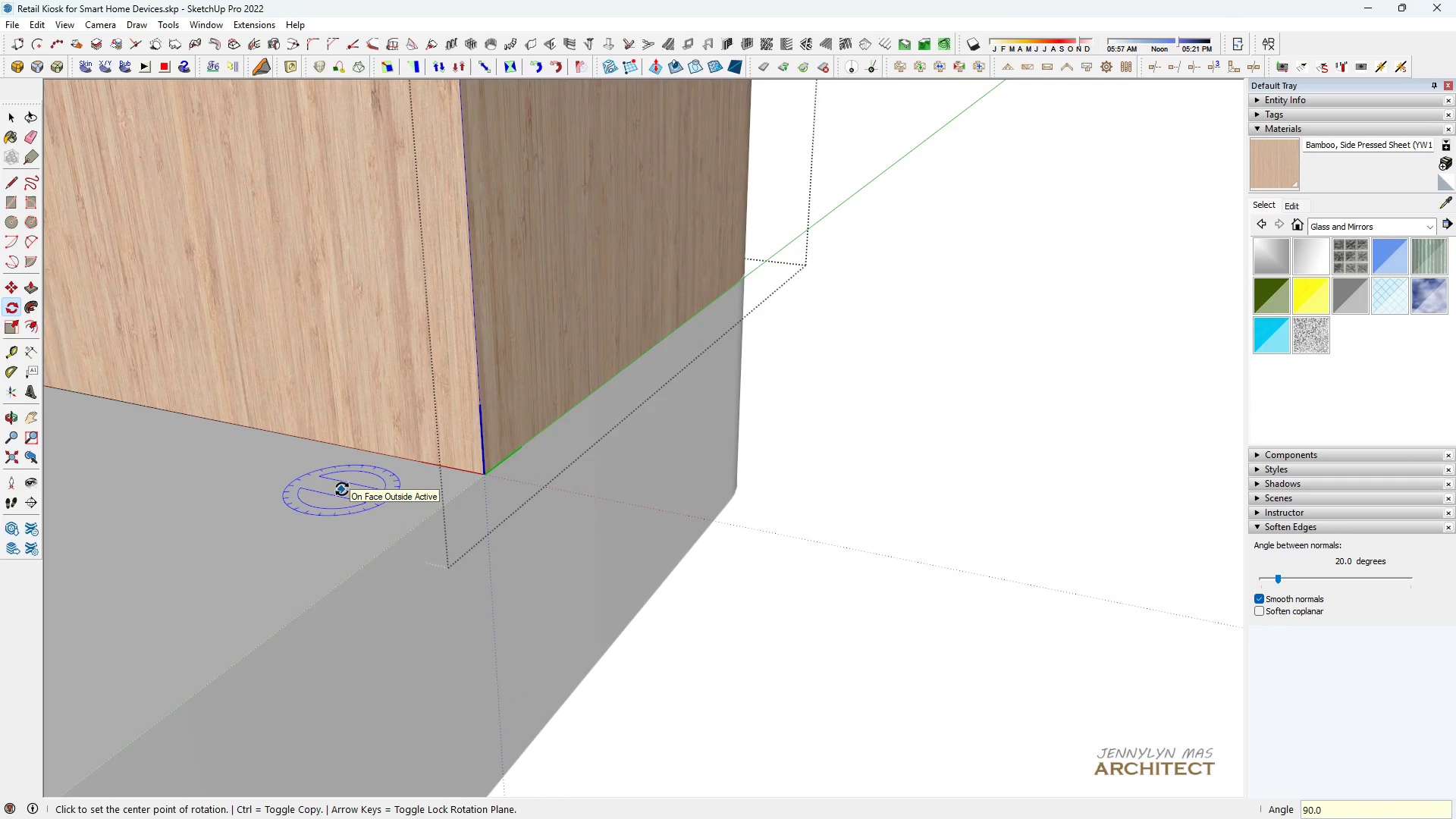 
key(Space)
 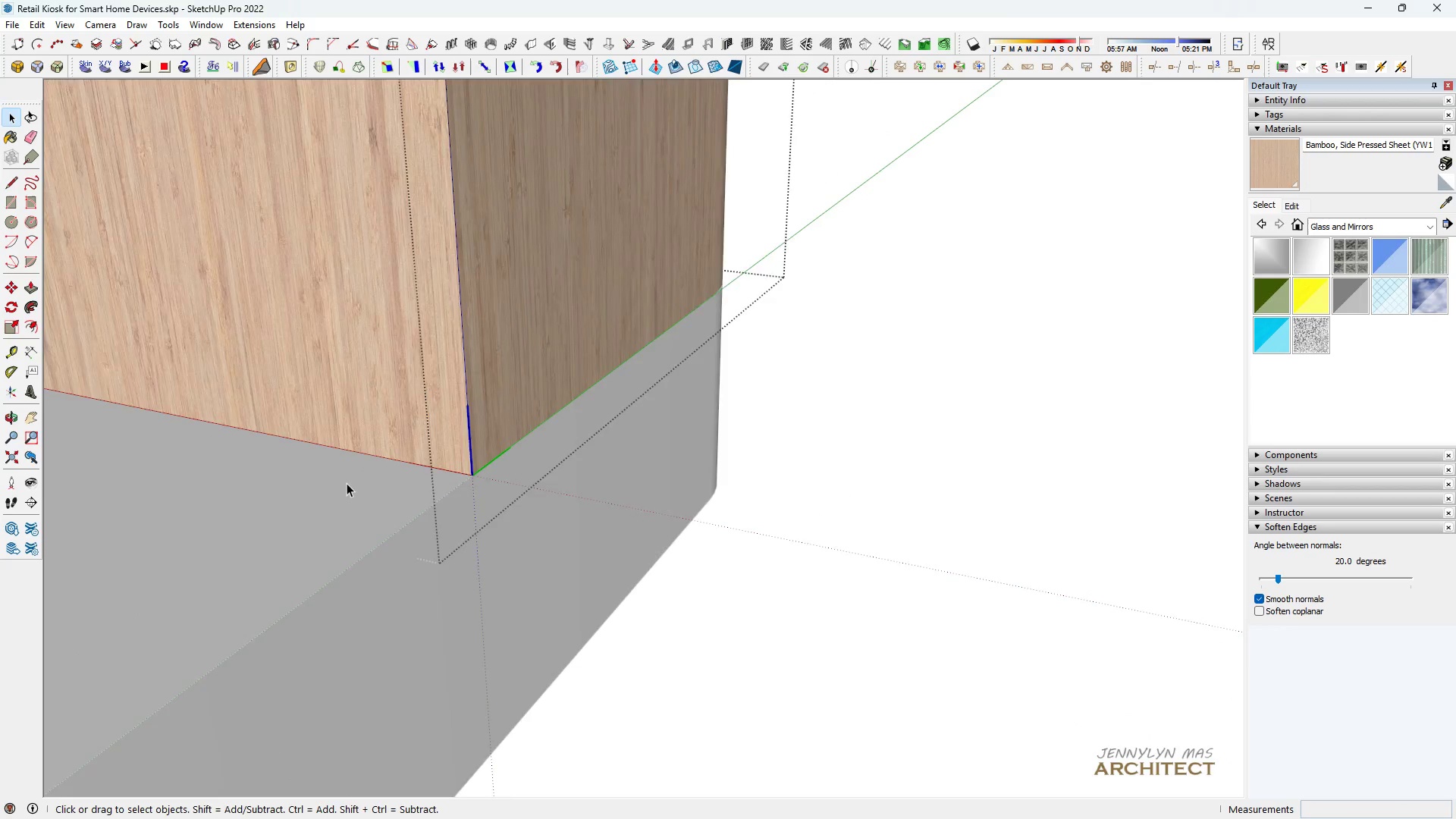 
scroll: coordinate [347, 483], scroll_direction: down, amount: 3.0
 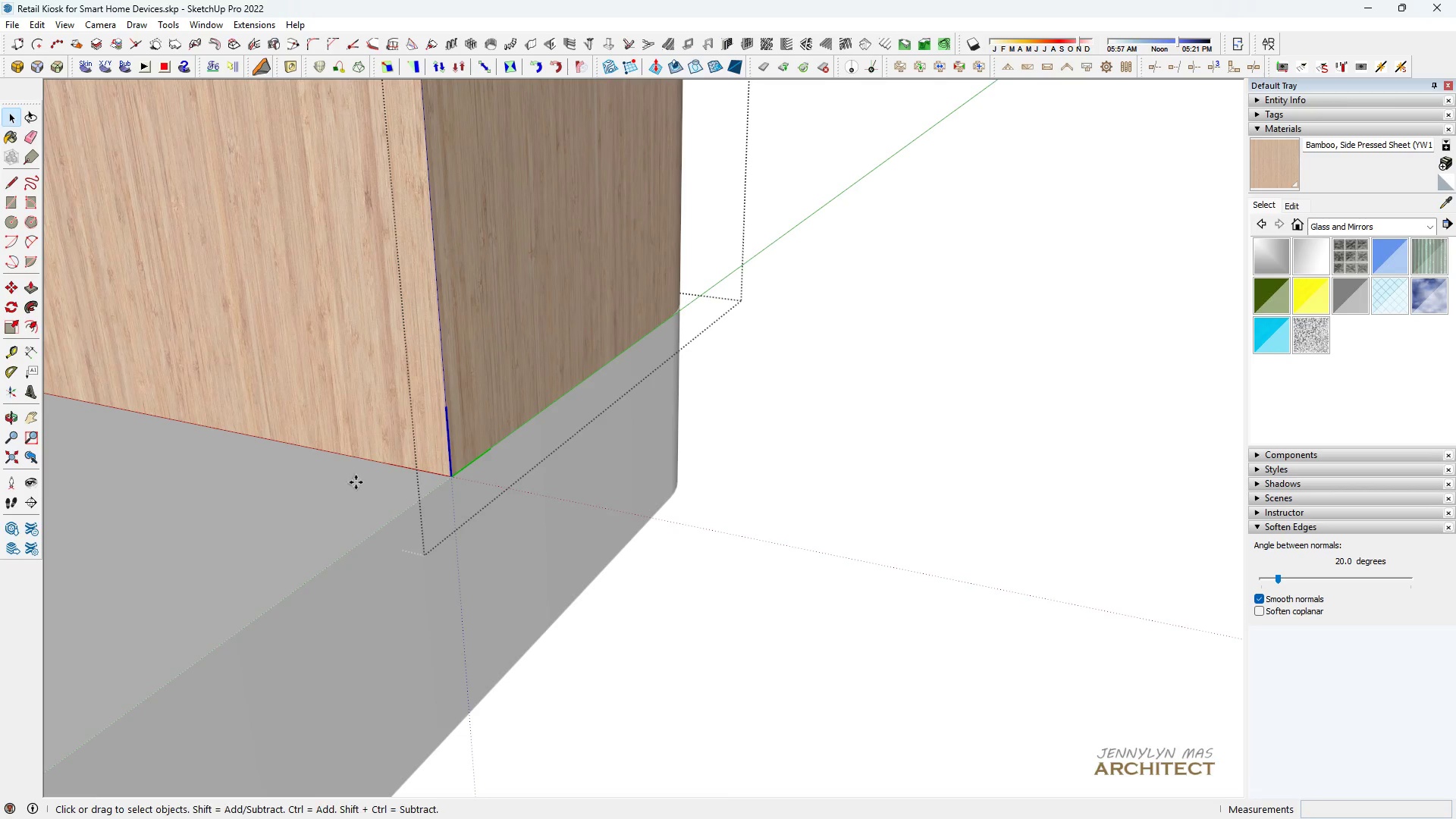 
key(M)
 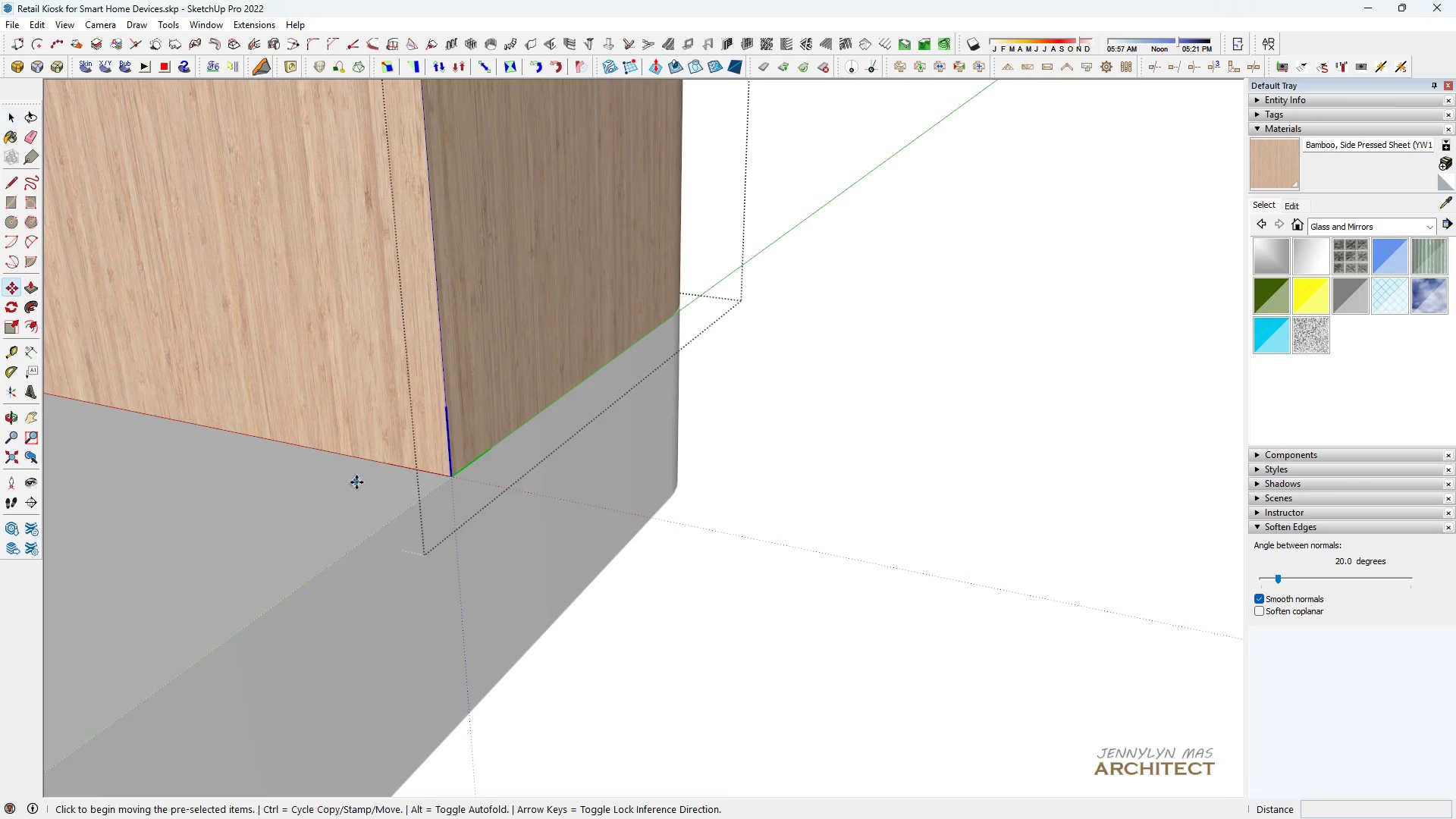 
left_click_drag(start_coordinate=[356, 482], to_coordinate=[346, 484])
 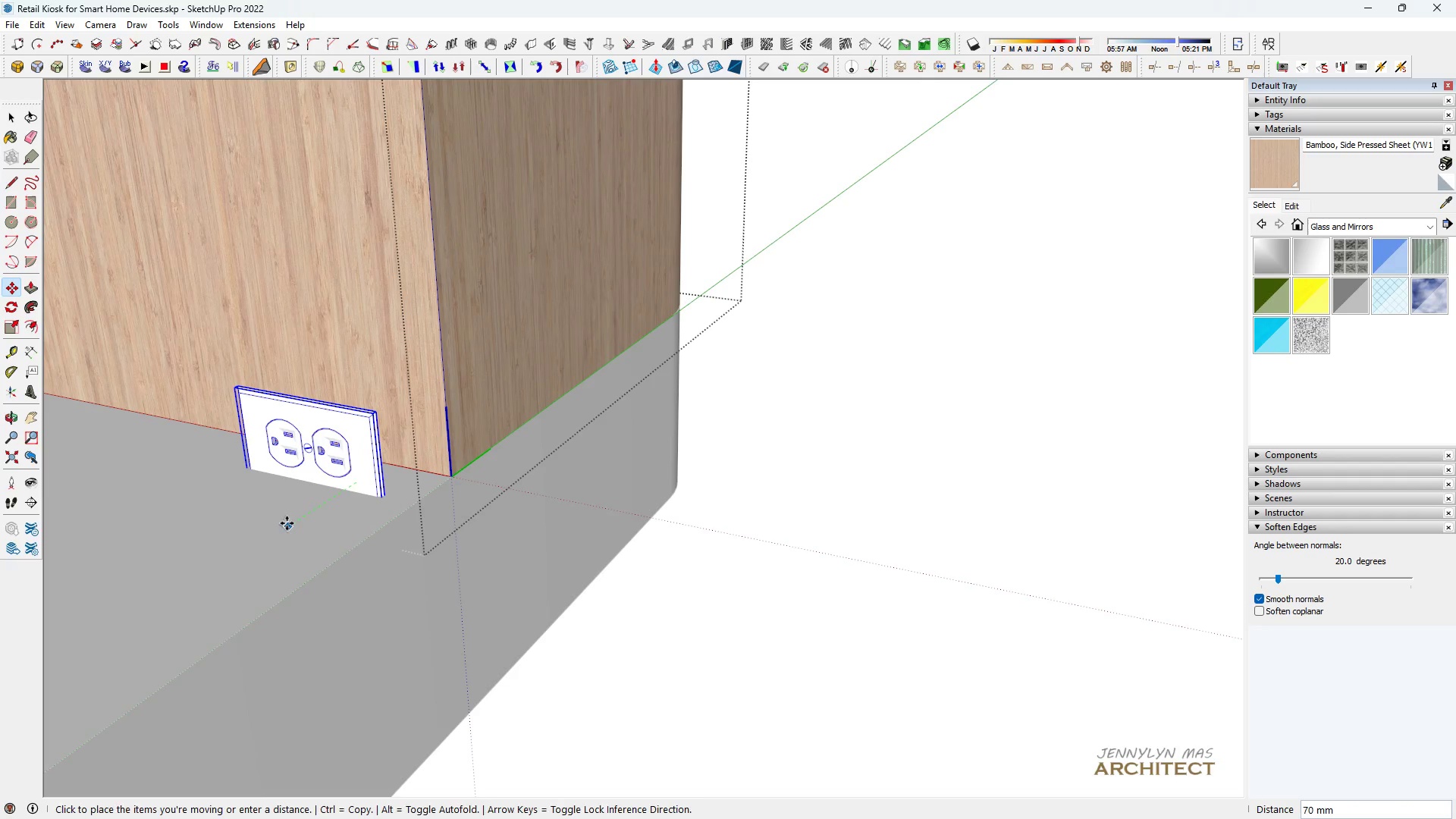 
double_click([287, 523])
 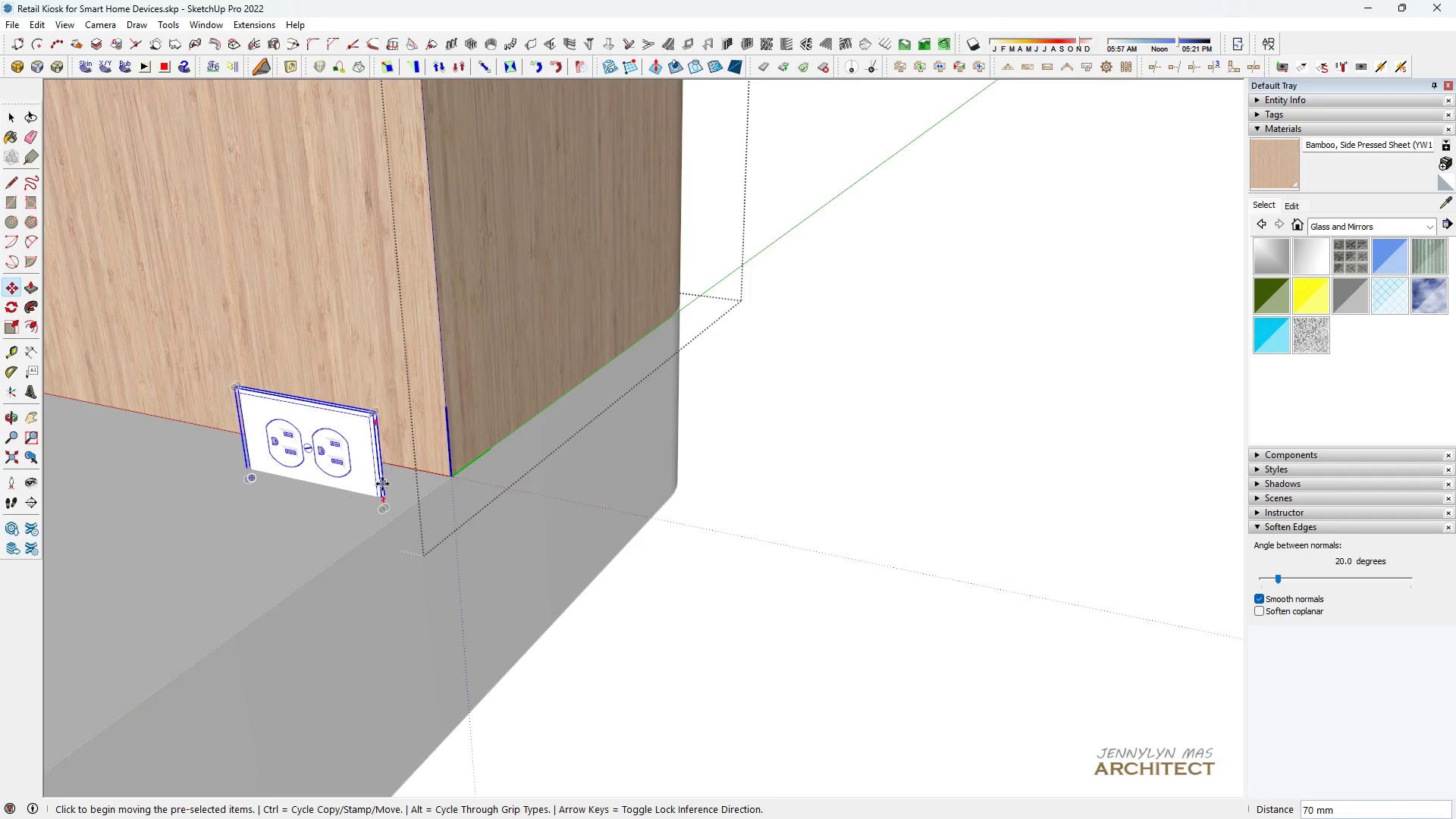 
scroll: coordinate [374, 411], scroll_direction: up, amount: 9.0
 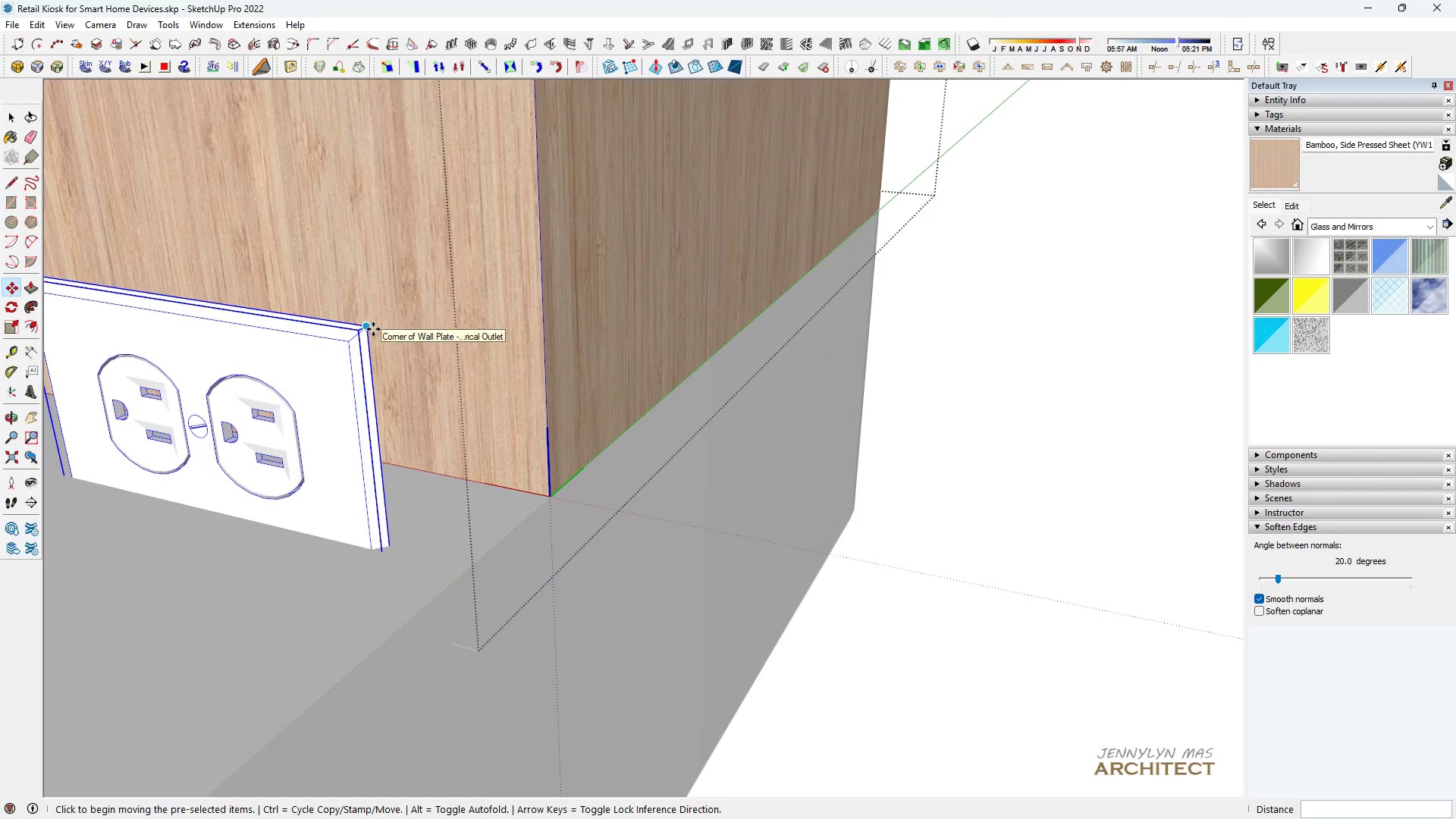 
left_click([373, 329])
 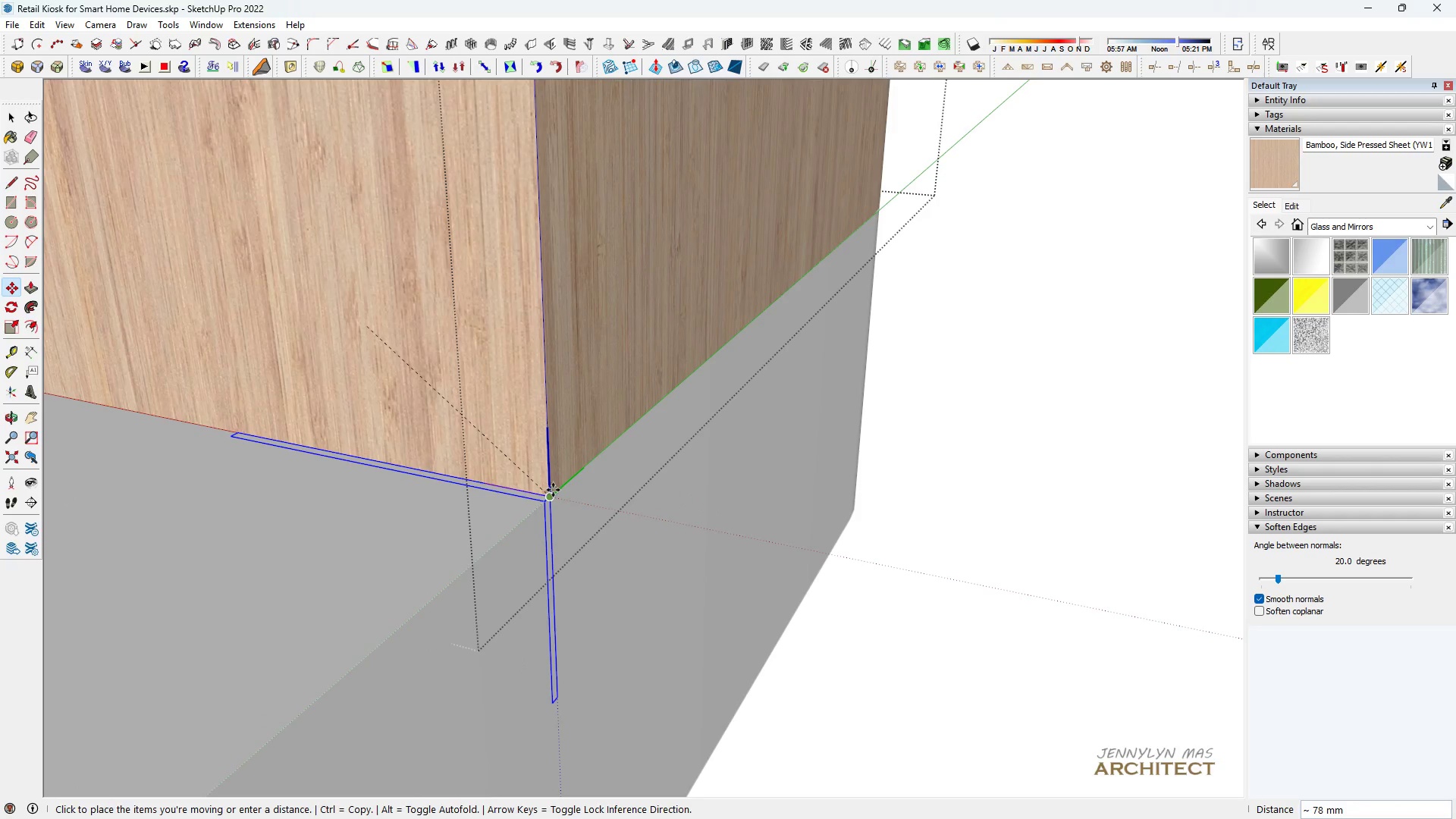 
left_click([553, 490])
 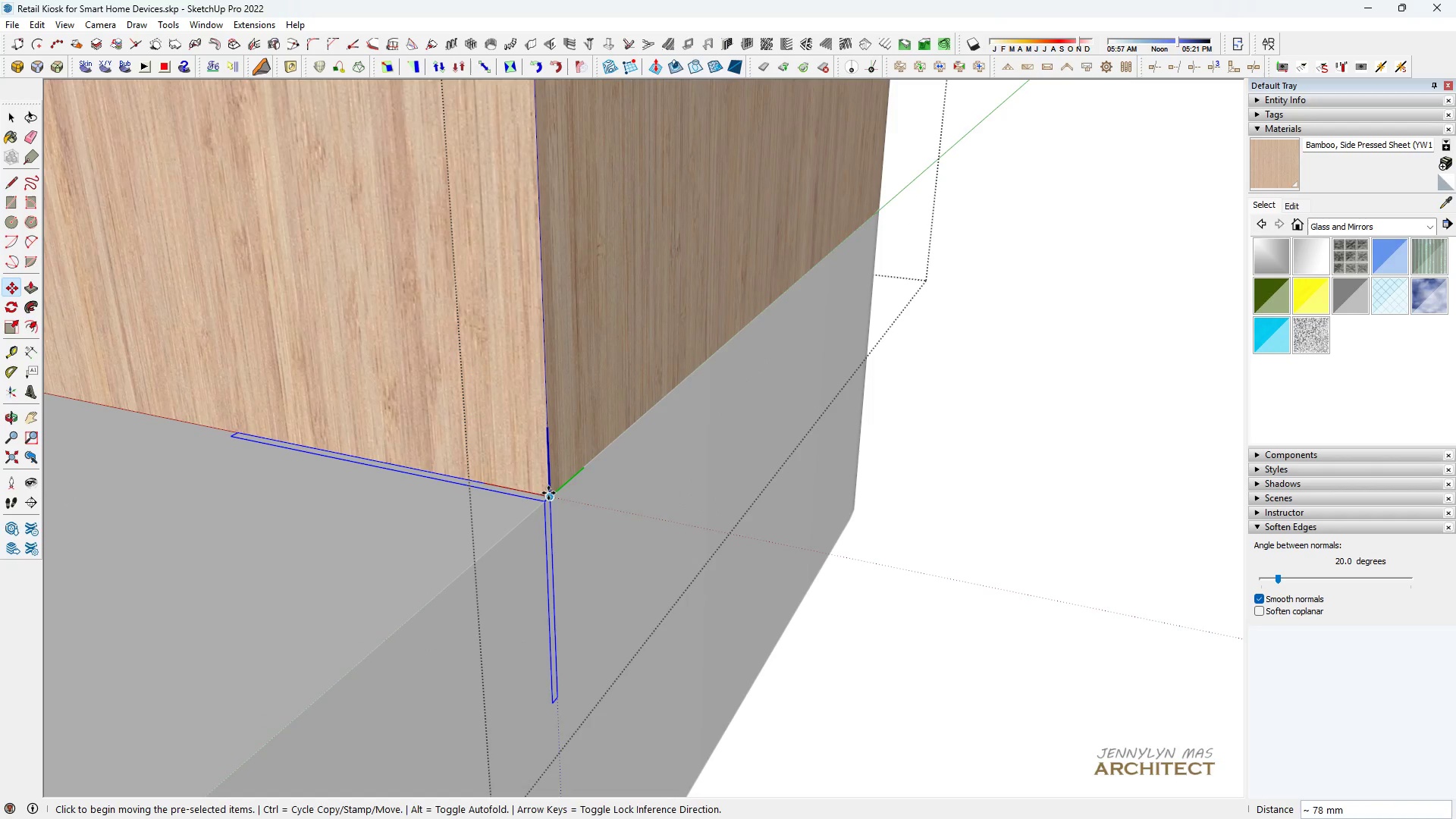 
left_click([548, 493])
 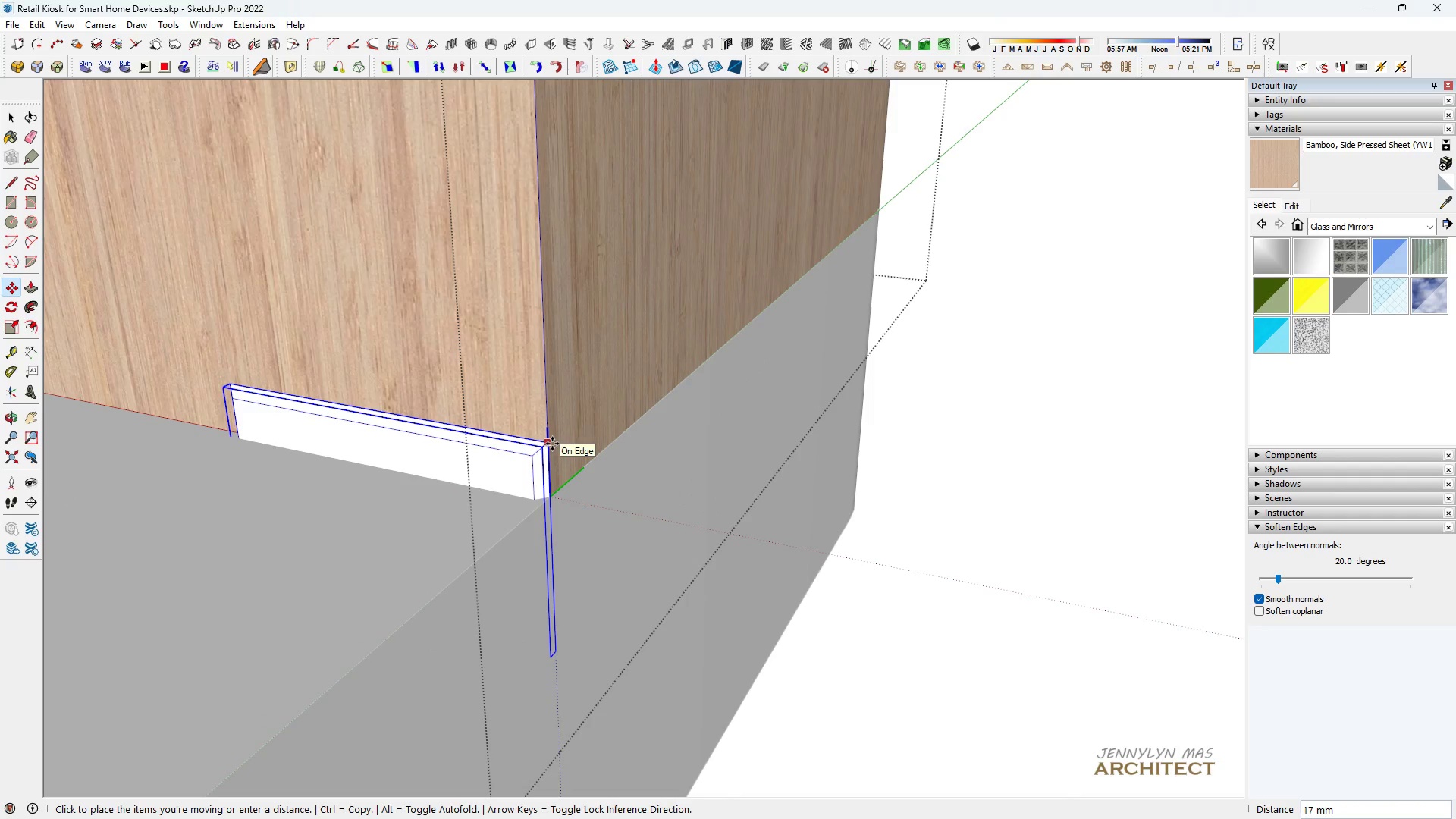 
type(400)
 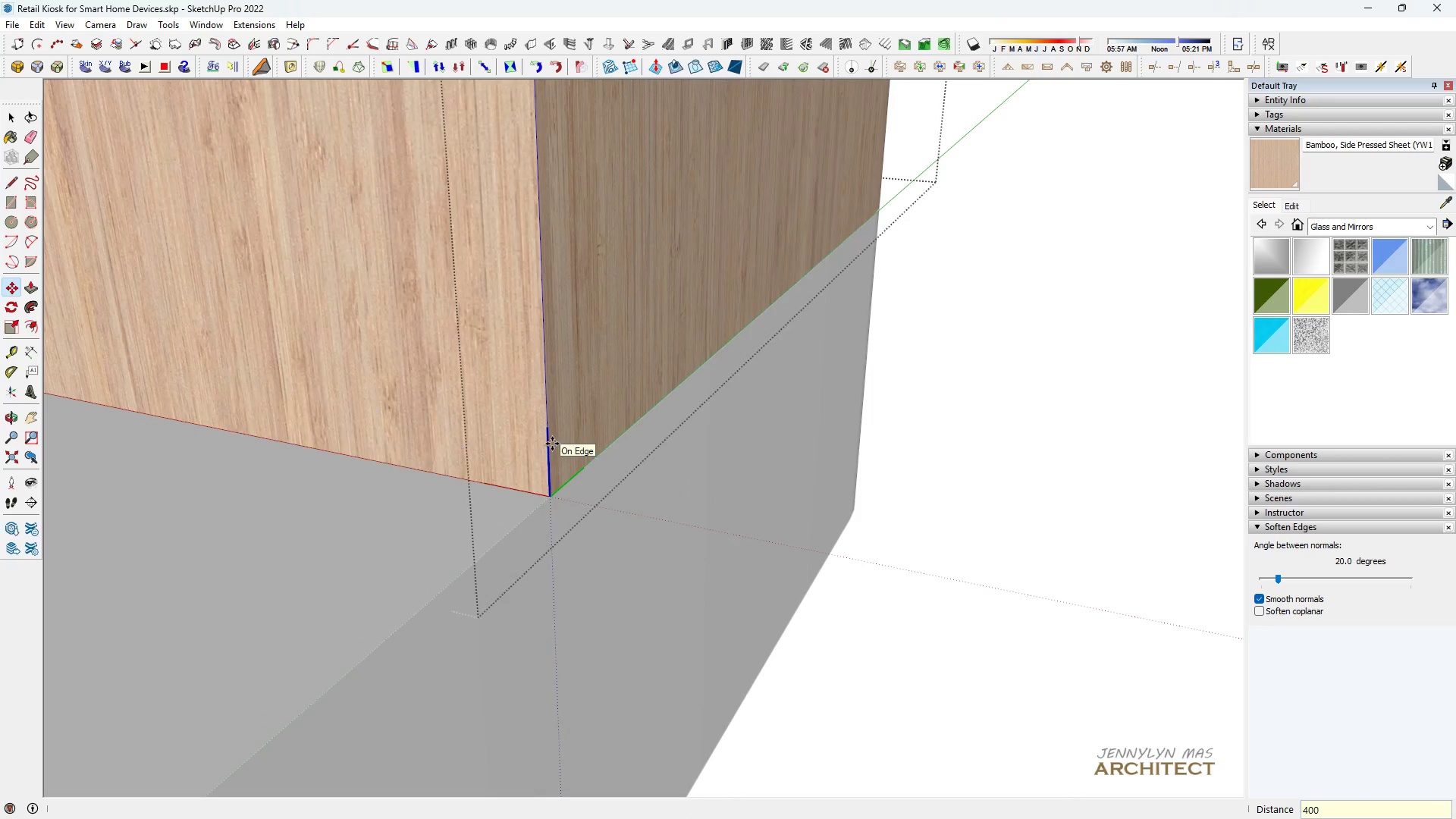 
key(Enter)
 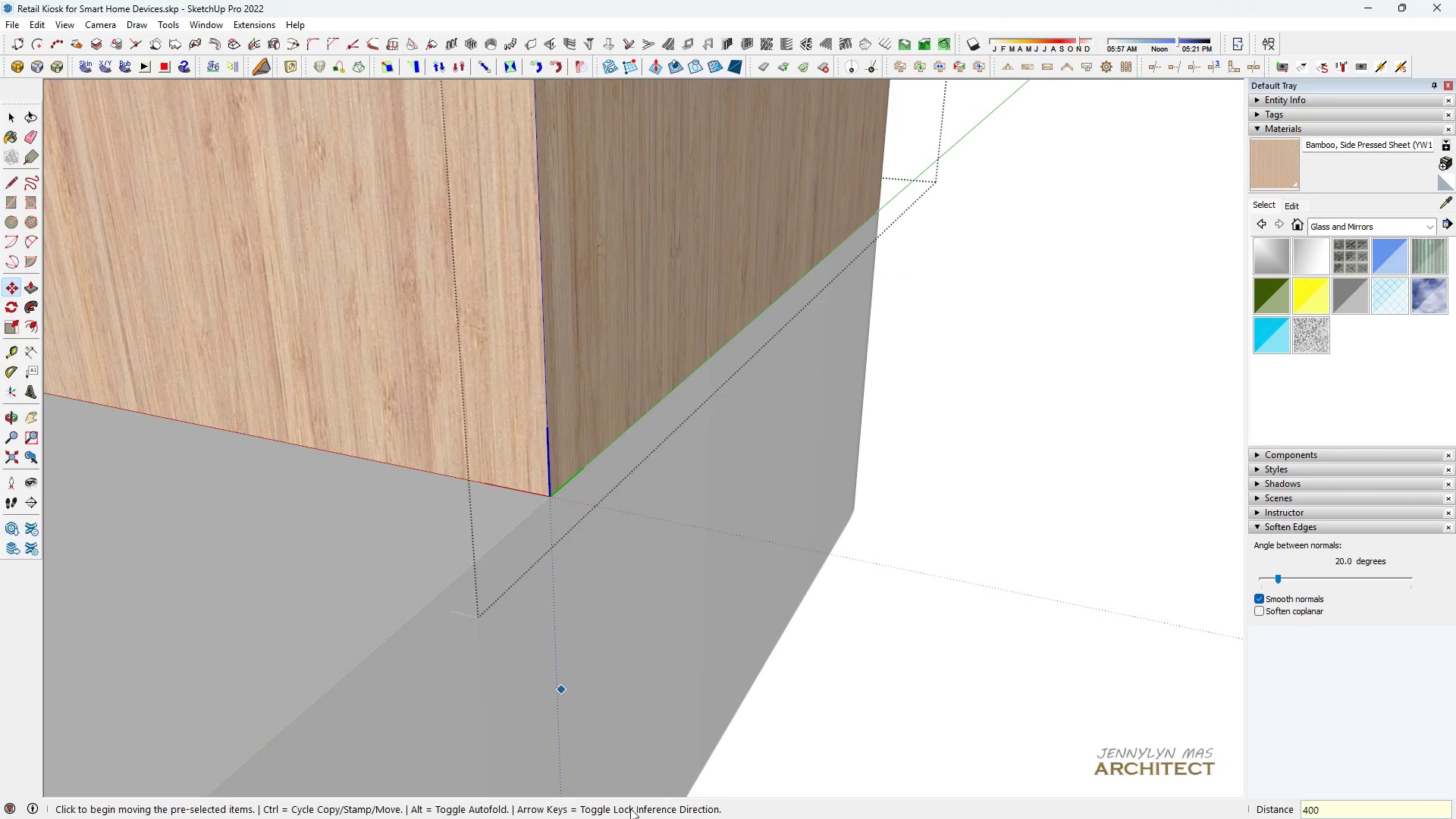 
scroll: coordinate [588, 544], scroll_direction: down, amount: 24.0
 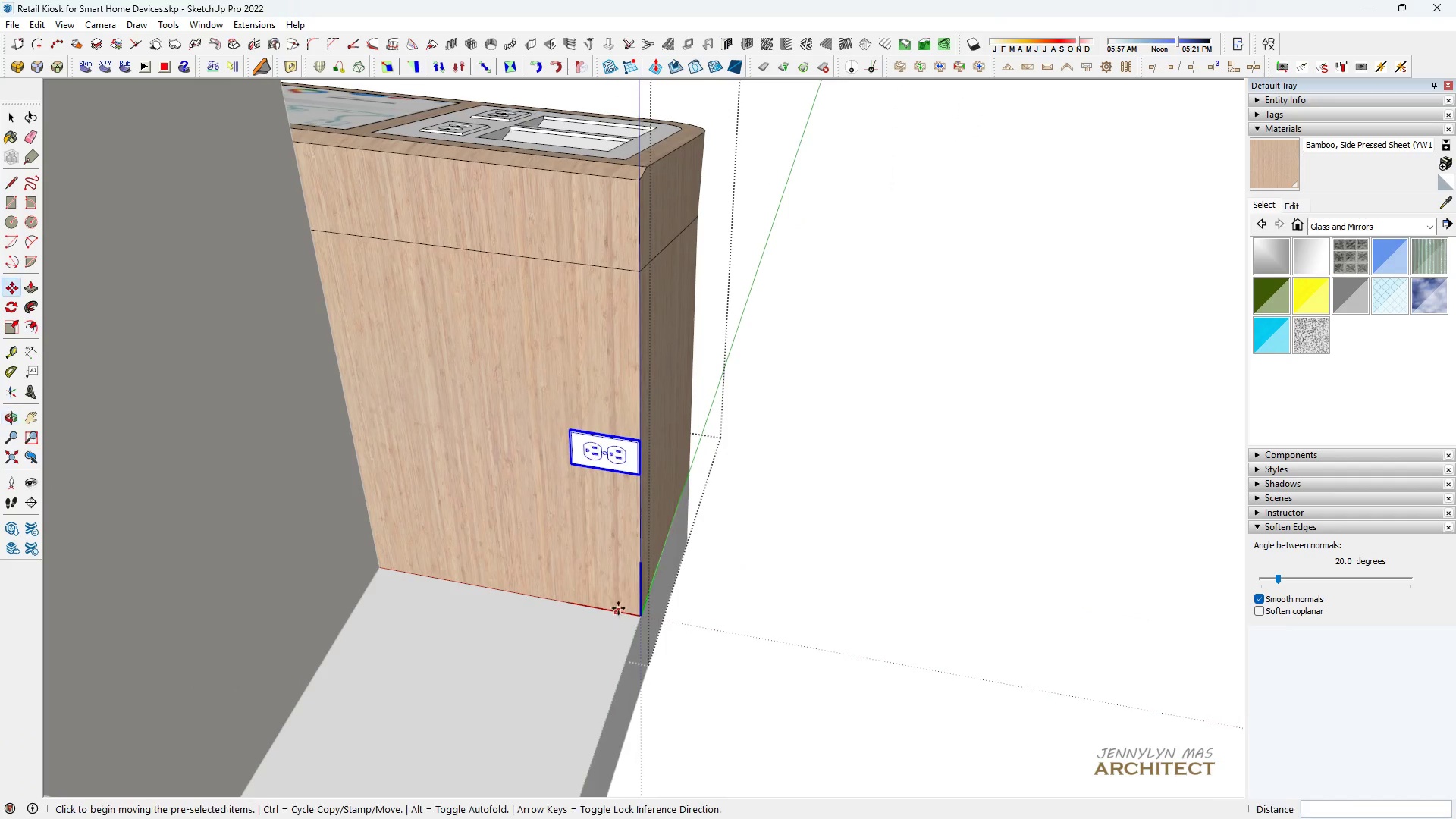 
scroll: coordinate [587, 499], scroll_direction: up, amount: 4.0
 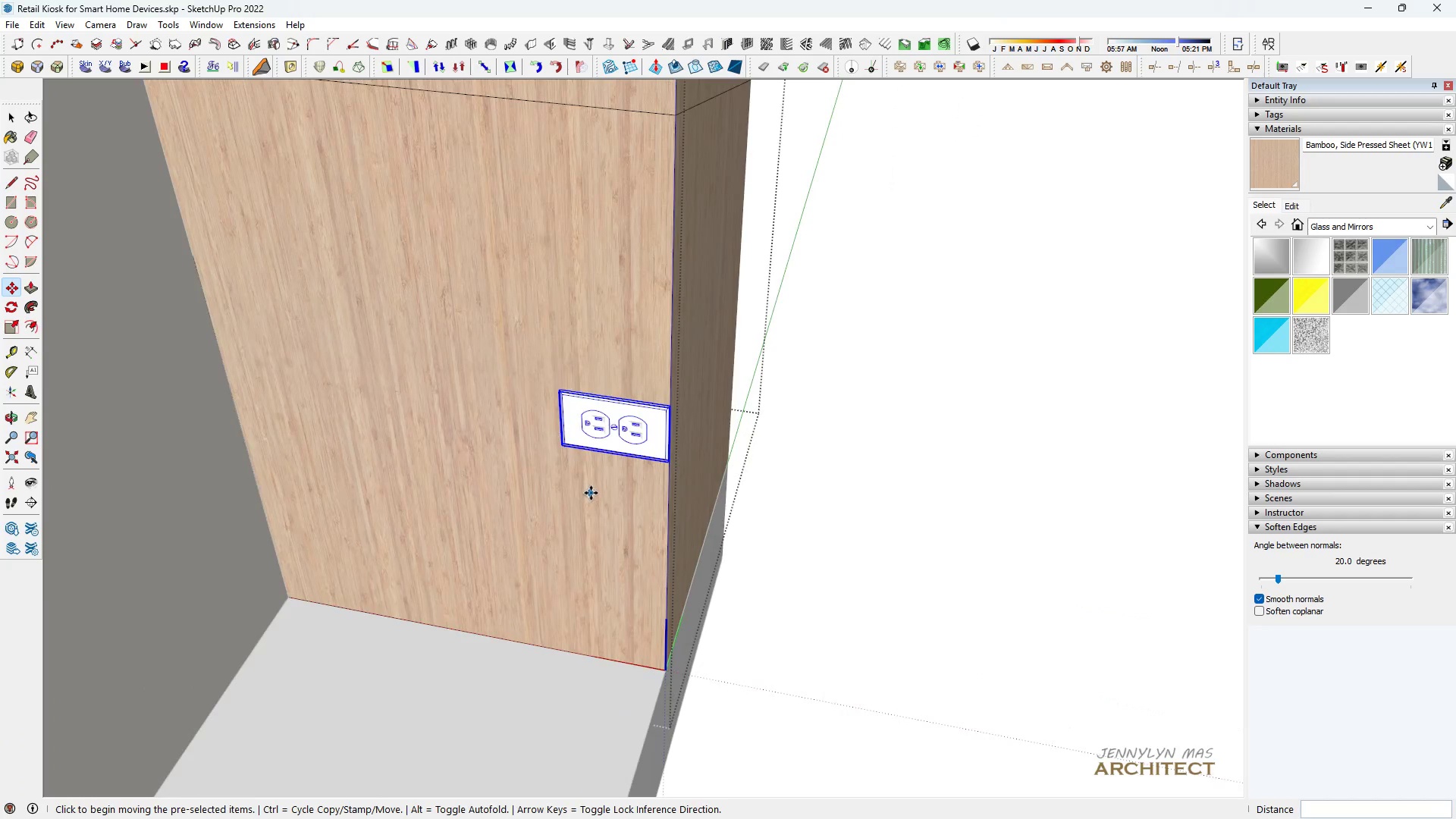 
left_click([591, 493])
 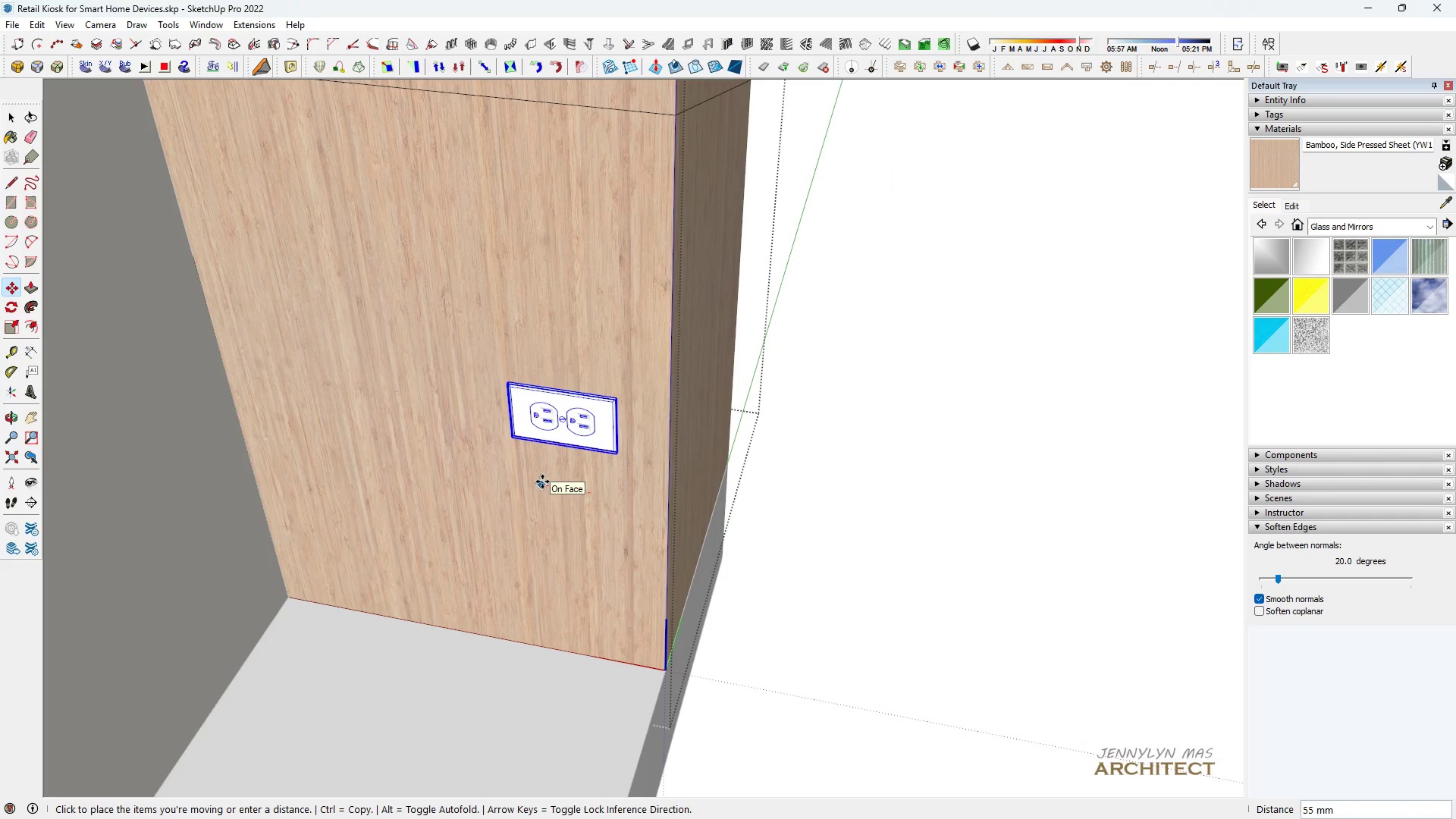 
type(200)
 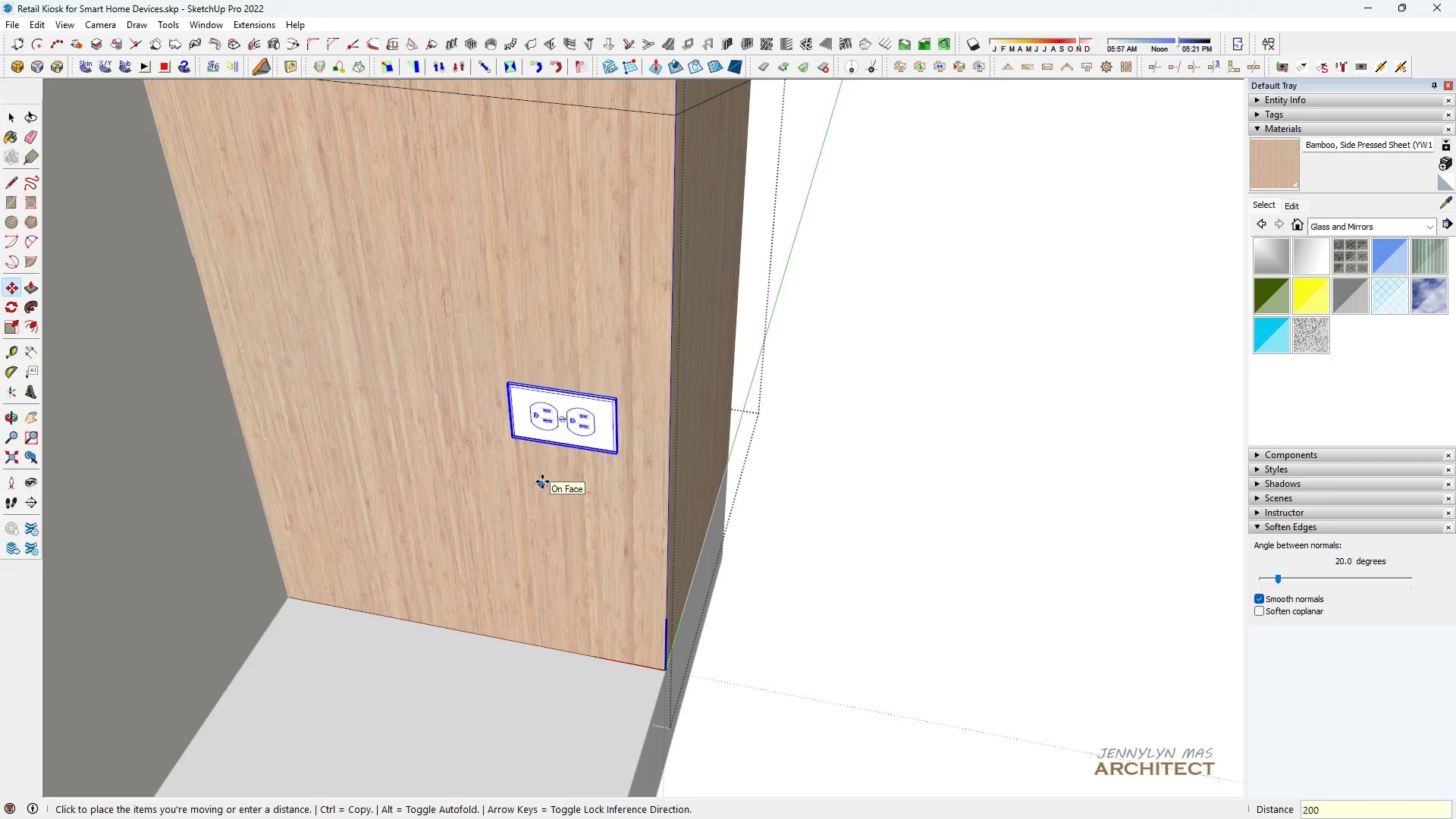 
key(Enter)
 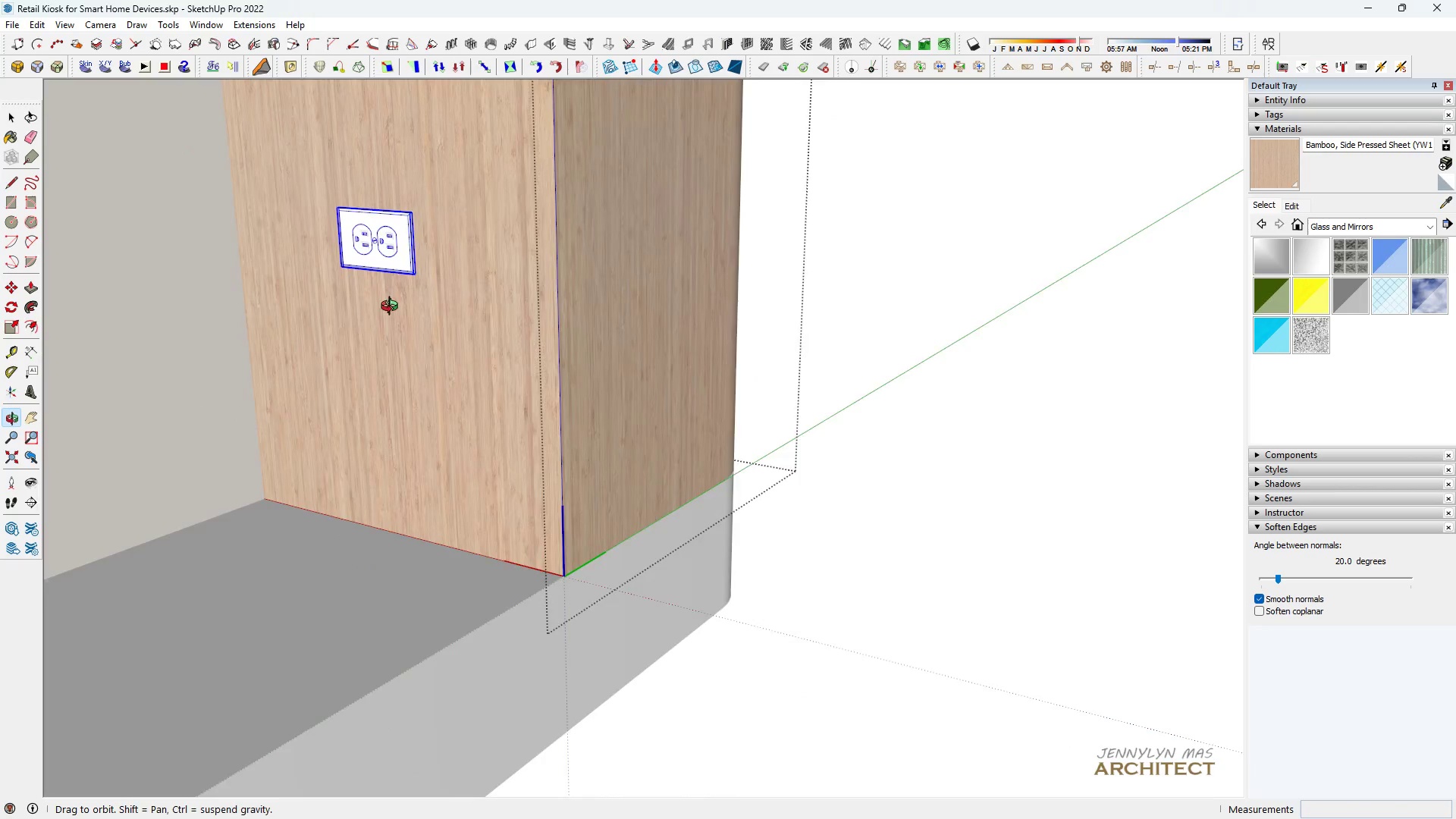 
scroll: coordinate [334, 323], scroll_direction: down, amount: 8.0
 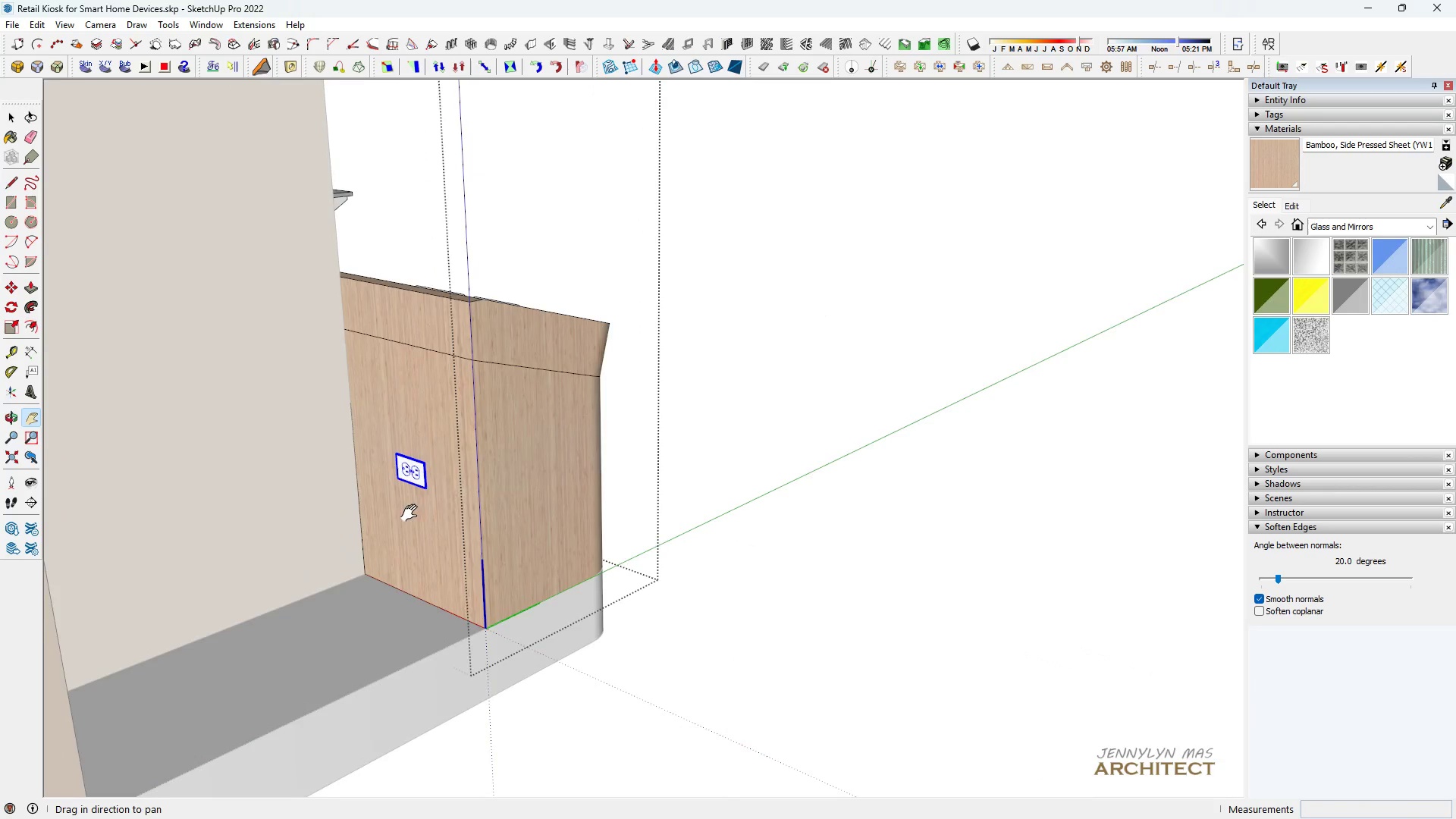 
type( hhh )
 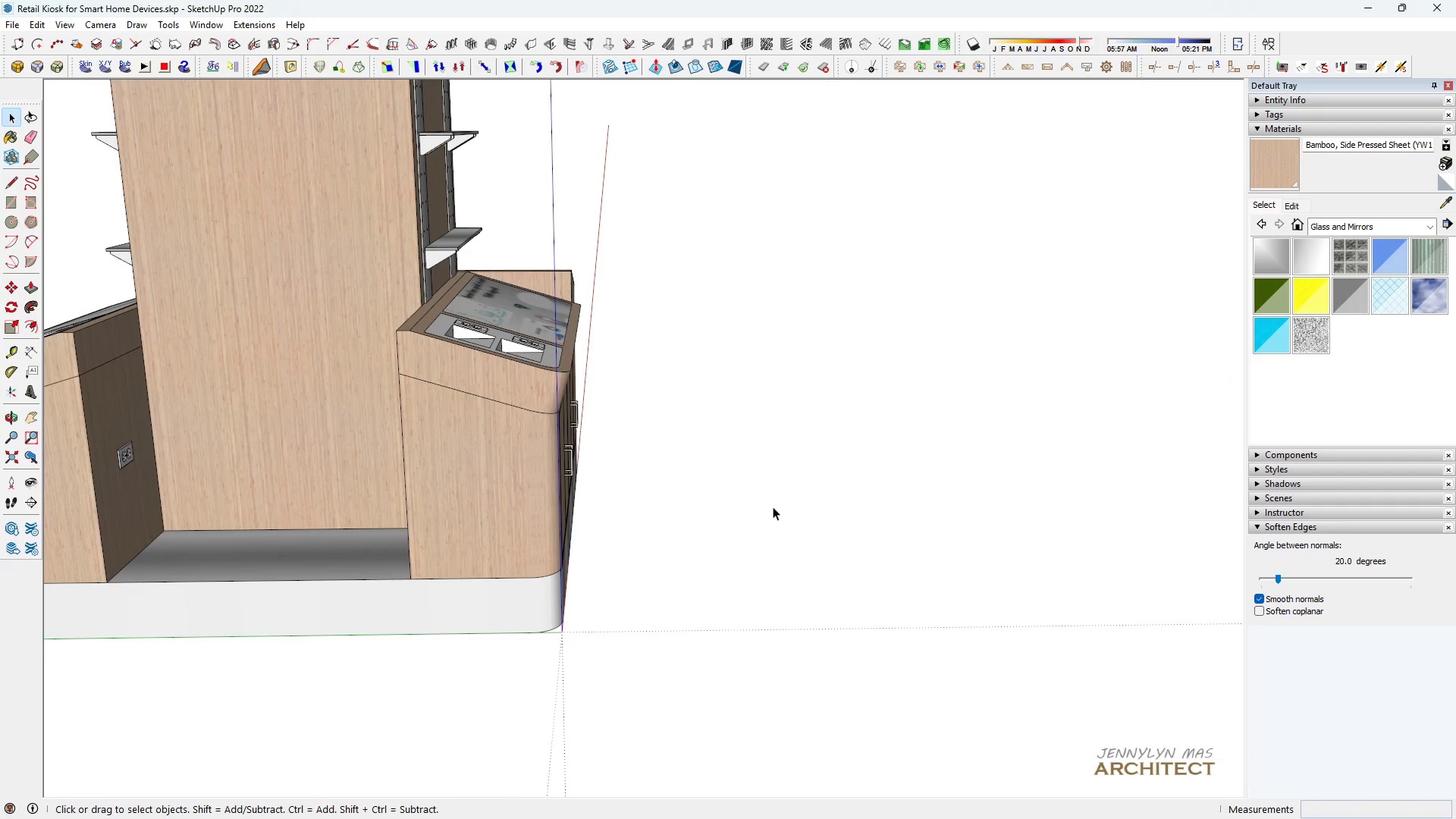 
left_click_drag(start_coordinate=[344, 329], to_coordinate=[411, 513])
 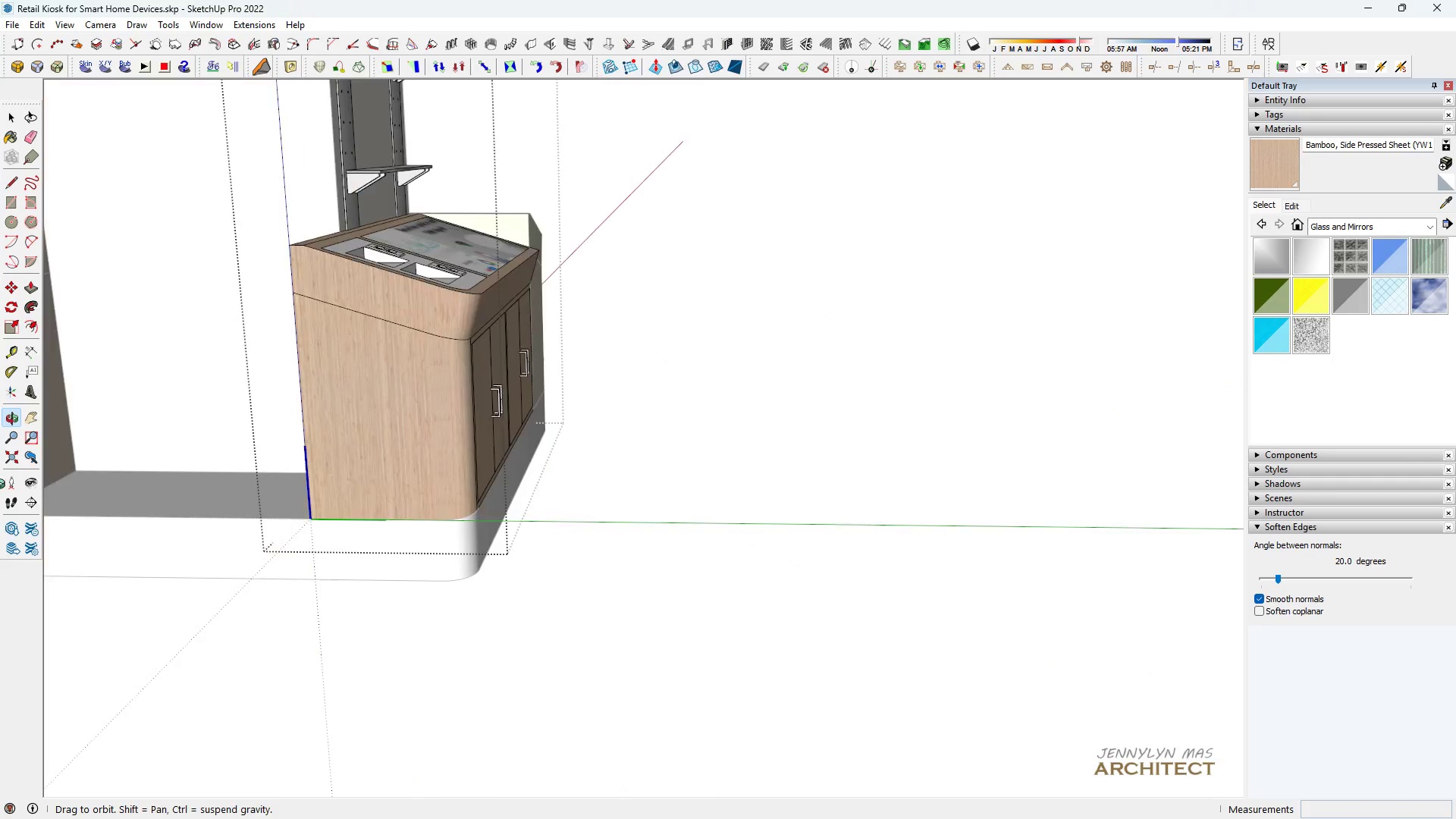 
scroll: coordinate [44, 492], scroll_direction: down, amount: 3.0
 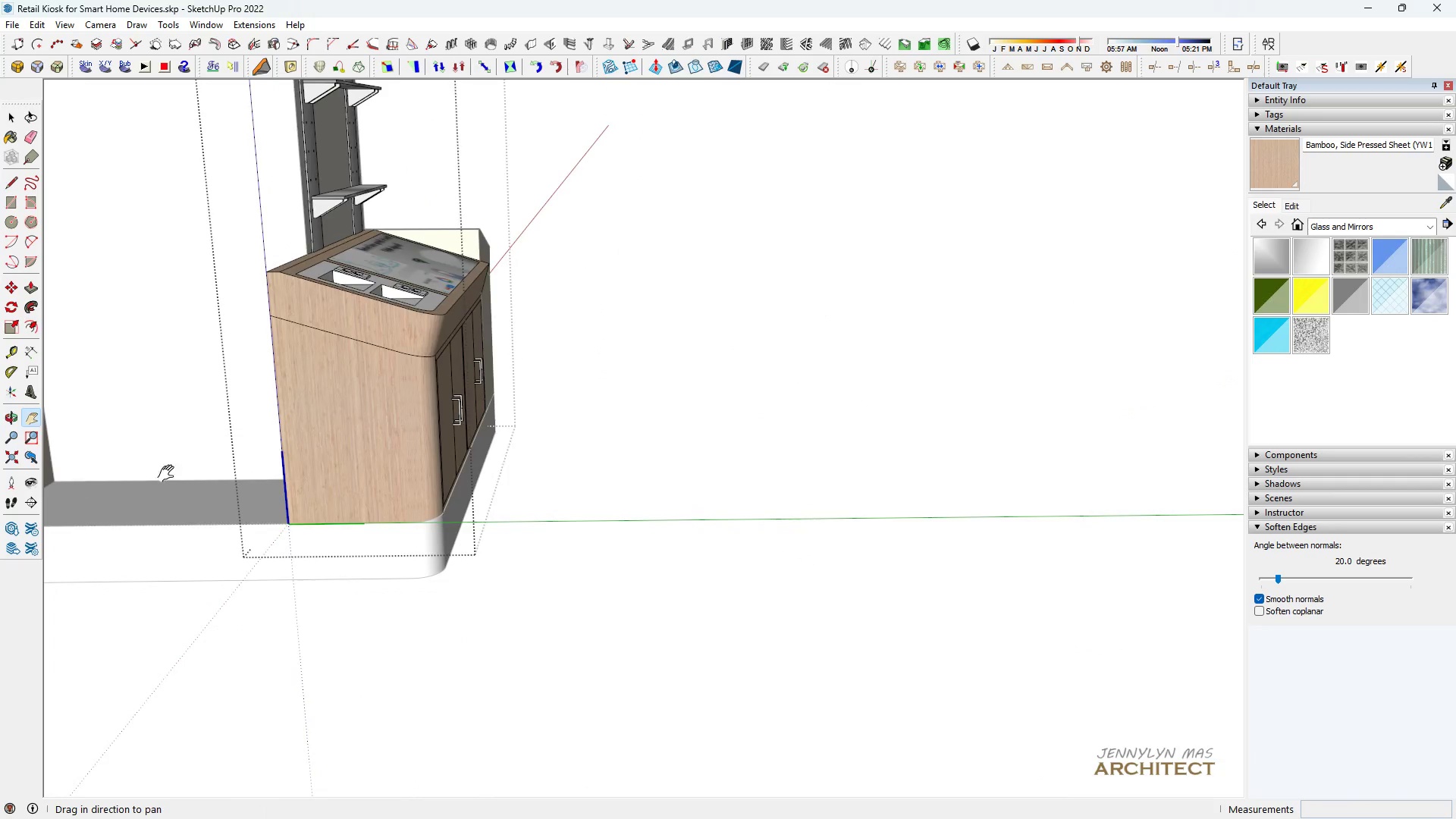 
left_click_drag(start_coordinate=[166, 474], to_coordinate=[275, 523])
 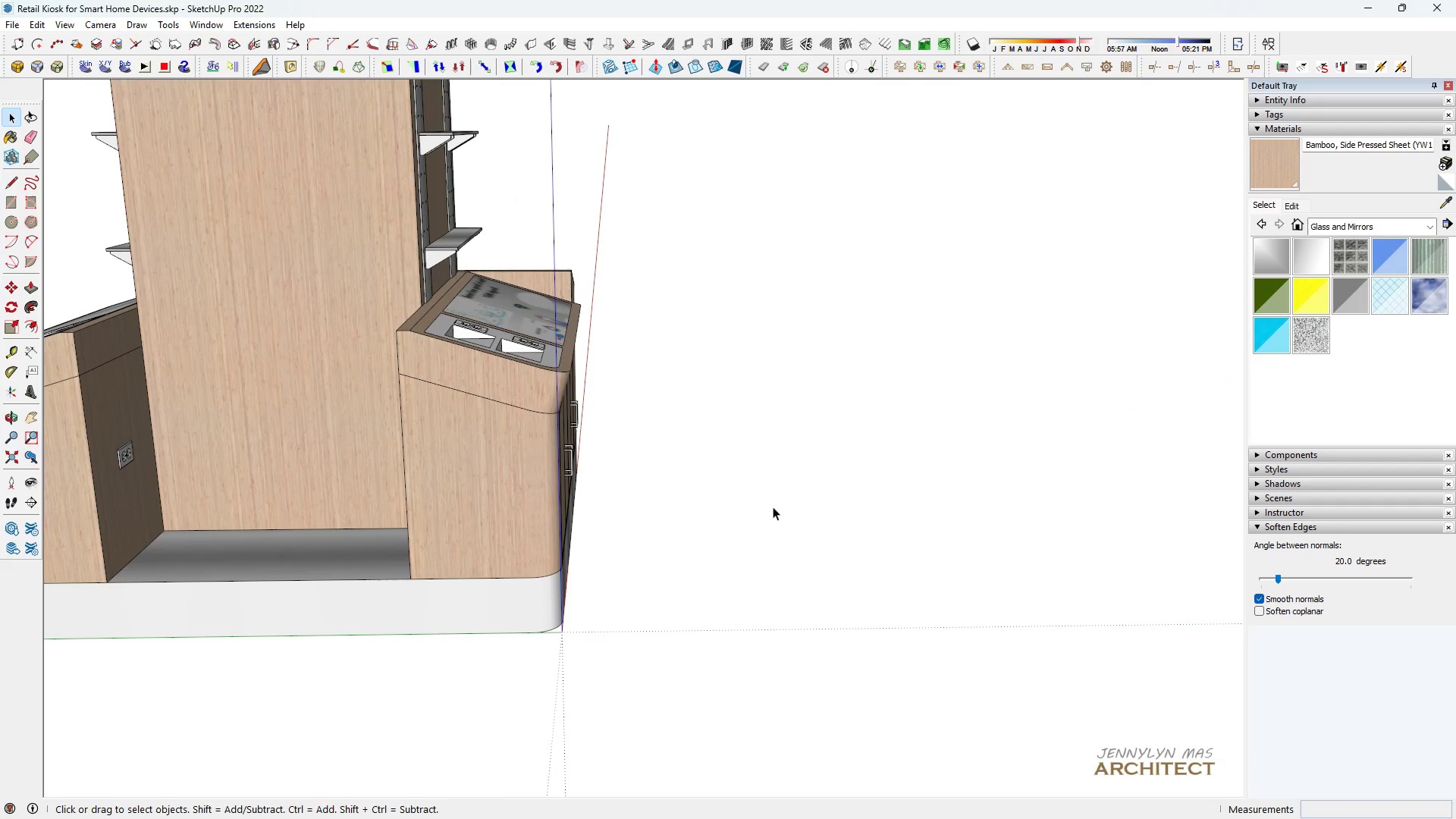 
double_click([773, 507])
 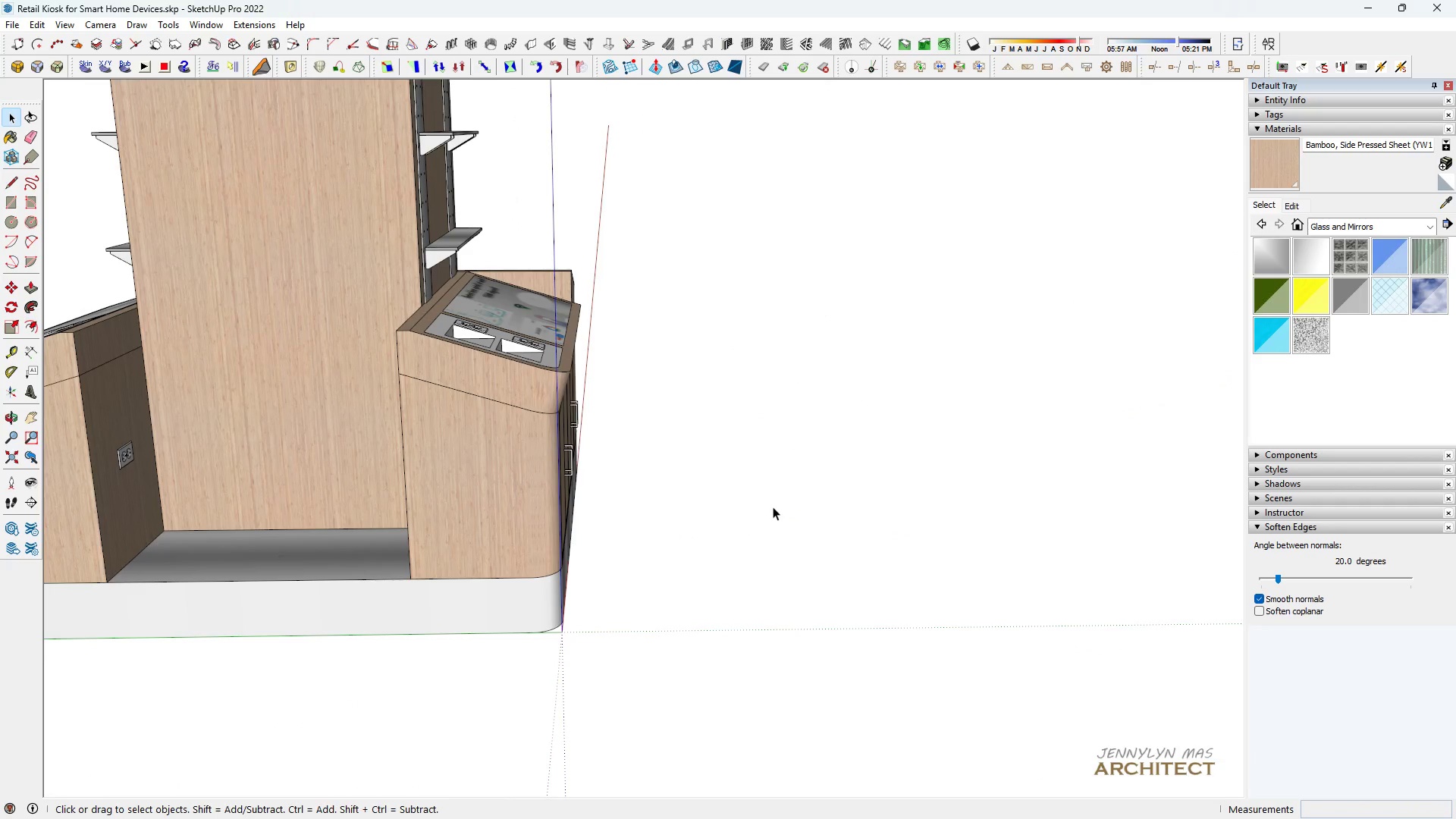 
triple_click([773, 507])
 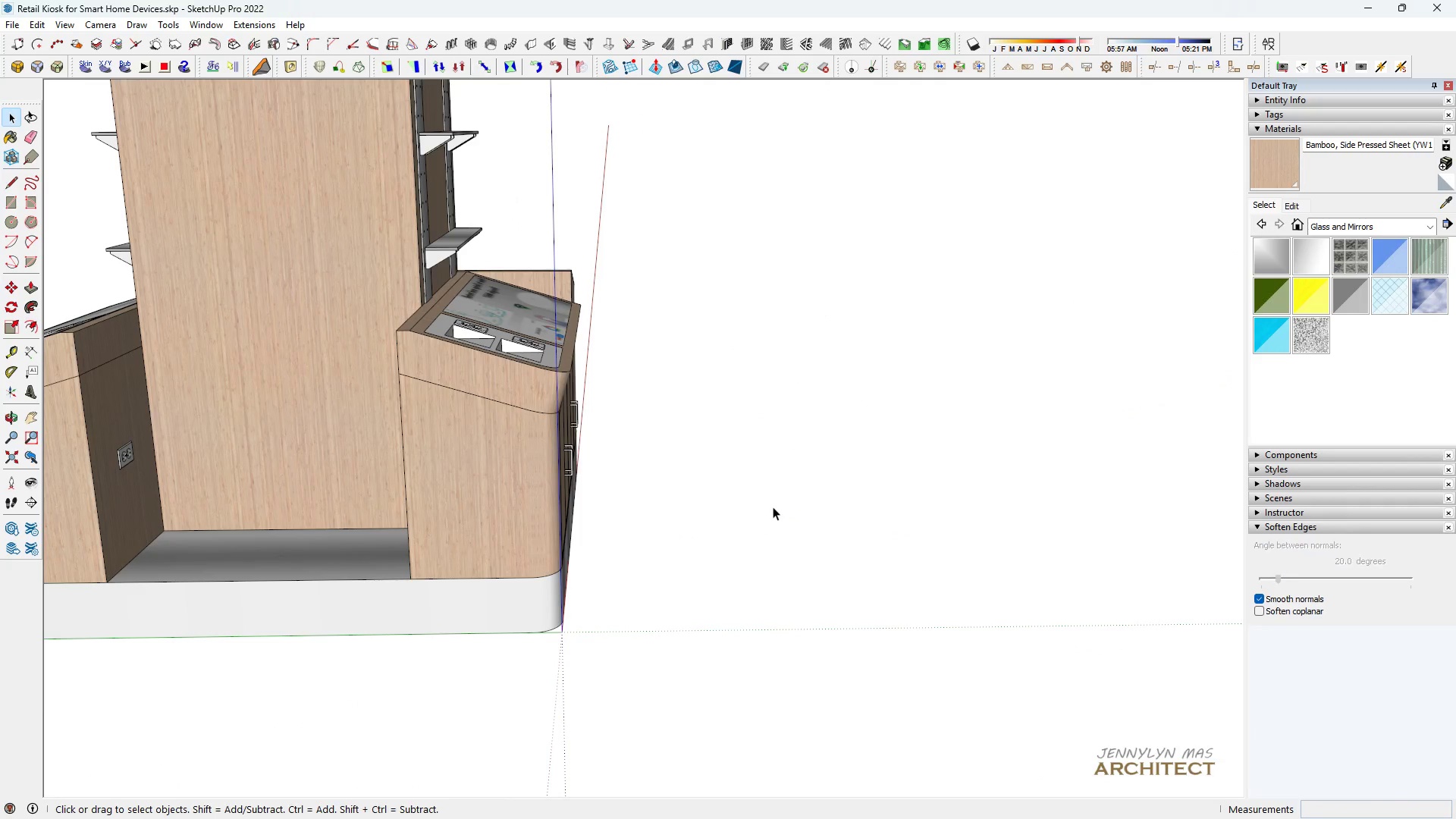 
triple_click([773, 507])
 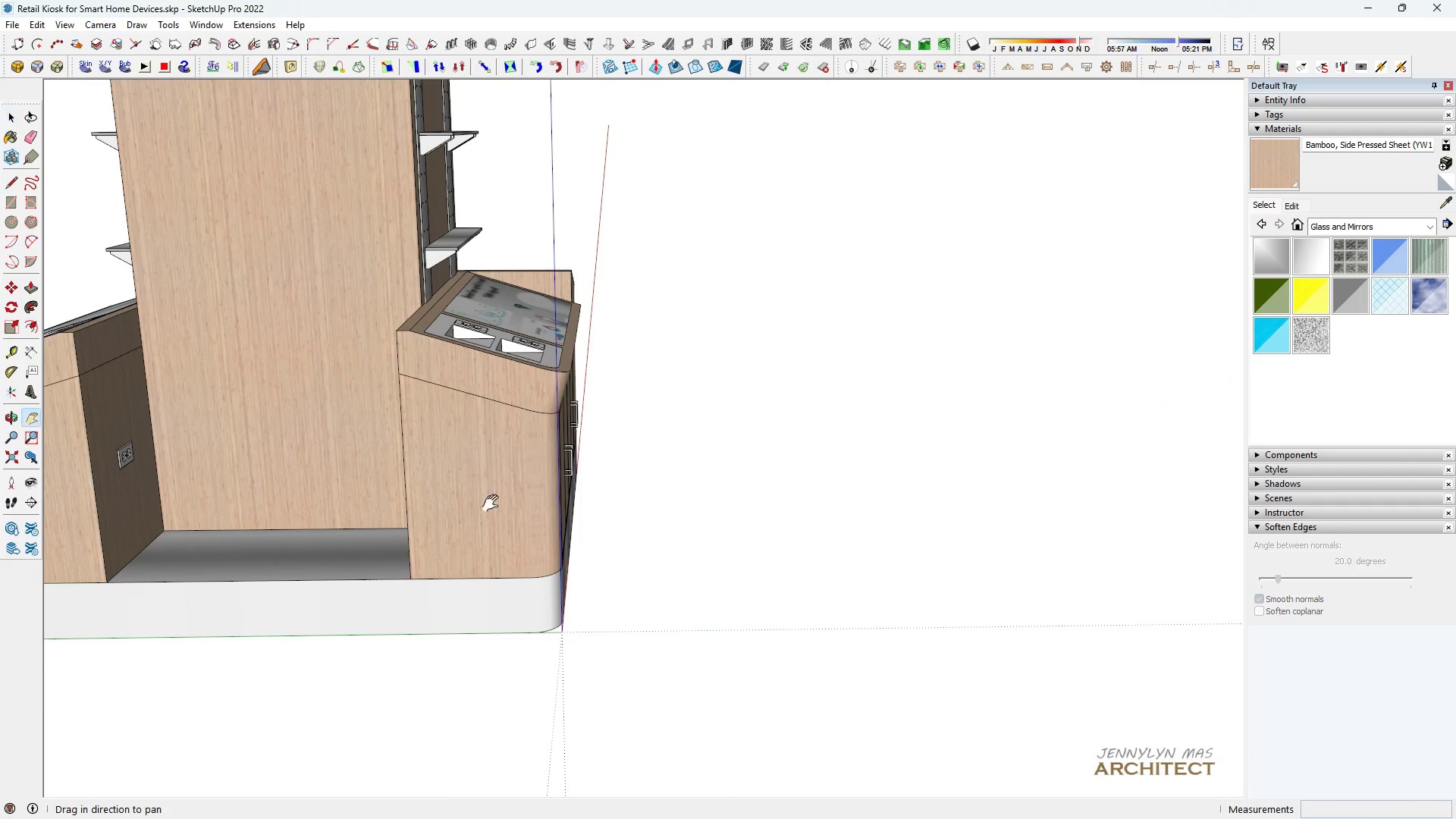 
type(hhhh)
 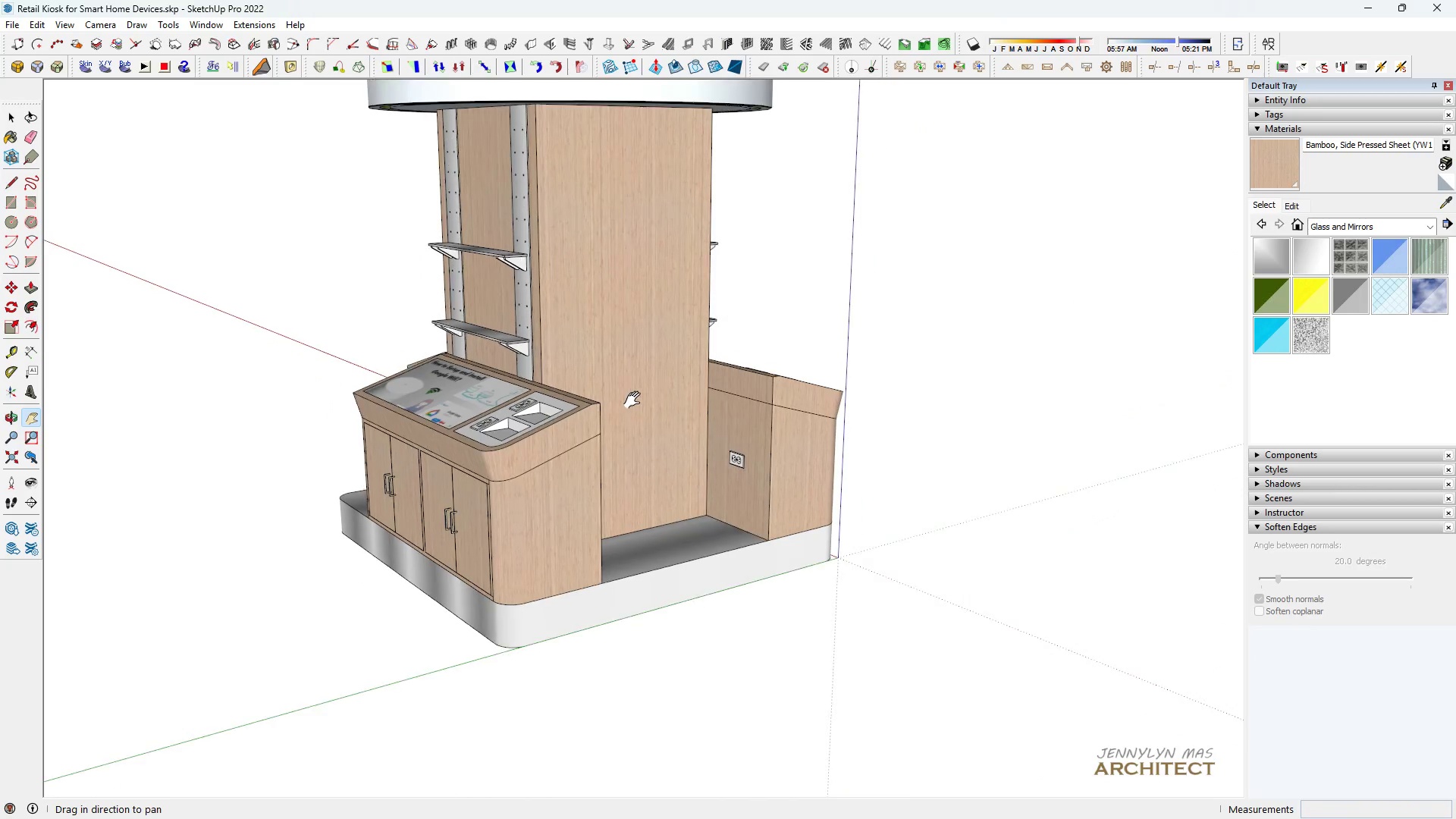 
left_click_drag(start_coordinate=[332, 494], to_coordinate=[510, 532])
 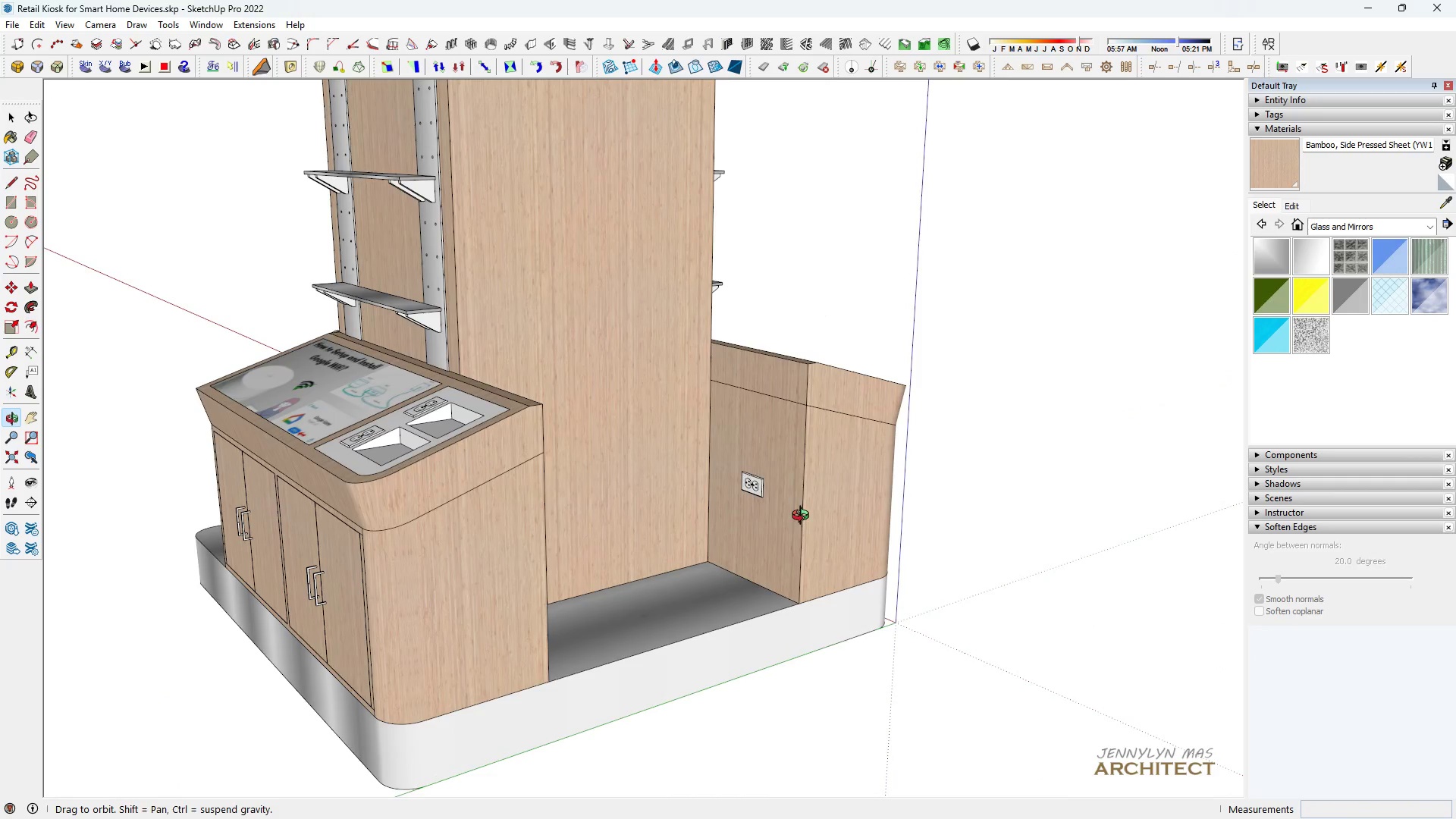 
scroll: coordinate [635, 400], scroll_direction: down, amount: 4.0
 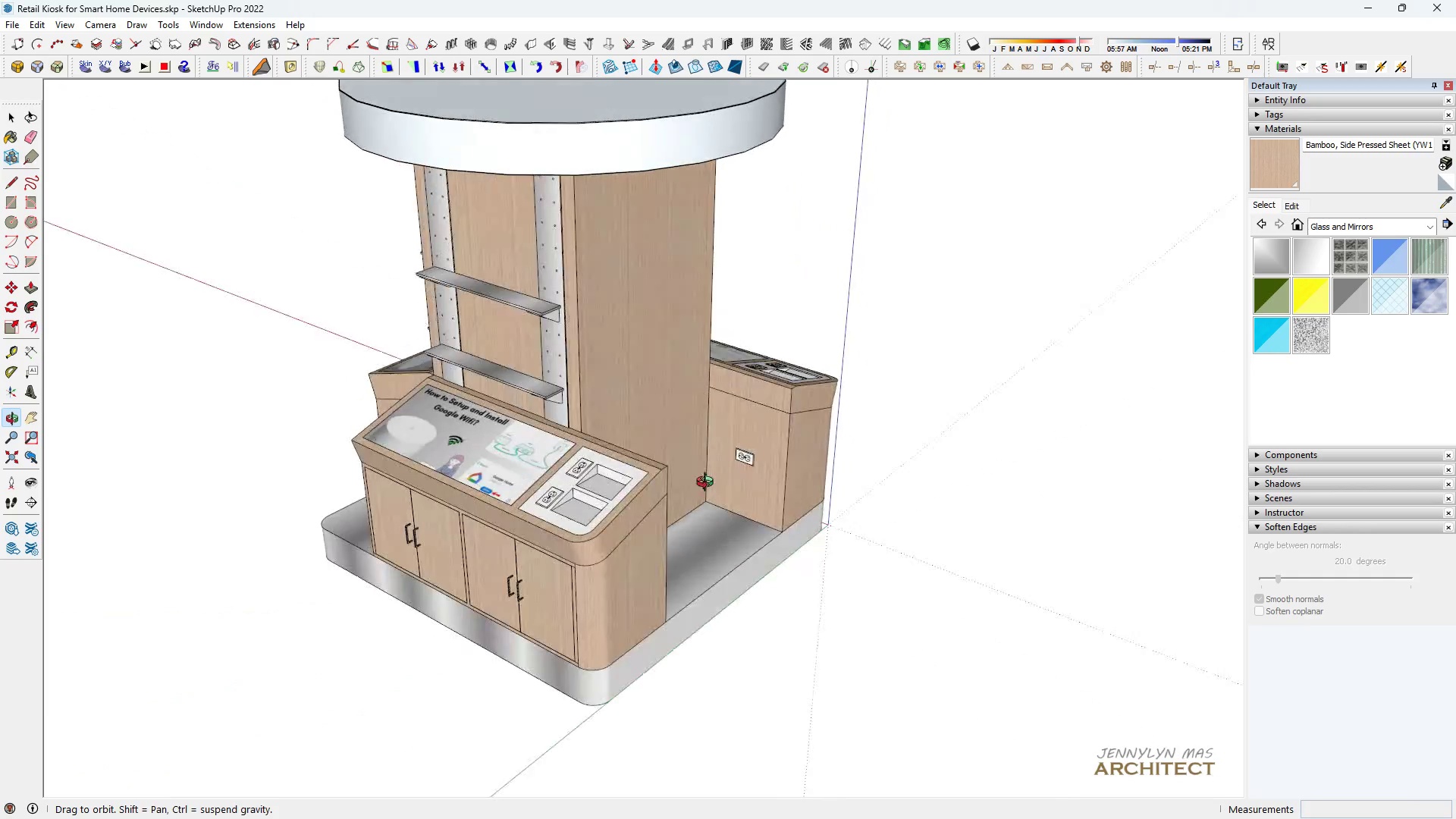 
wait(5.02)
 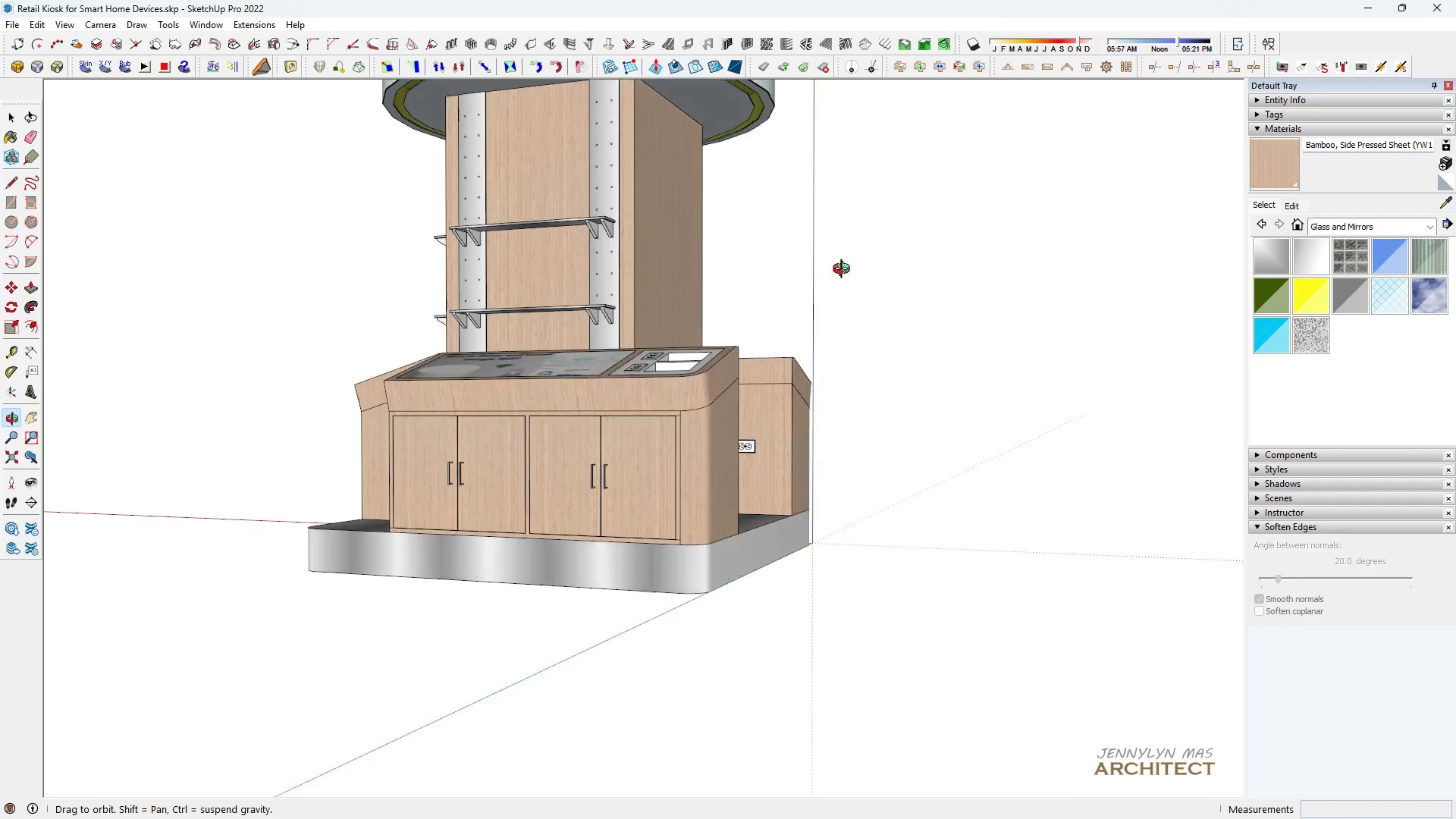 
type(hhhhhhh [Delete]  )
 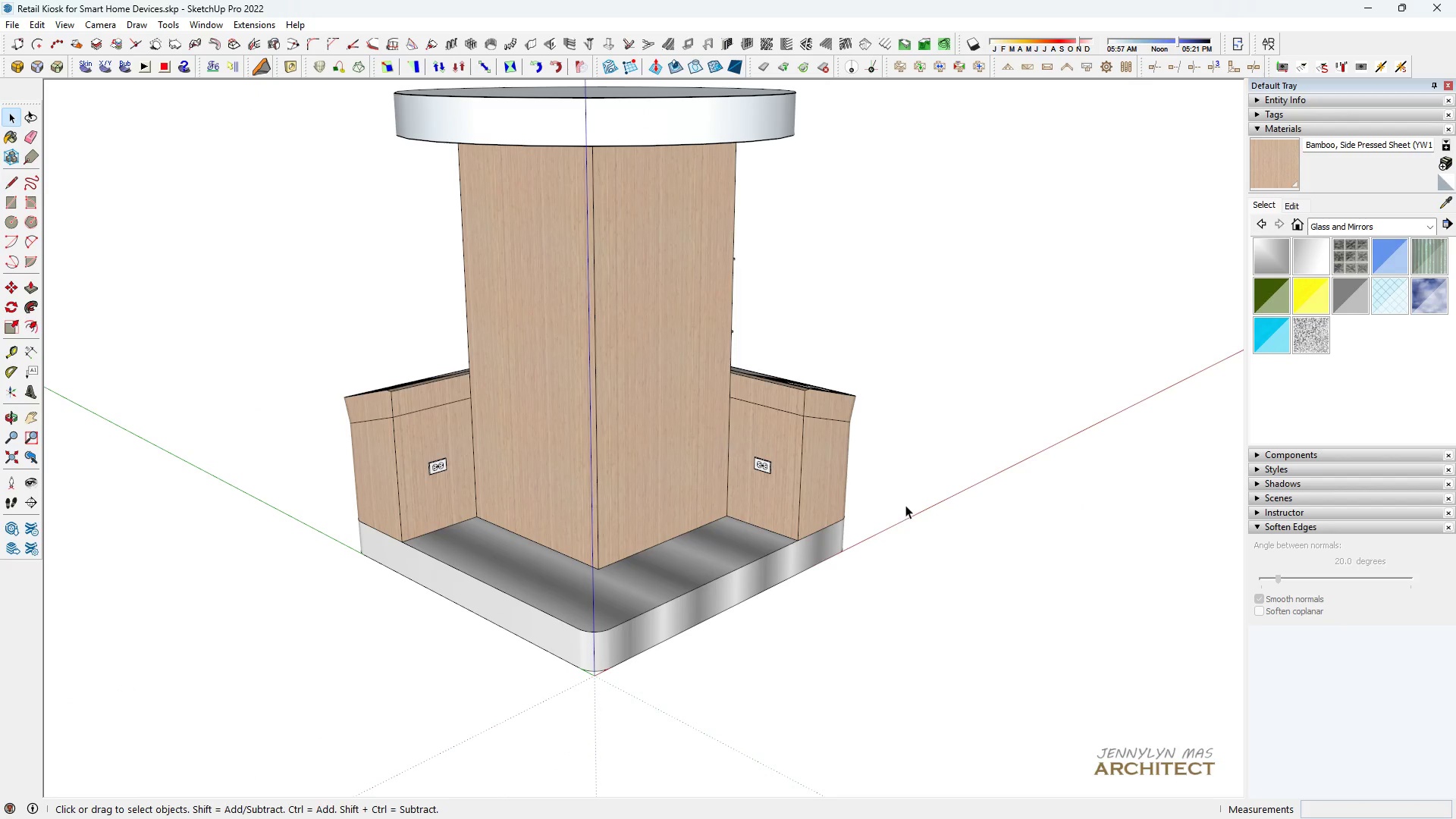 
left_click_drag(start_coordinate=[661, 538], to_coordinate=[689, 502])
 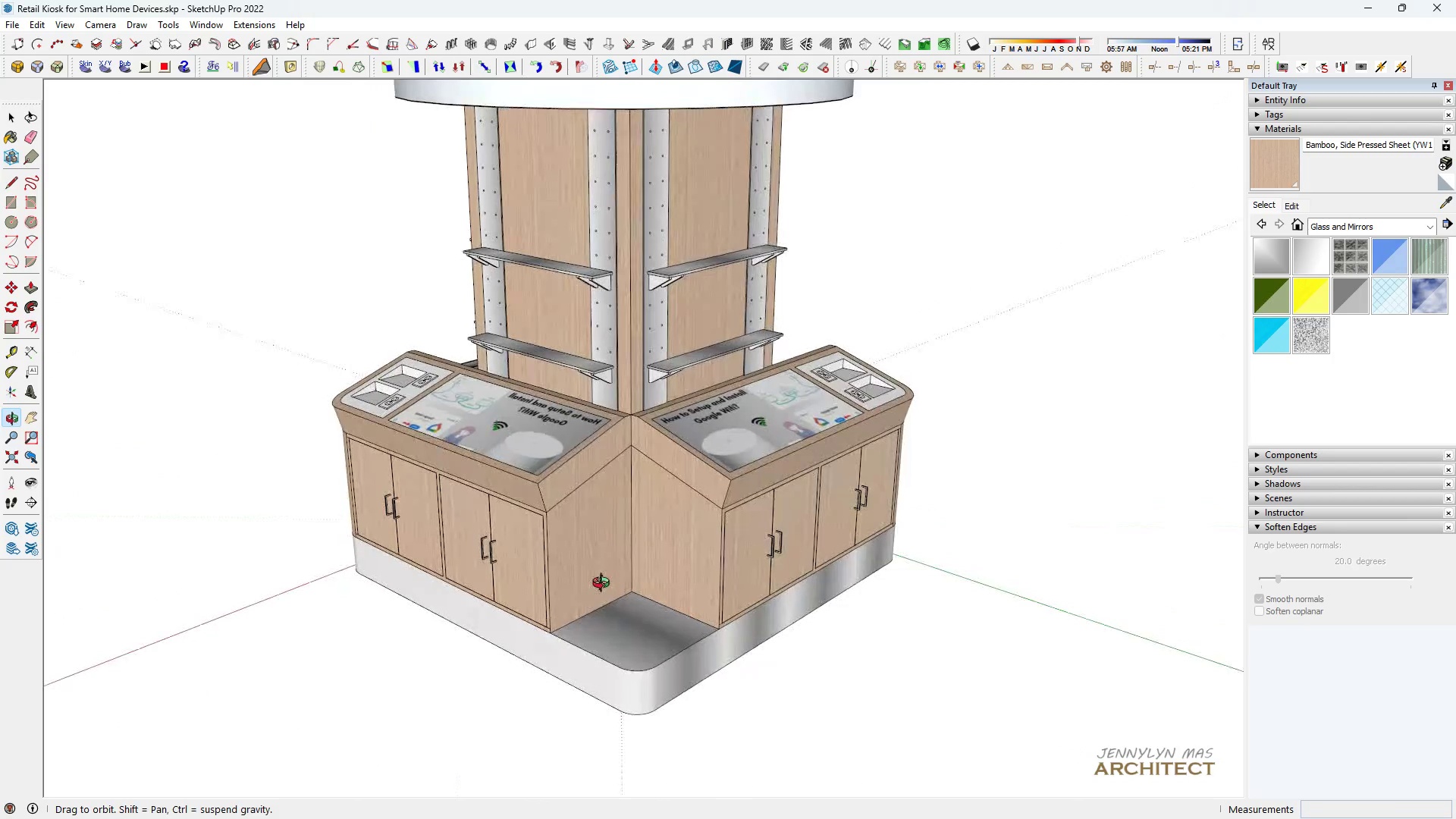 
scroll: coordinate [592, 574], scroll_direction: down, amount: 3.0
 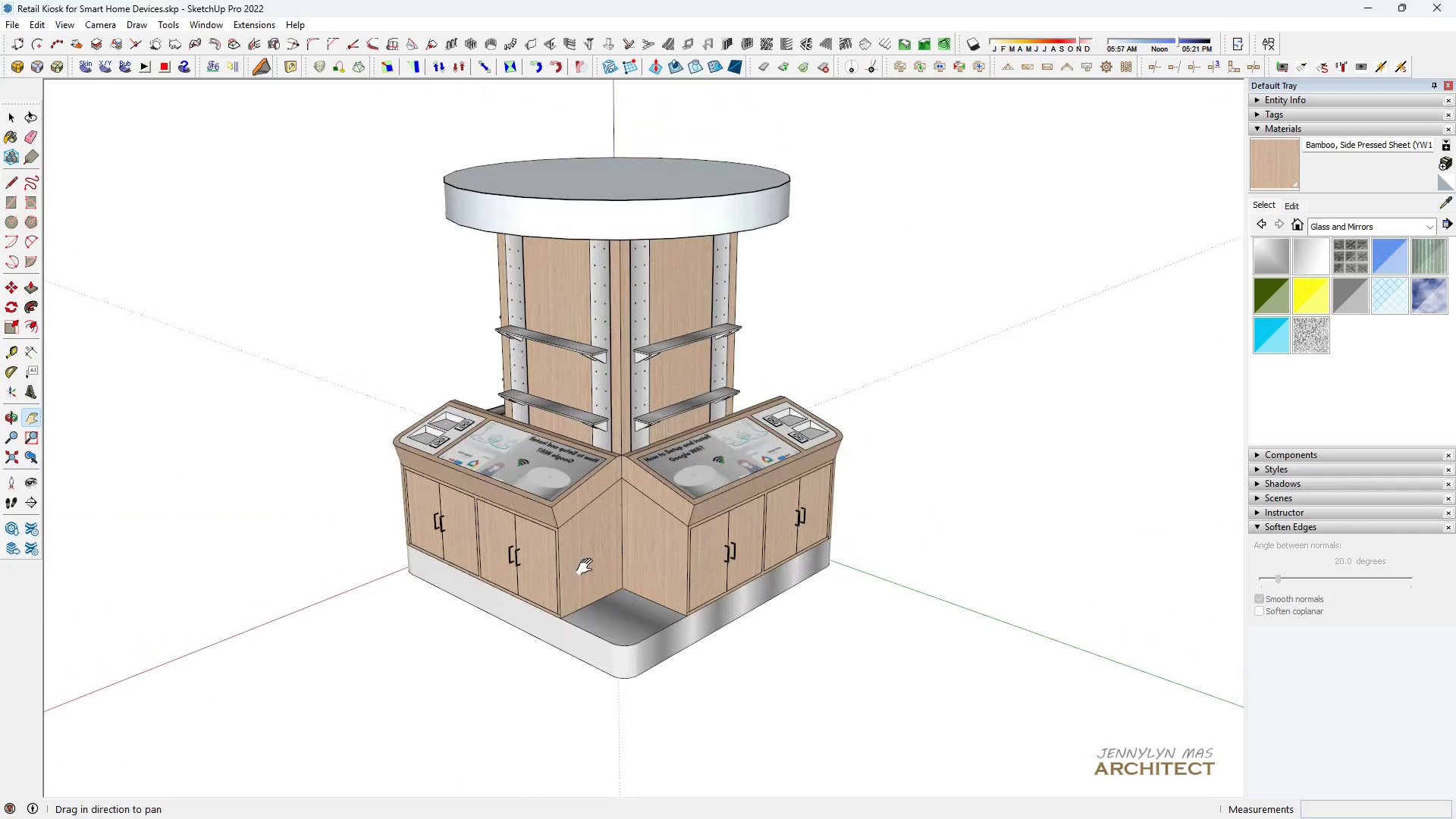 
left_click_drag(start_coordinate=[588, 563], to_coordinate=[604, 487])
 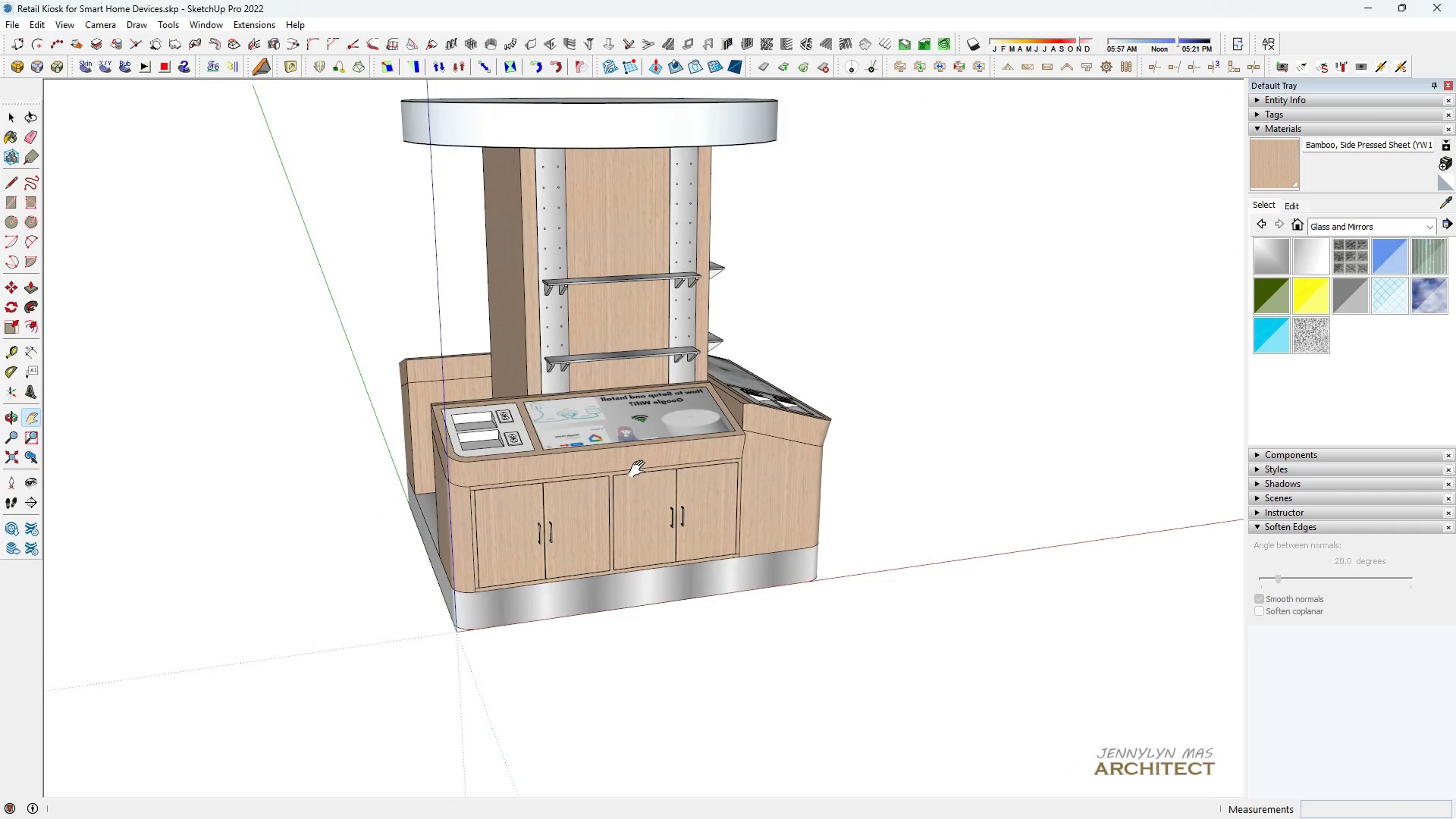 
scroll: coordinate [638, 468], scroll_direction: up, amount: 1.0
 